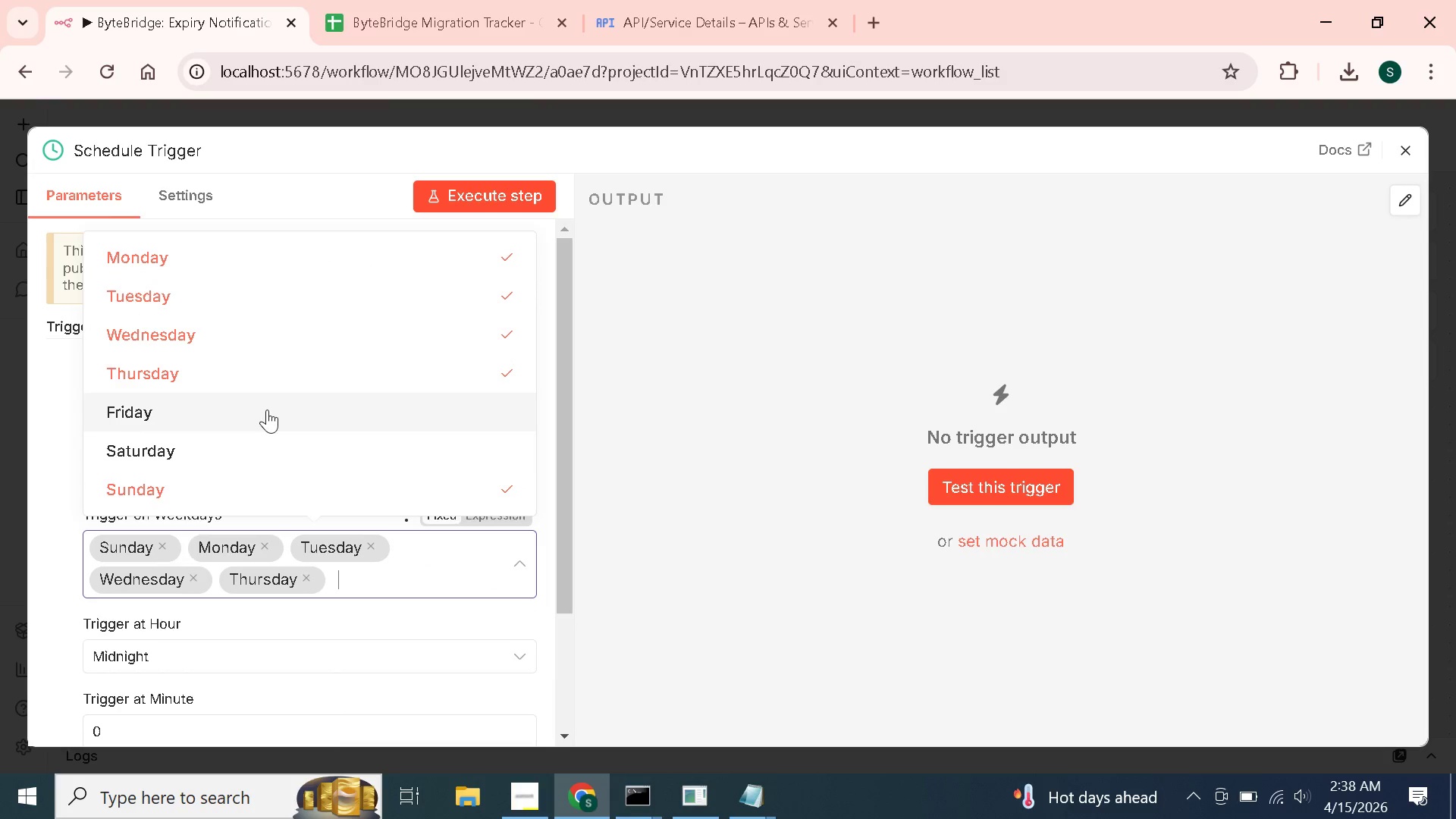 
left_click([265, 410])
 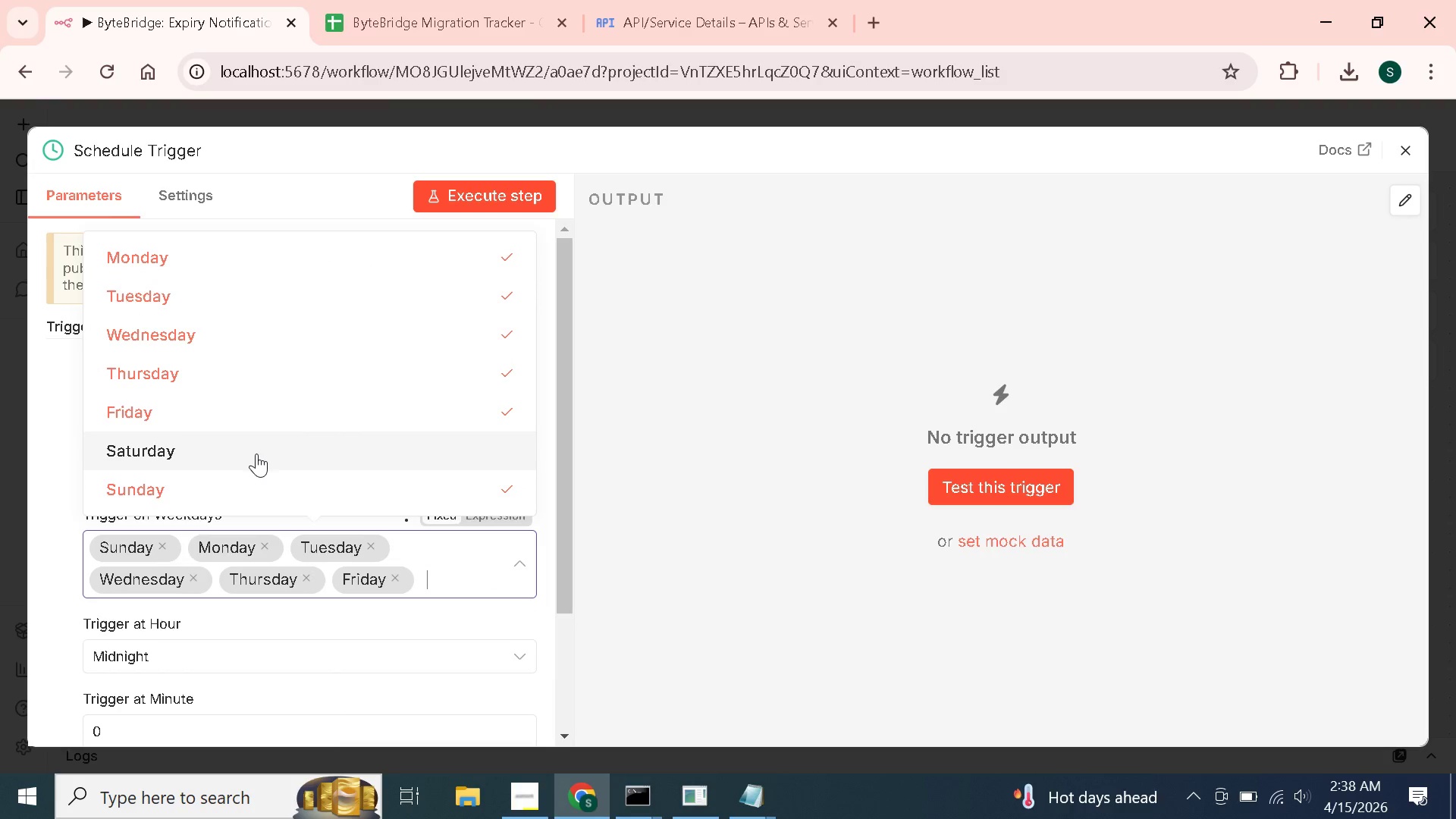 
left_click([256, 453])
 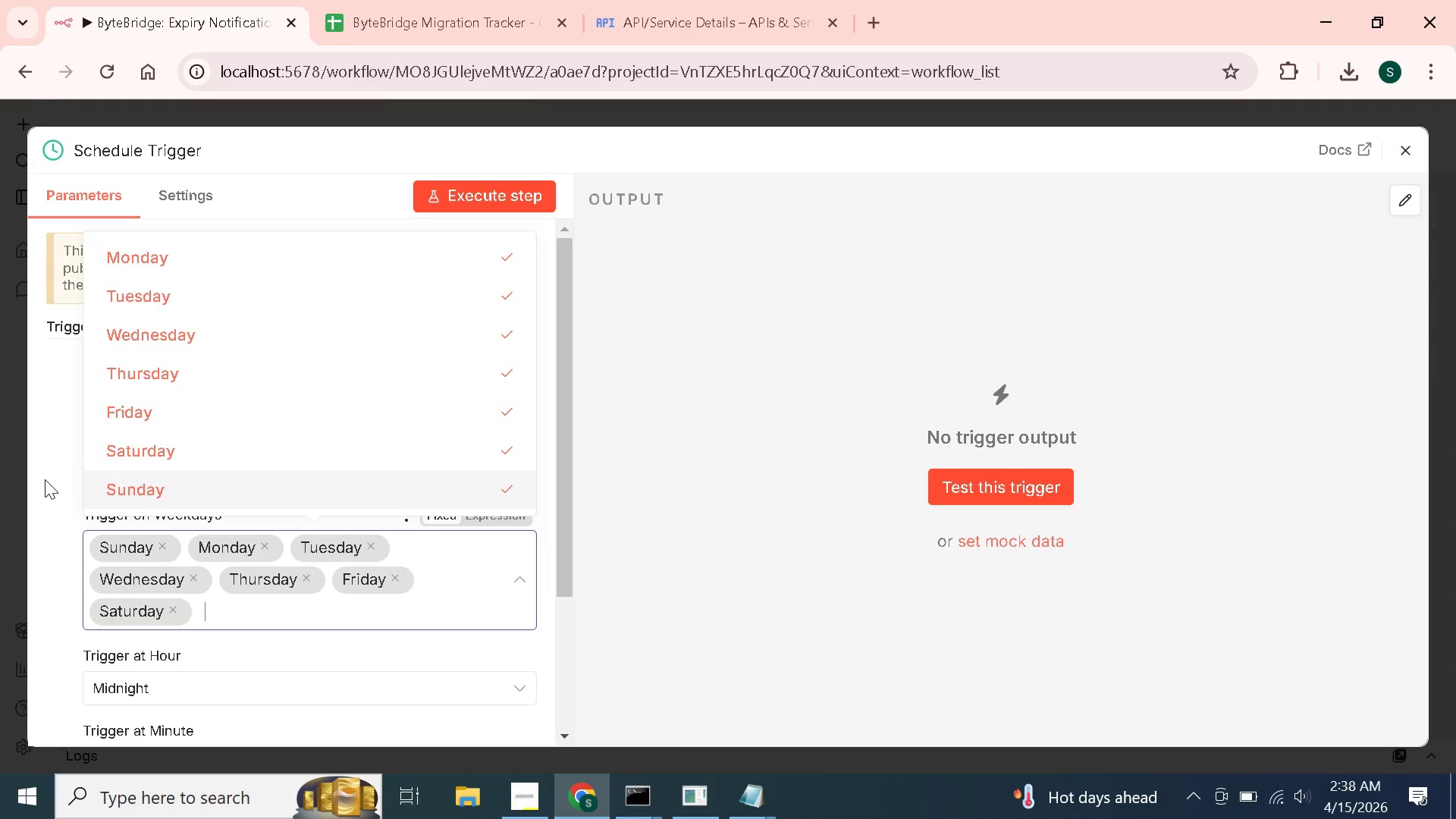 
left_click([43, 479])
 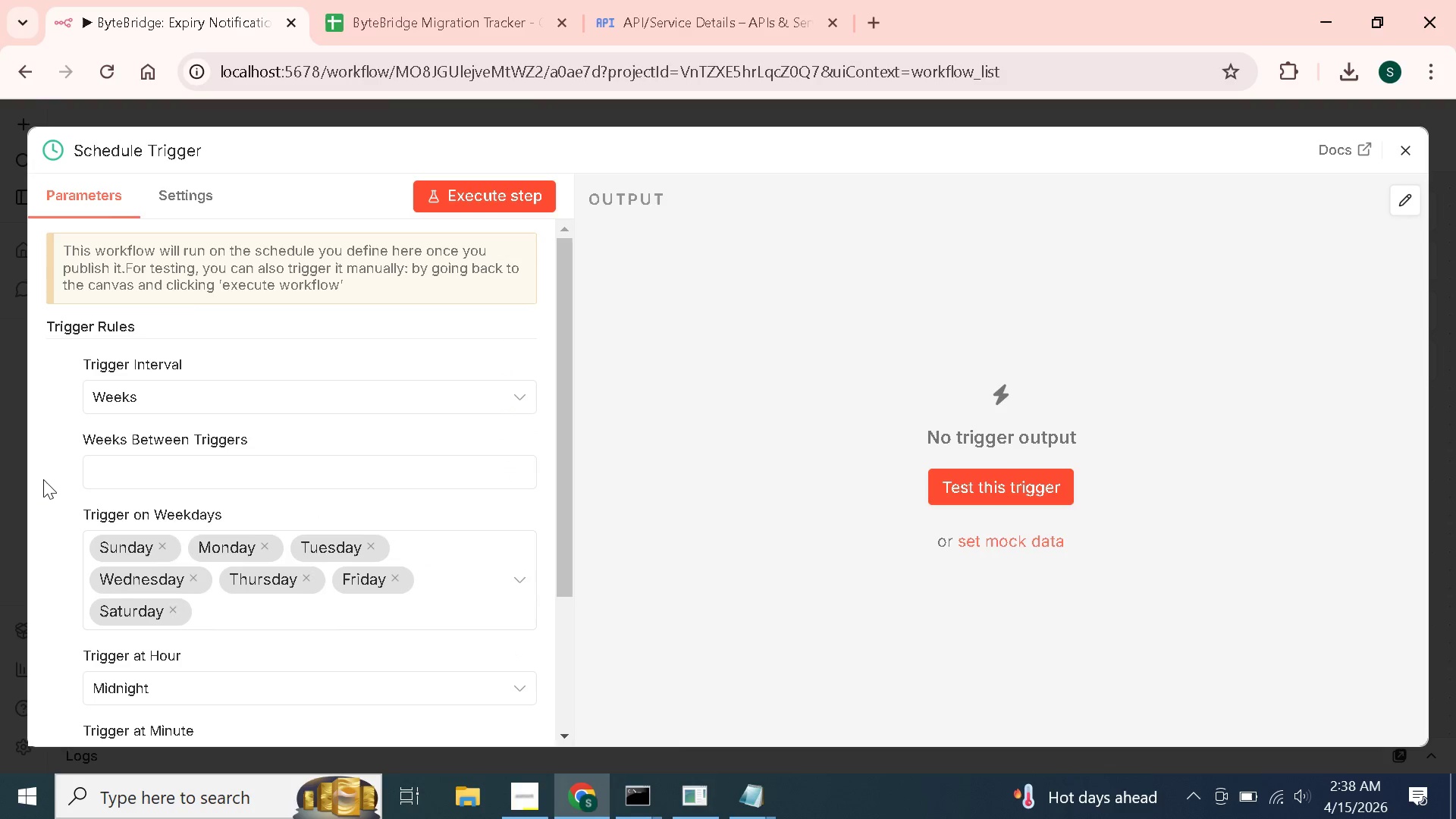 
scroll: coordinate [43, 479], scroll_direction: down, amount: 2.0
 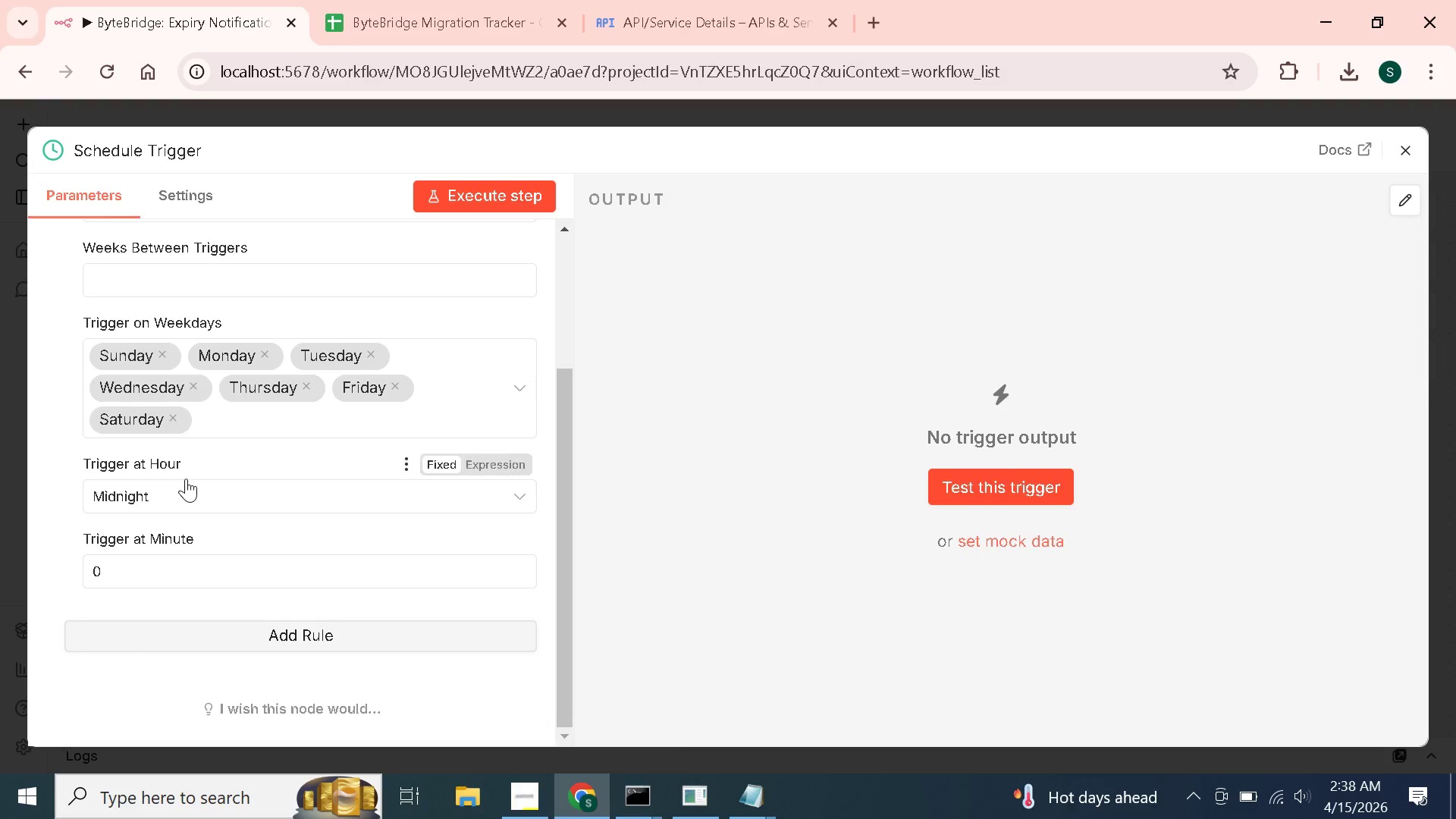 
left_click([186, 479])
 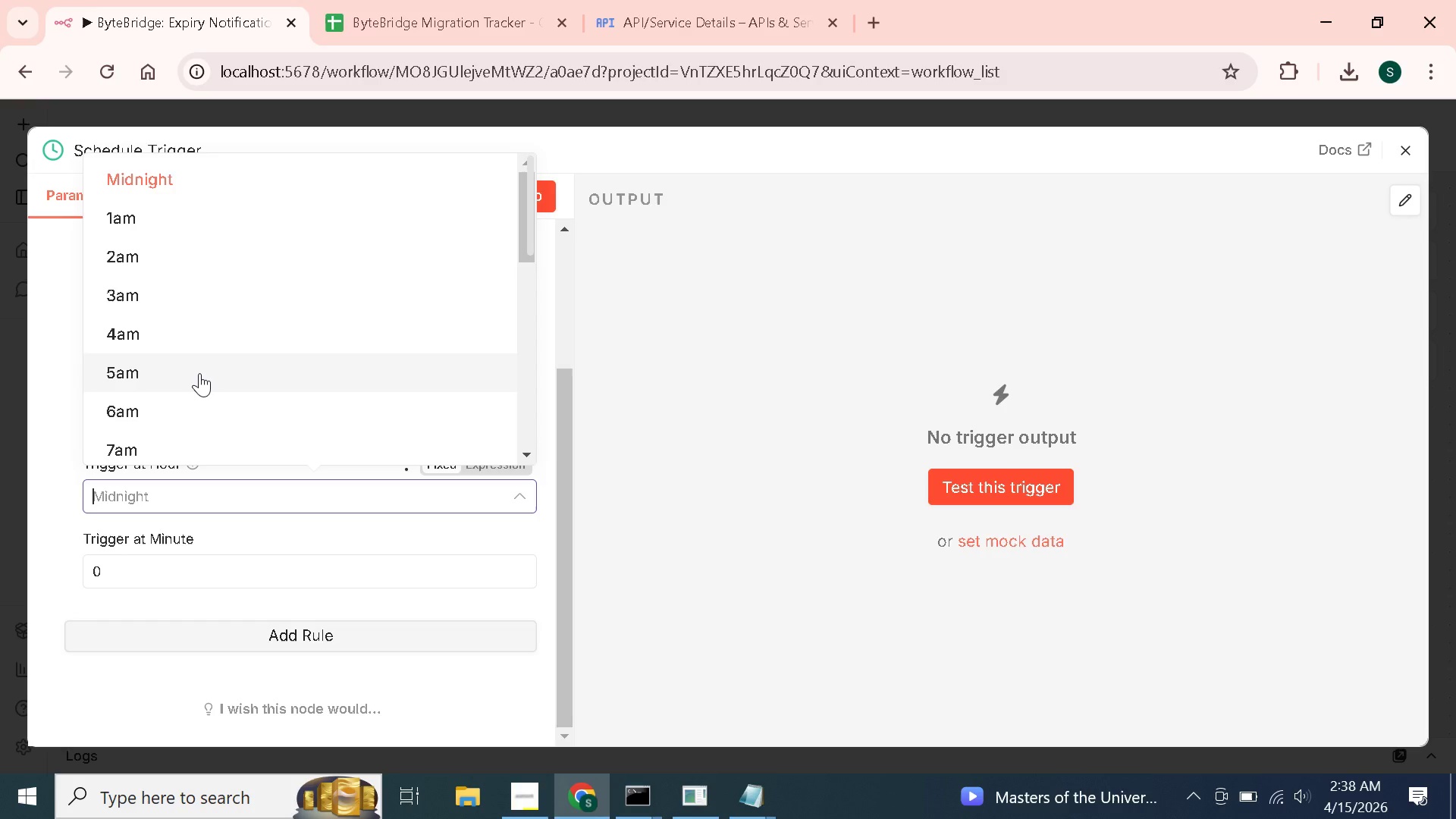 
scroll: coordinate [199, 373], scroll_direction: down, amount: 1.0
 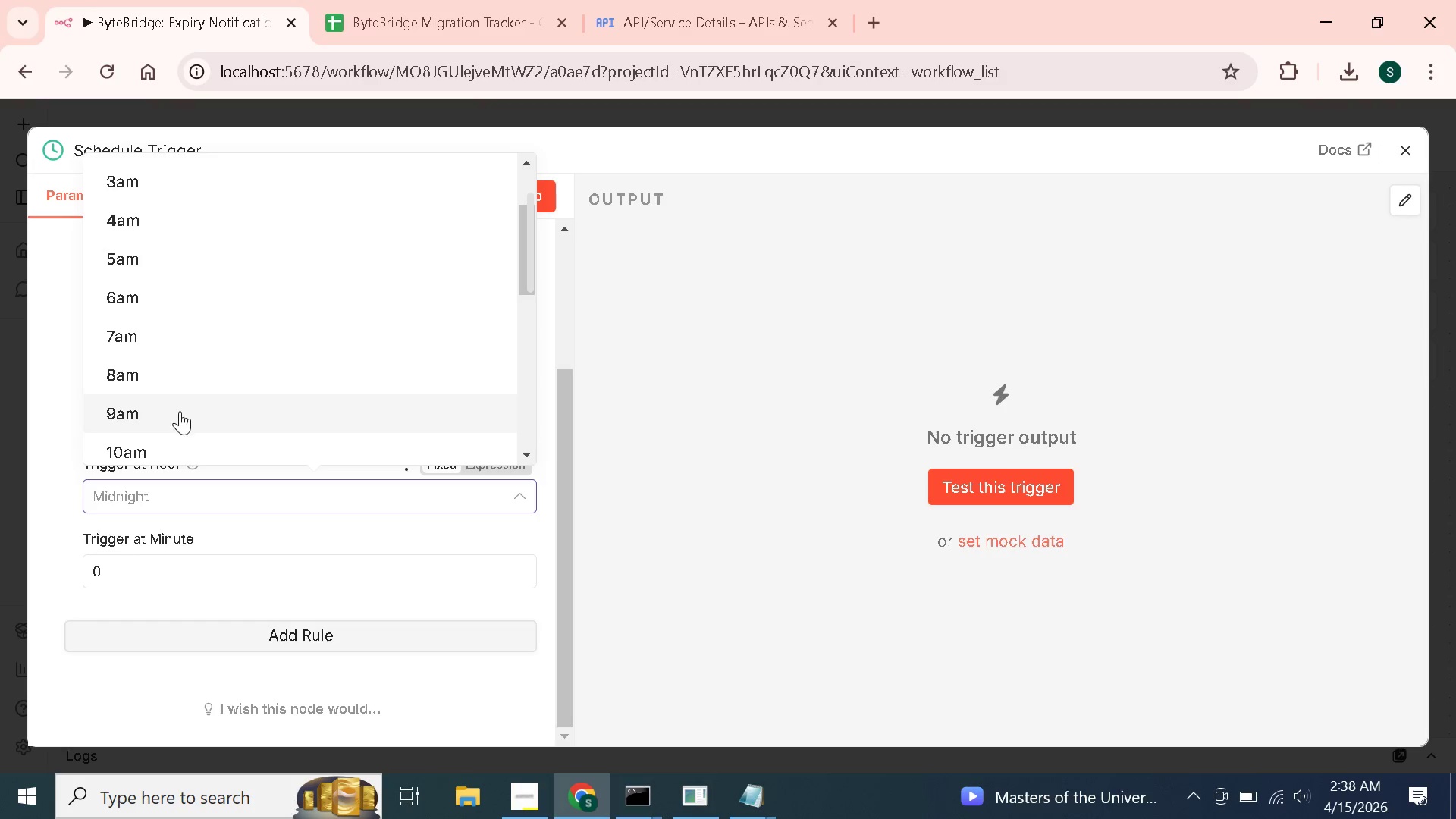 
left_click([180, 413])
 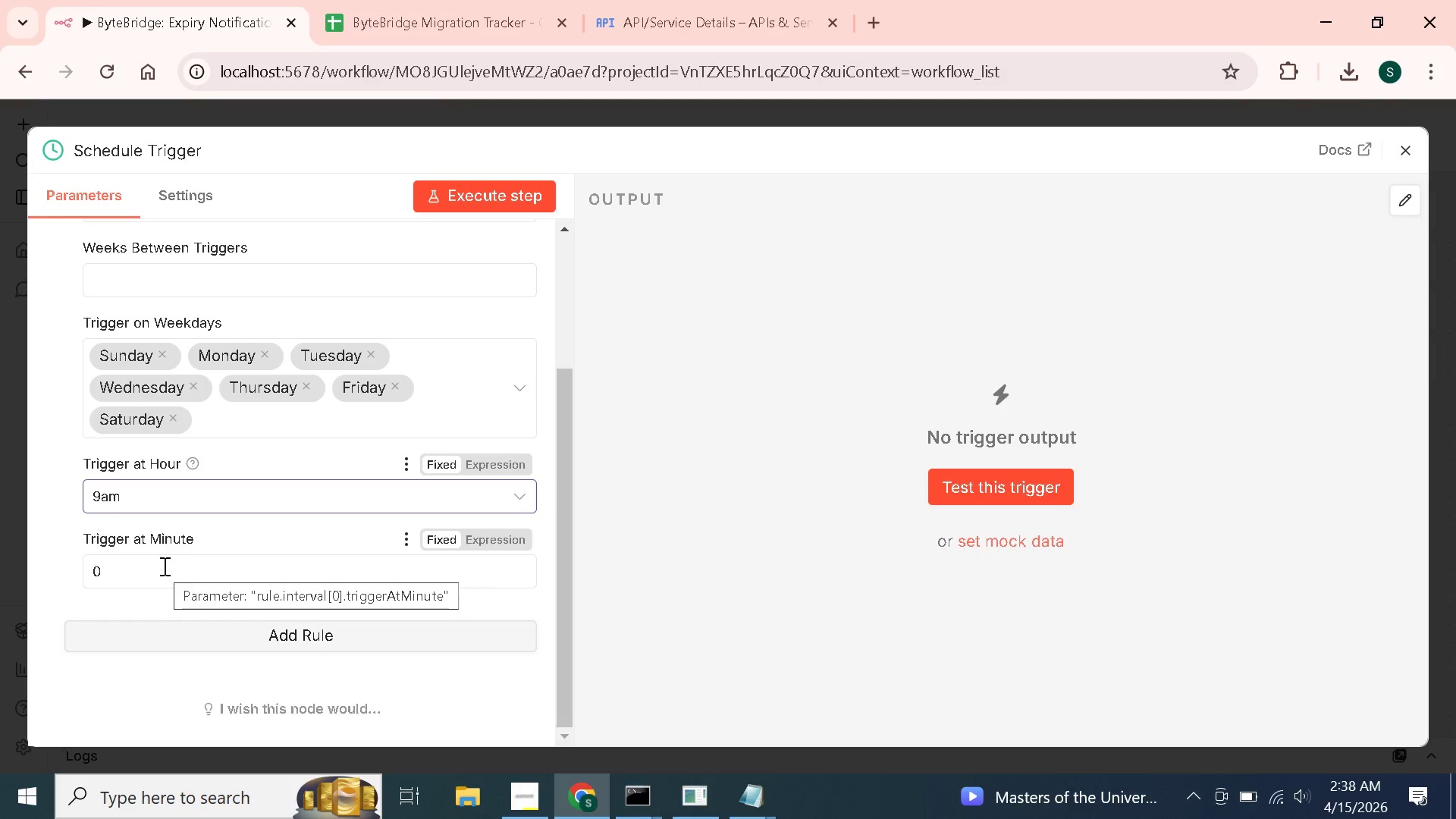 
wait(7.55)
 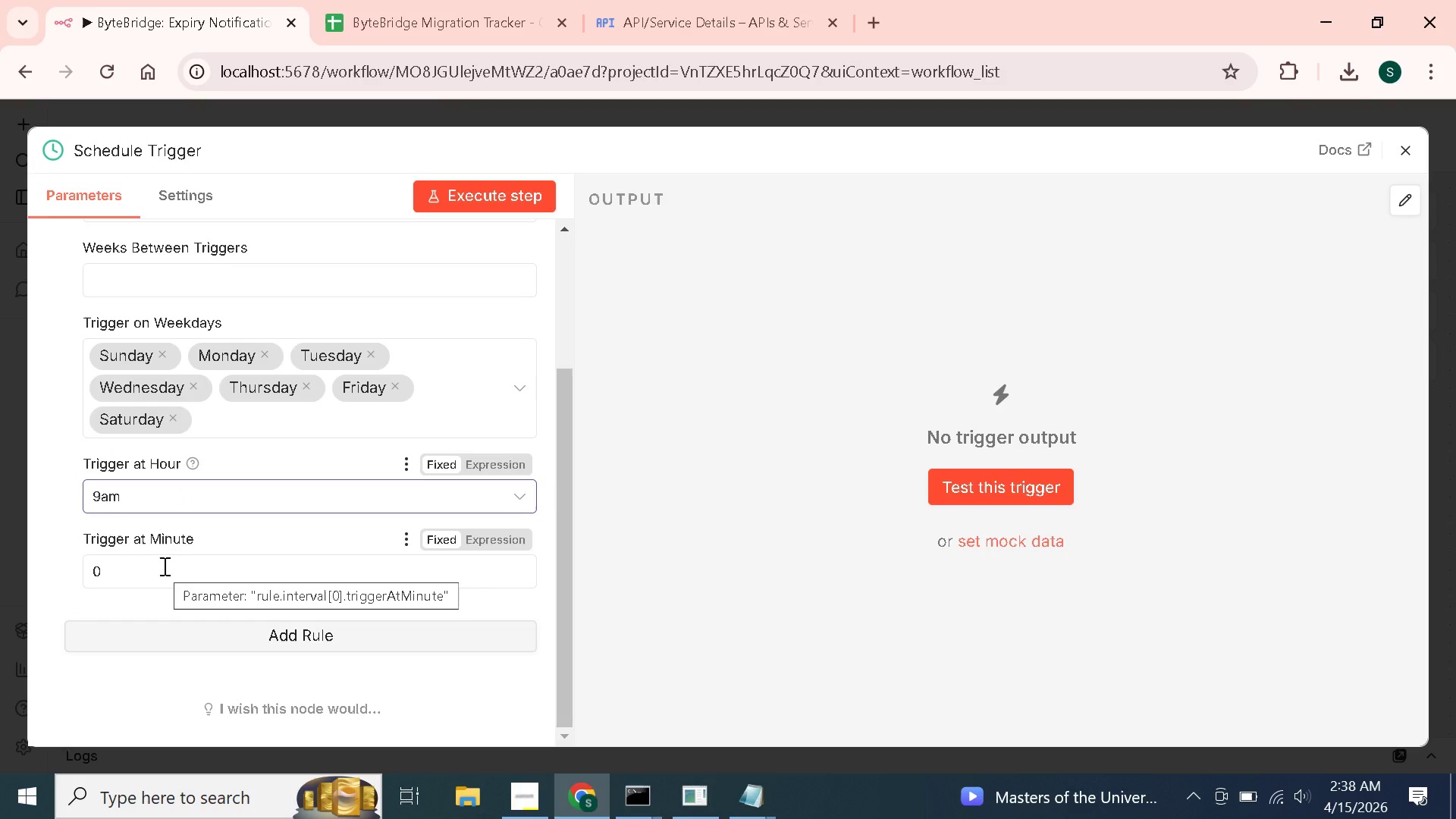 
left_click([1406, 150])
 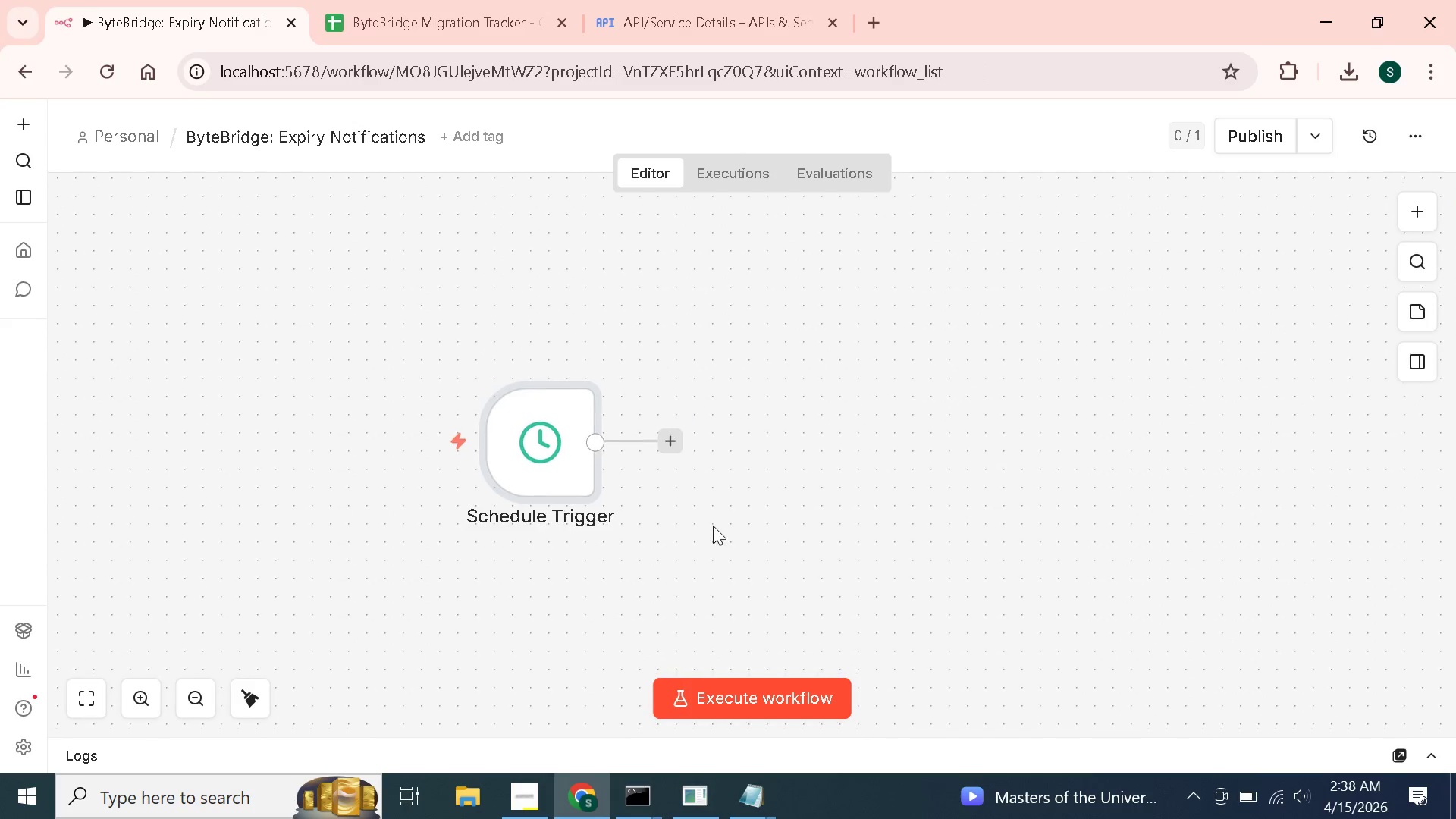 
double_click([603, 521])
 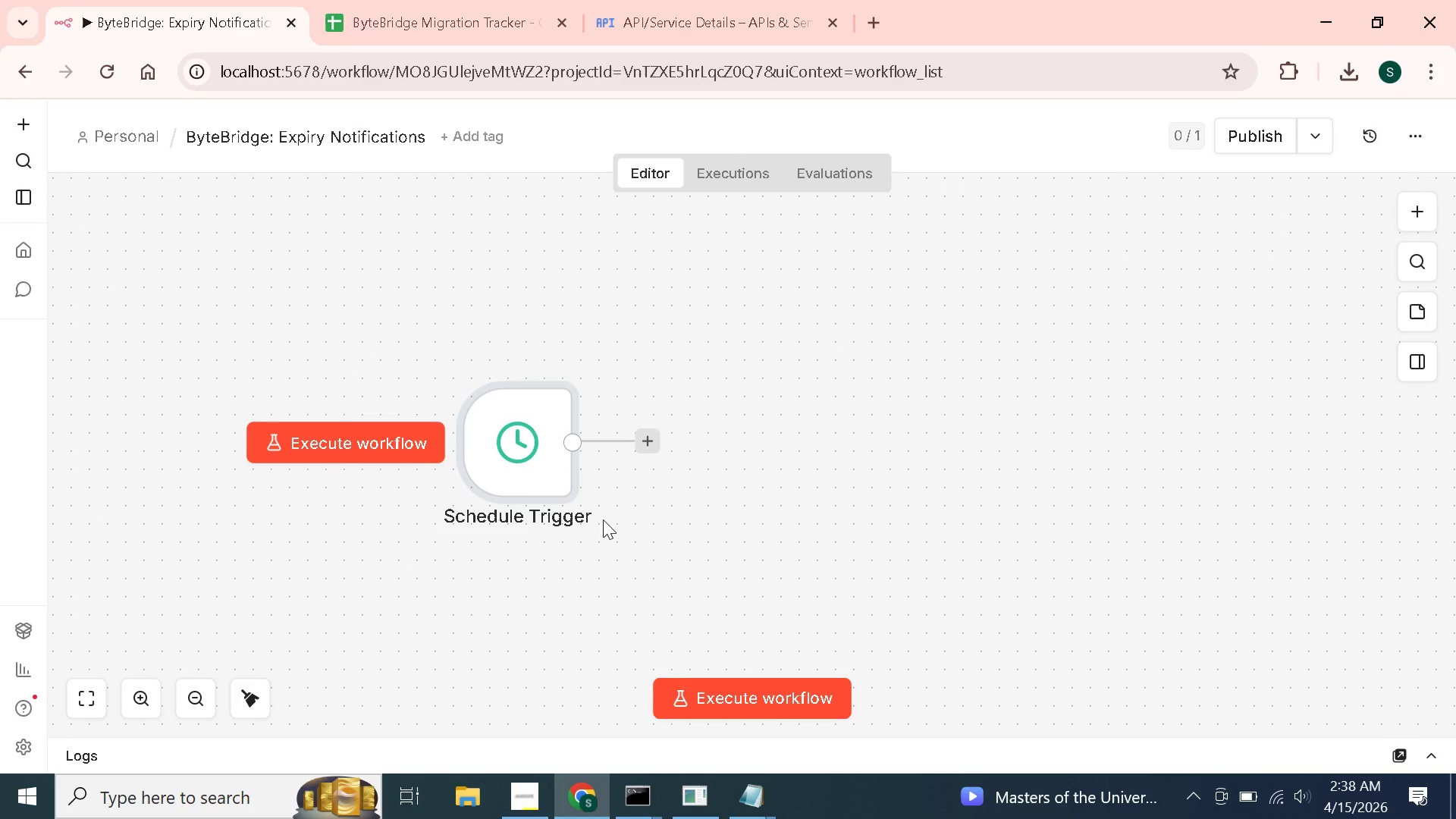 
wait(11.83)
 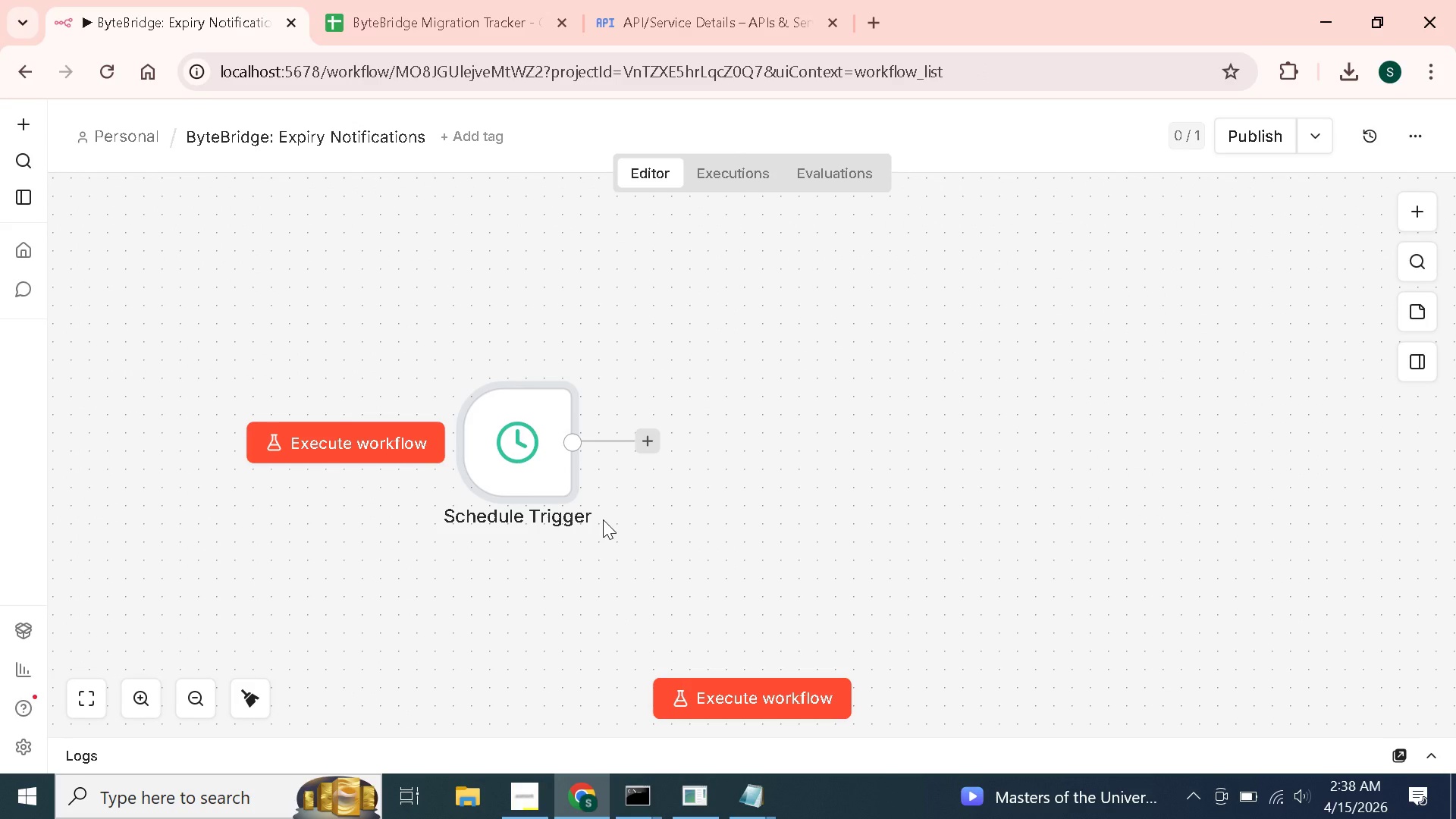 
type(Google Sheets)
 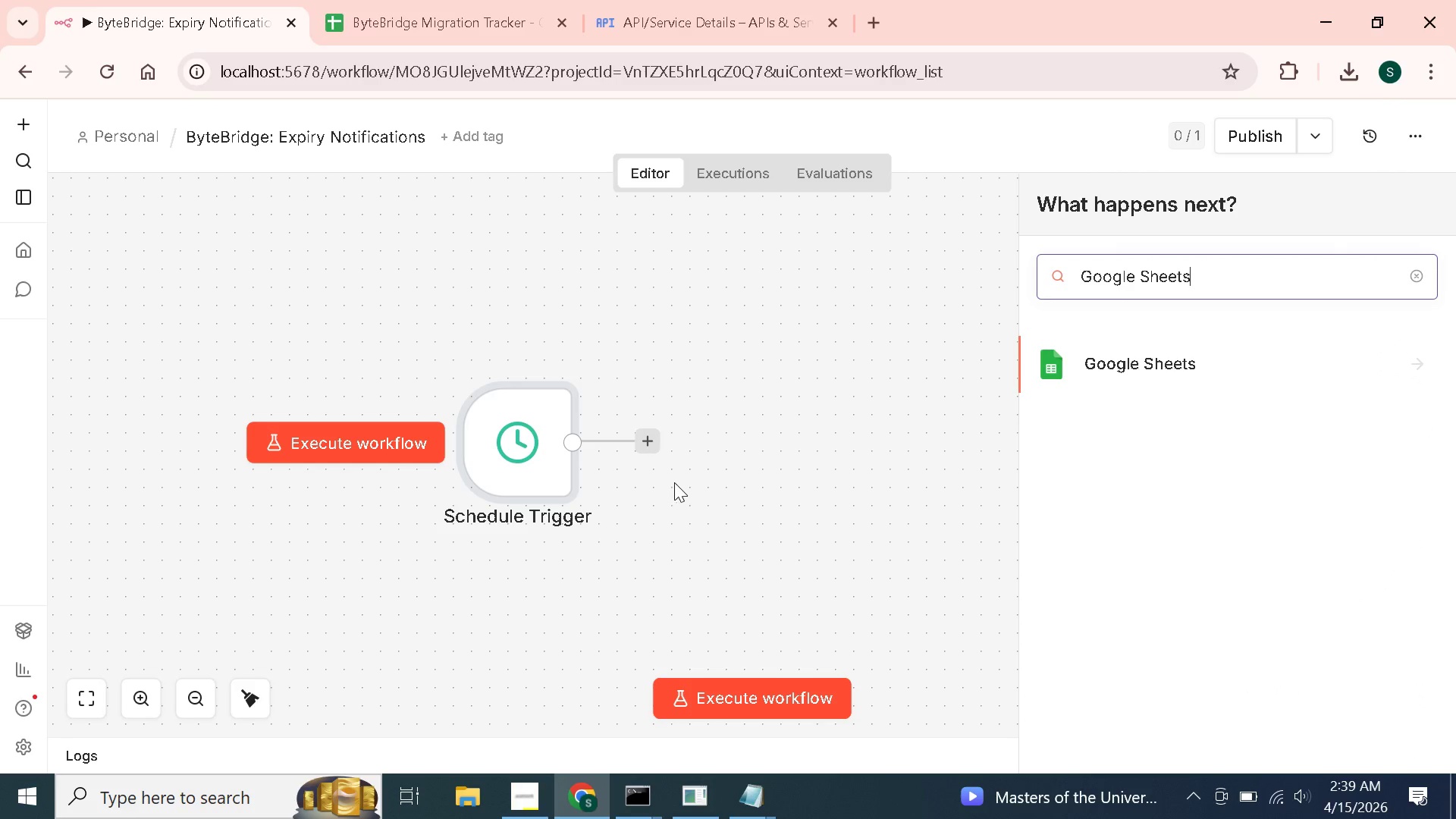 
mouse_move([1142, 380])
 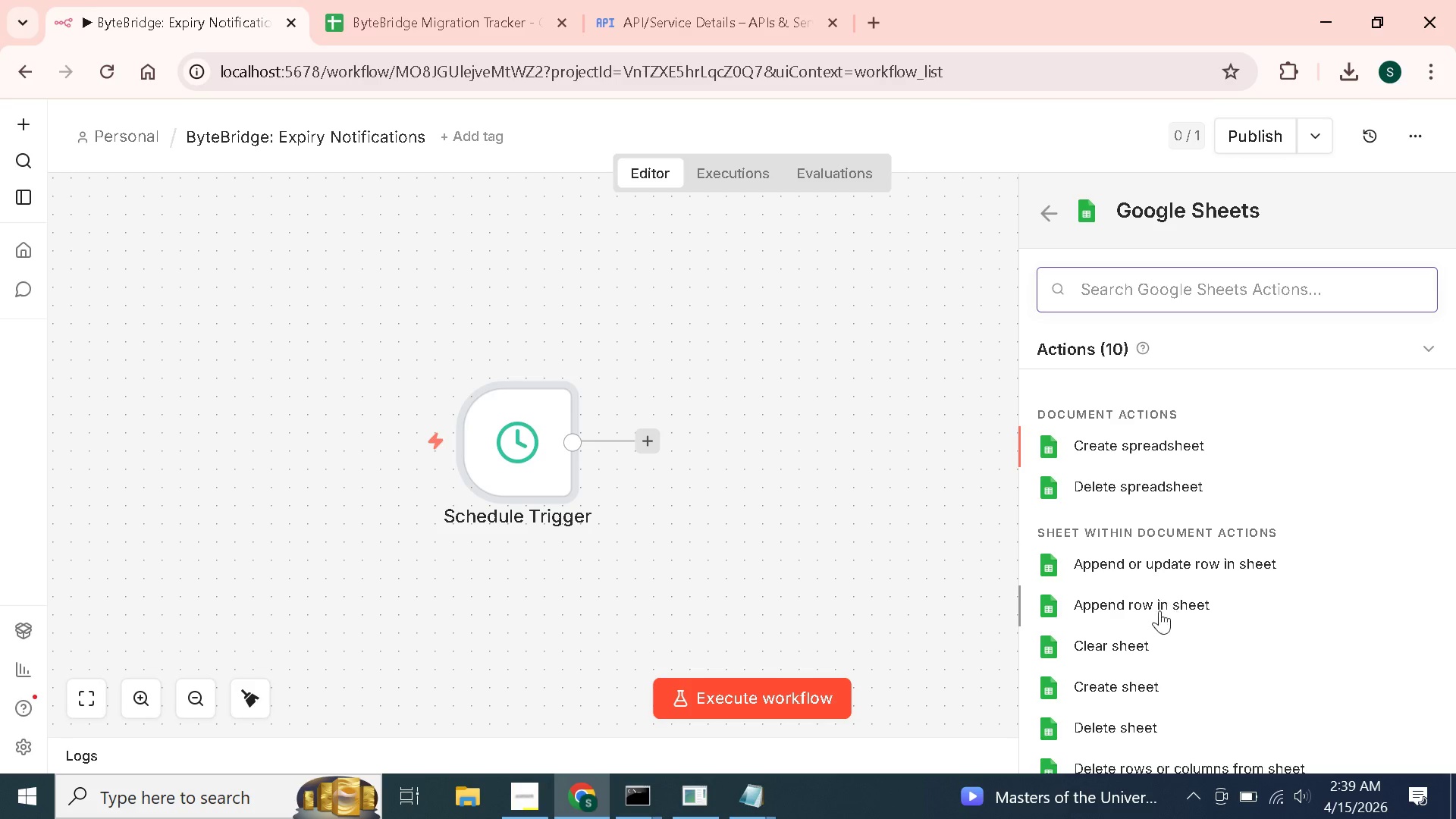 
scroll: coordinate [1151, 620], scroll_direction: down, amount: 3.0
 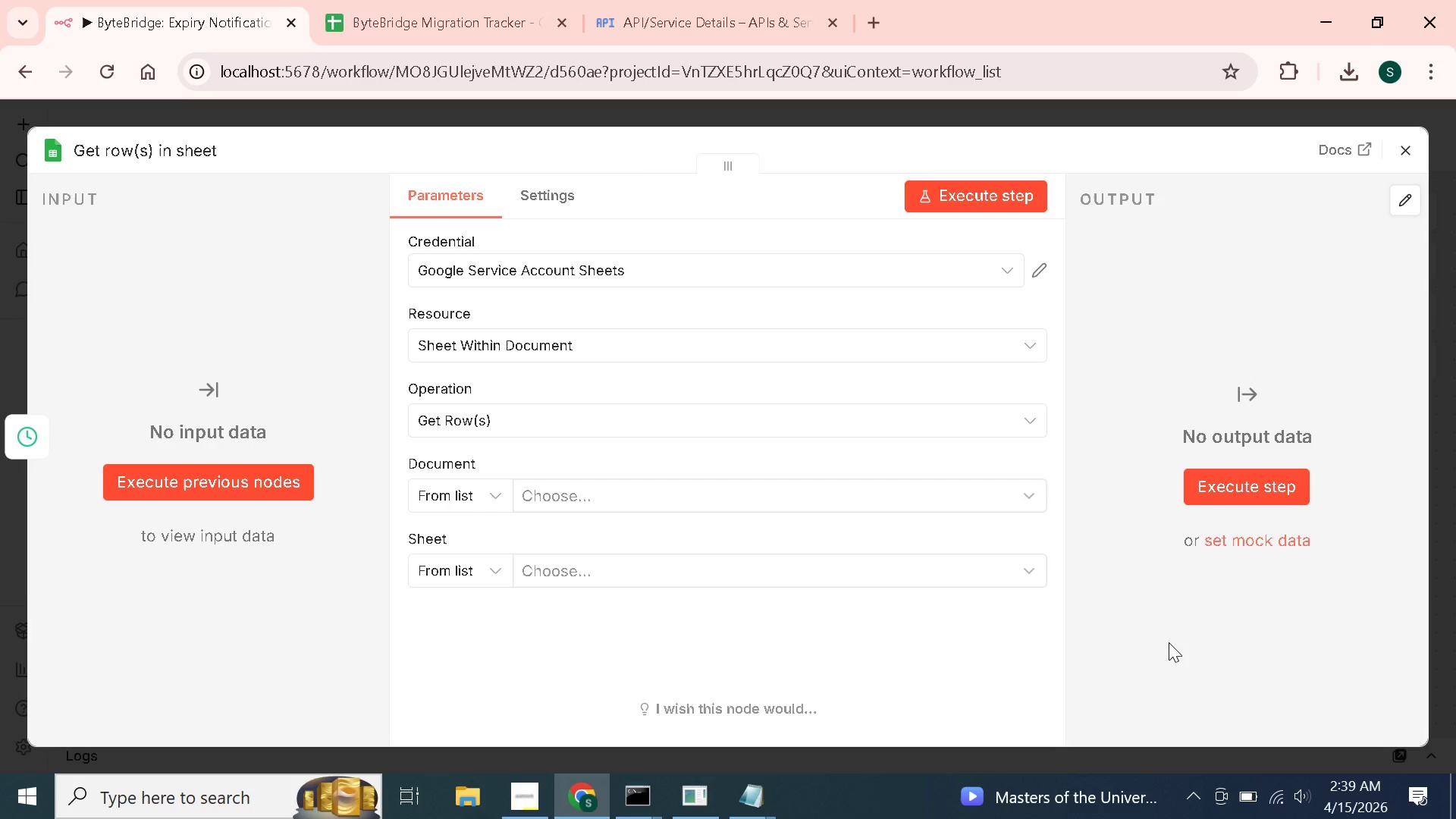 
wait(12.47)
 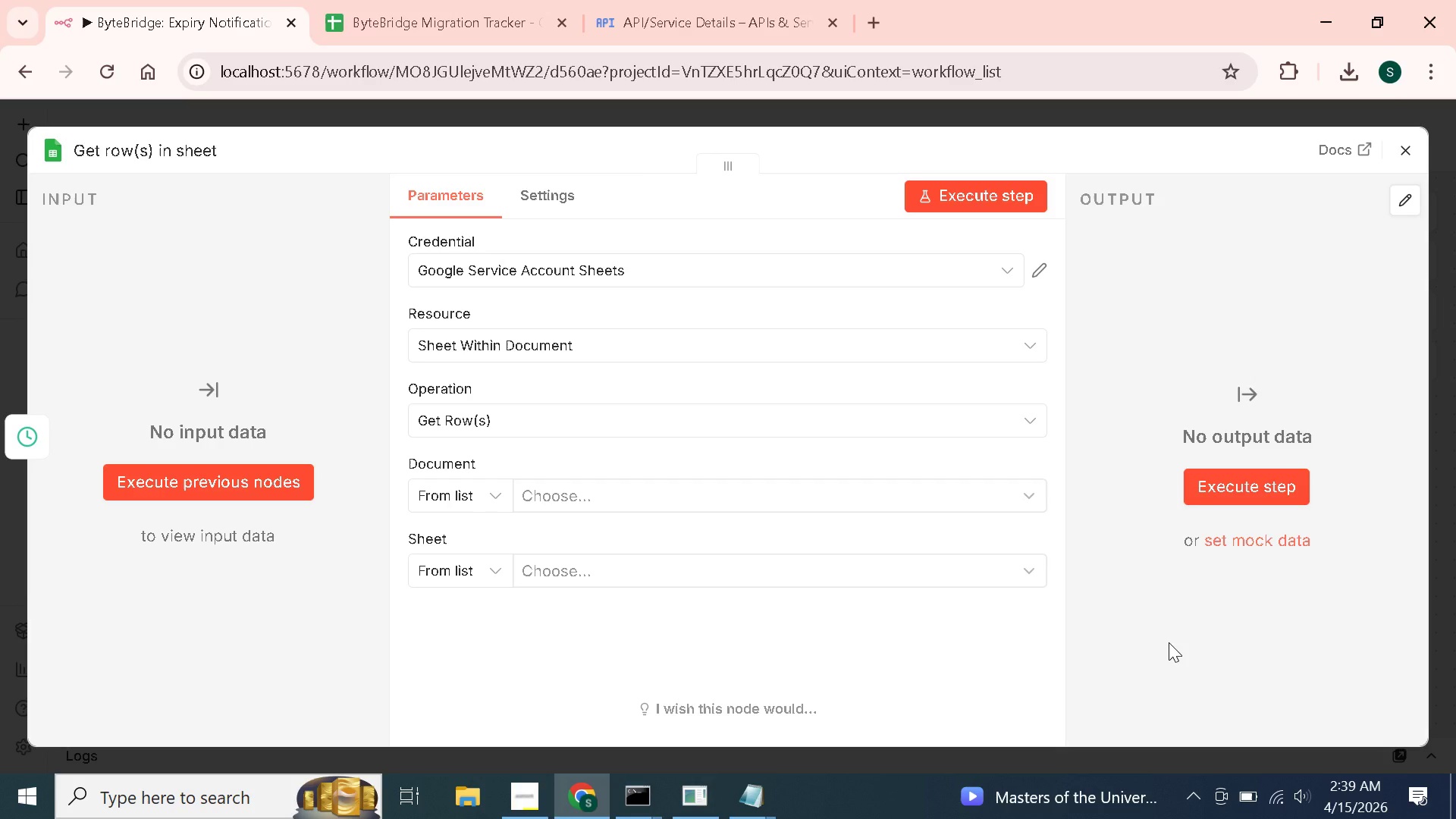 
left_click([493, 490])
 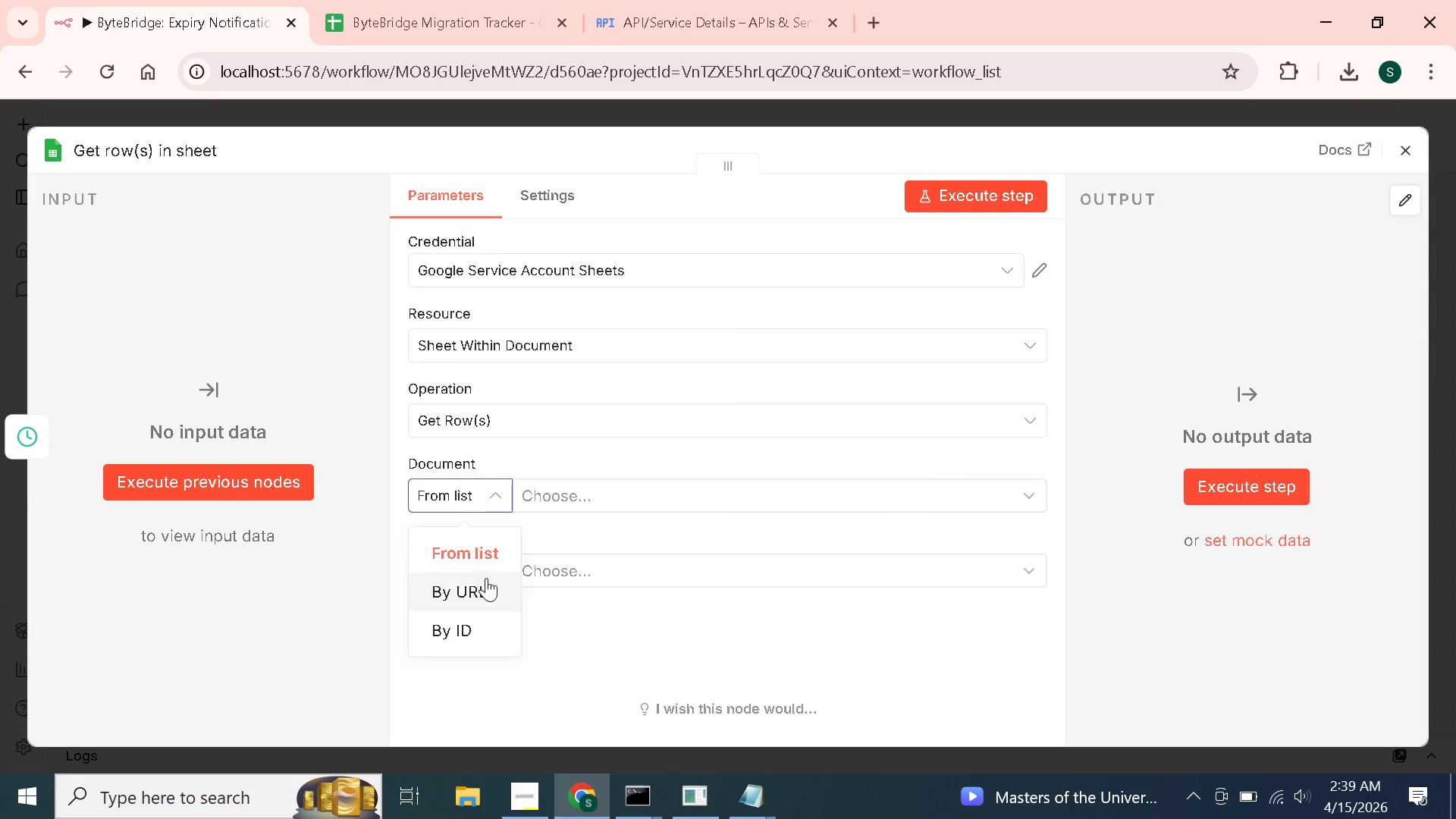 
left_click([485, 579])
 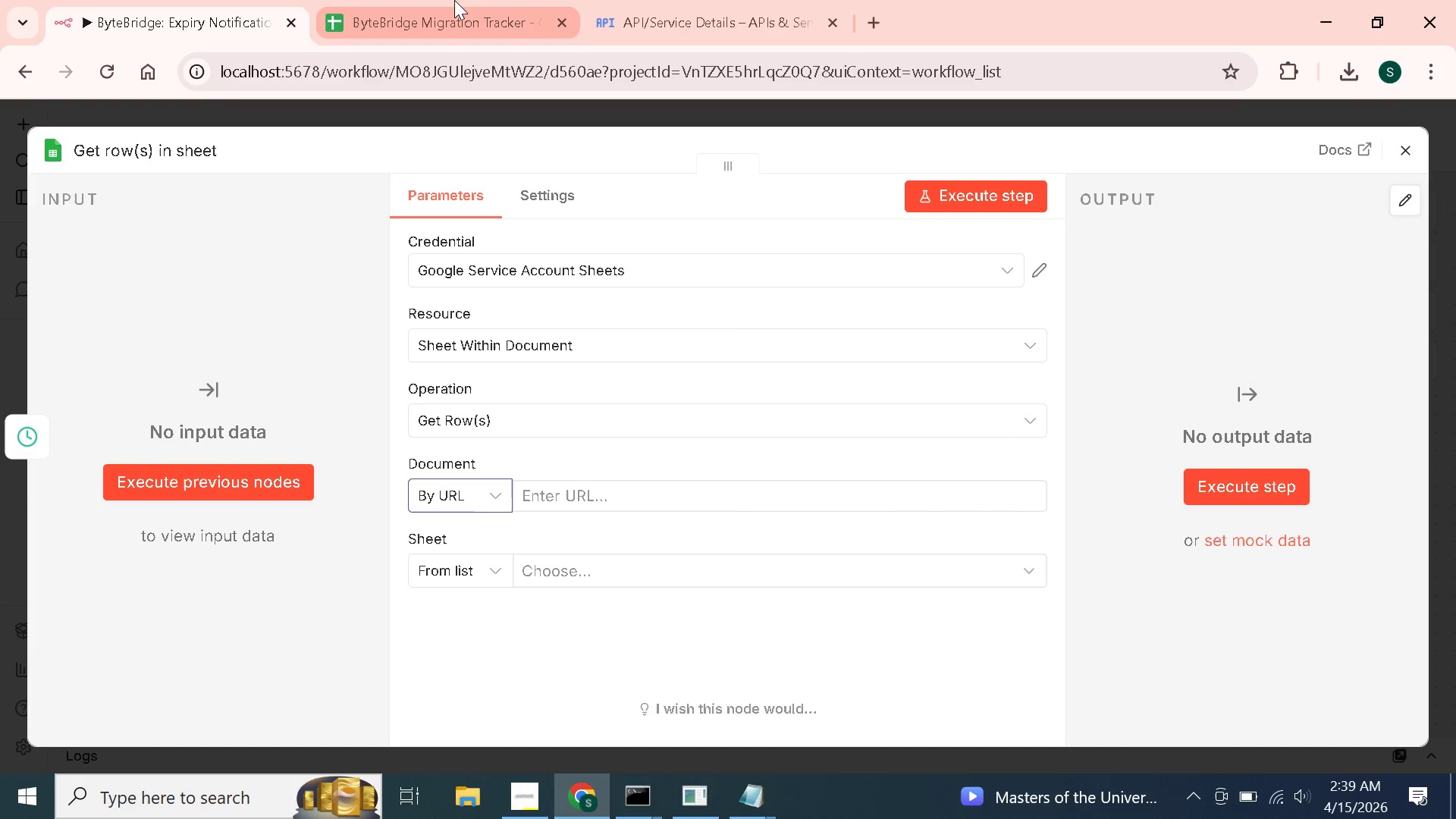 
left_click([453, 0])
 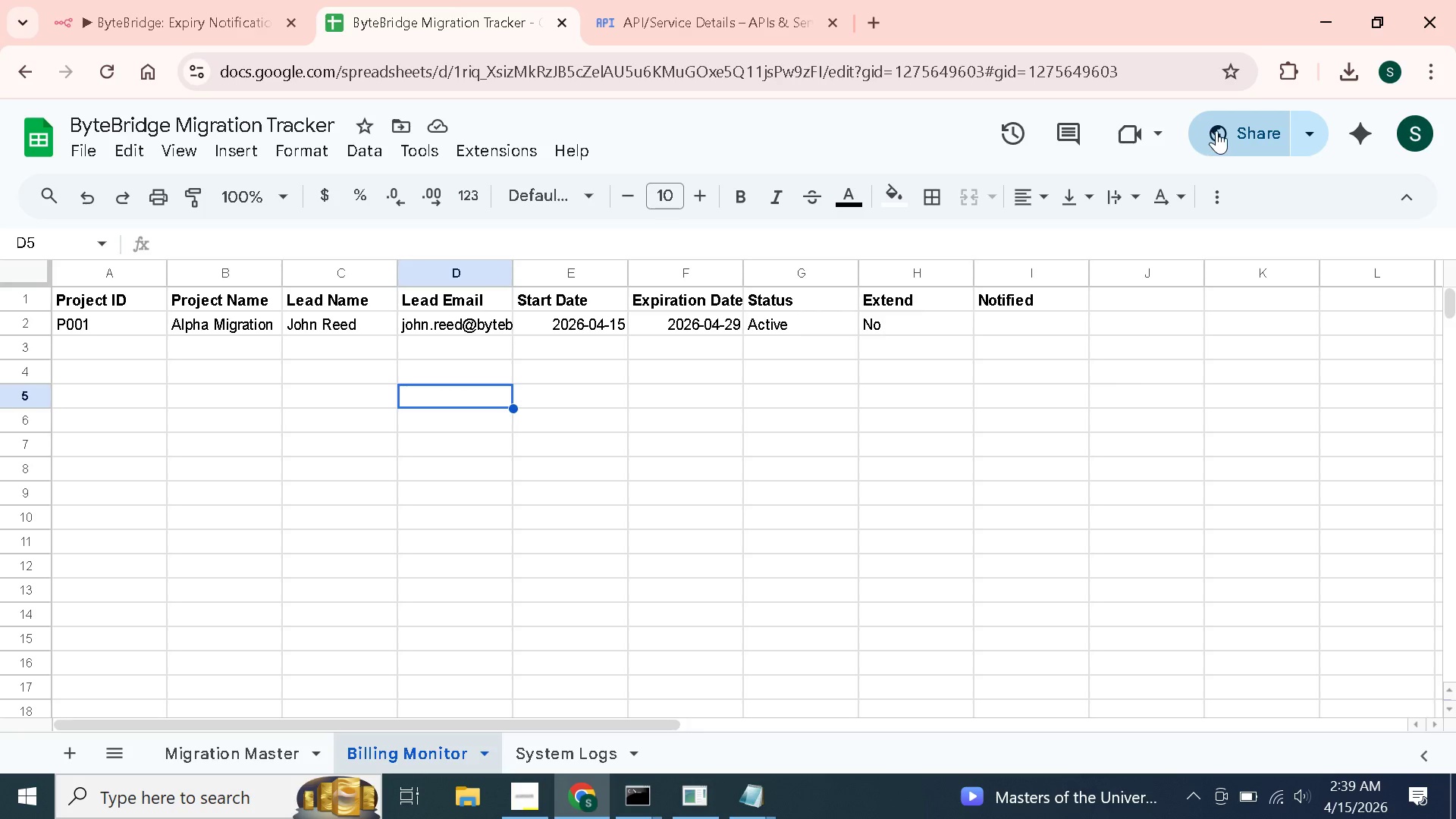 
left_click([1216, 130])
 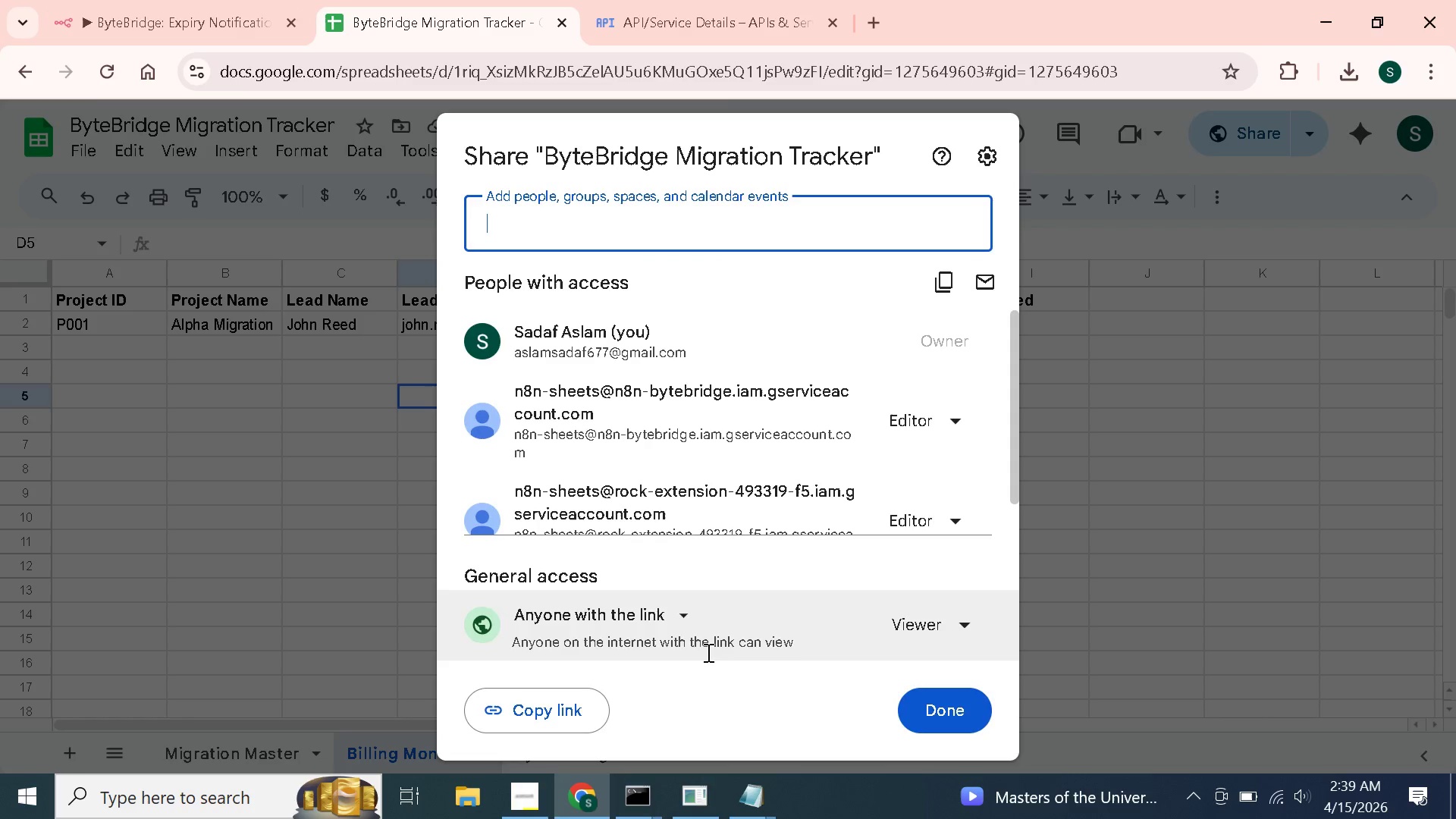 
left_click([597, 702])
 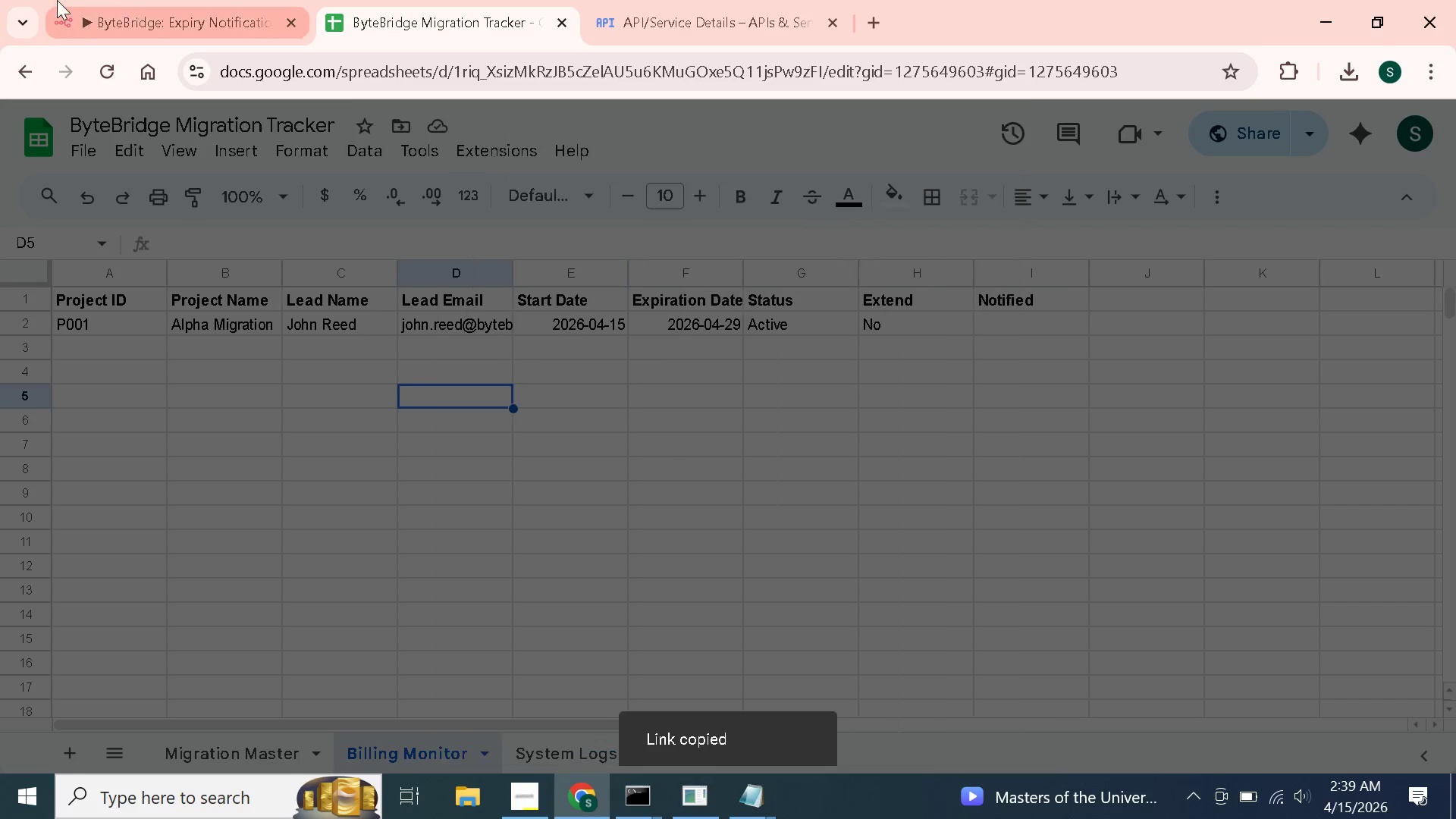 
left_click([49, 0])
 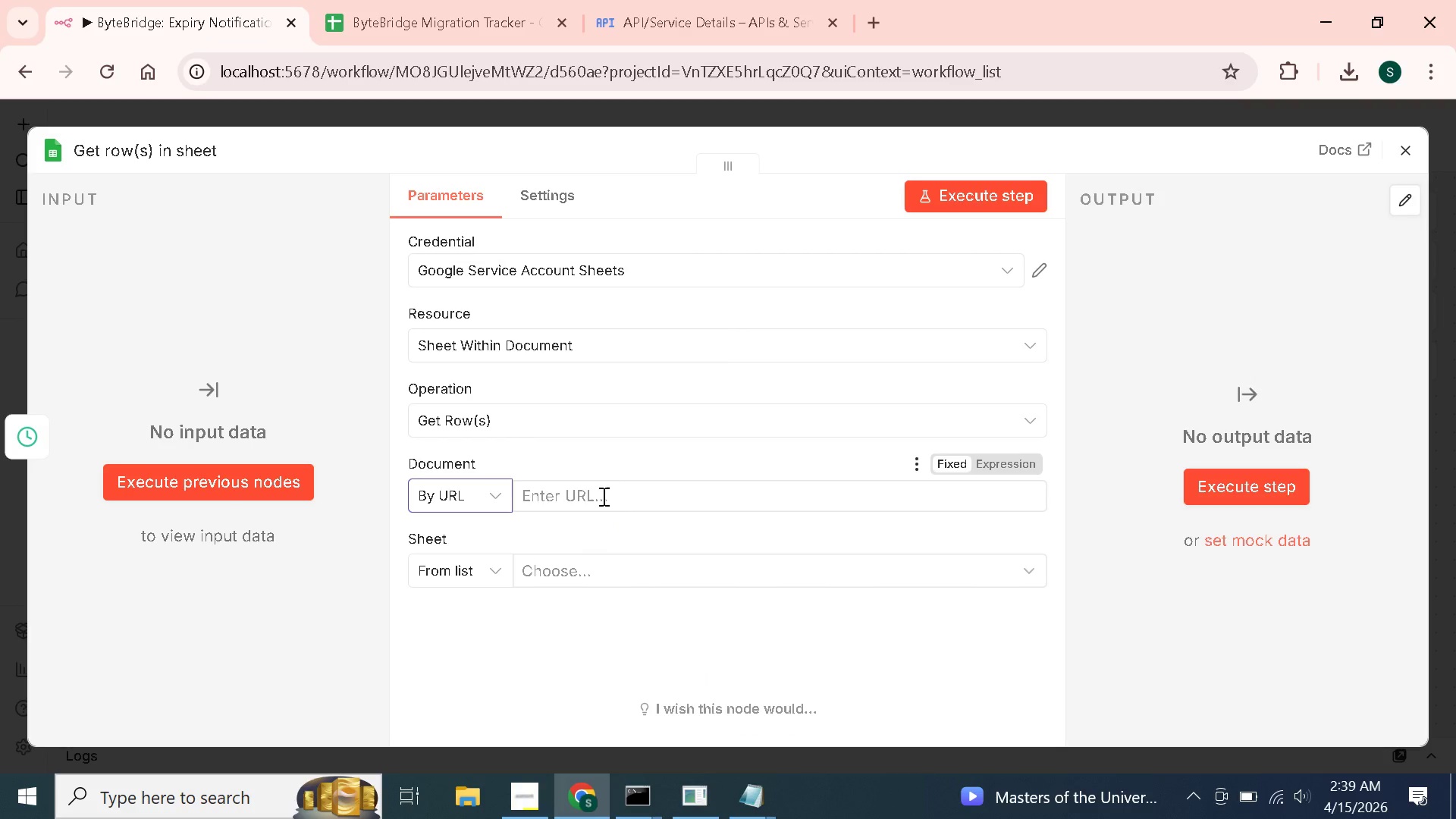 
left_click([602, 496])
 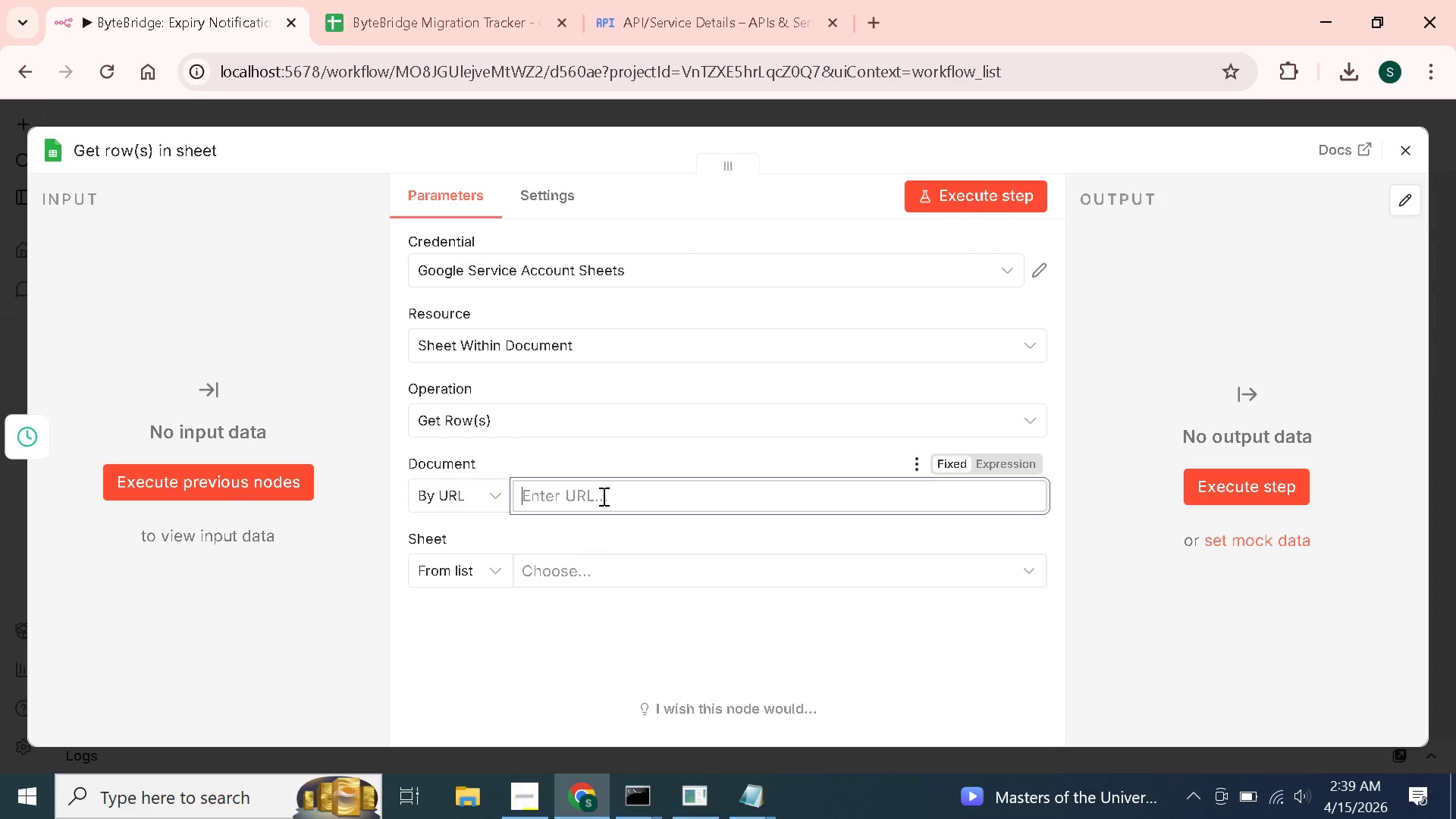 
key(Control+V)
 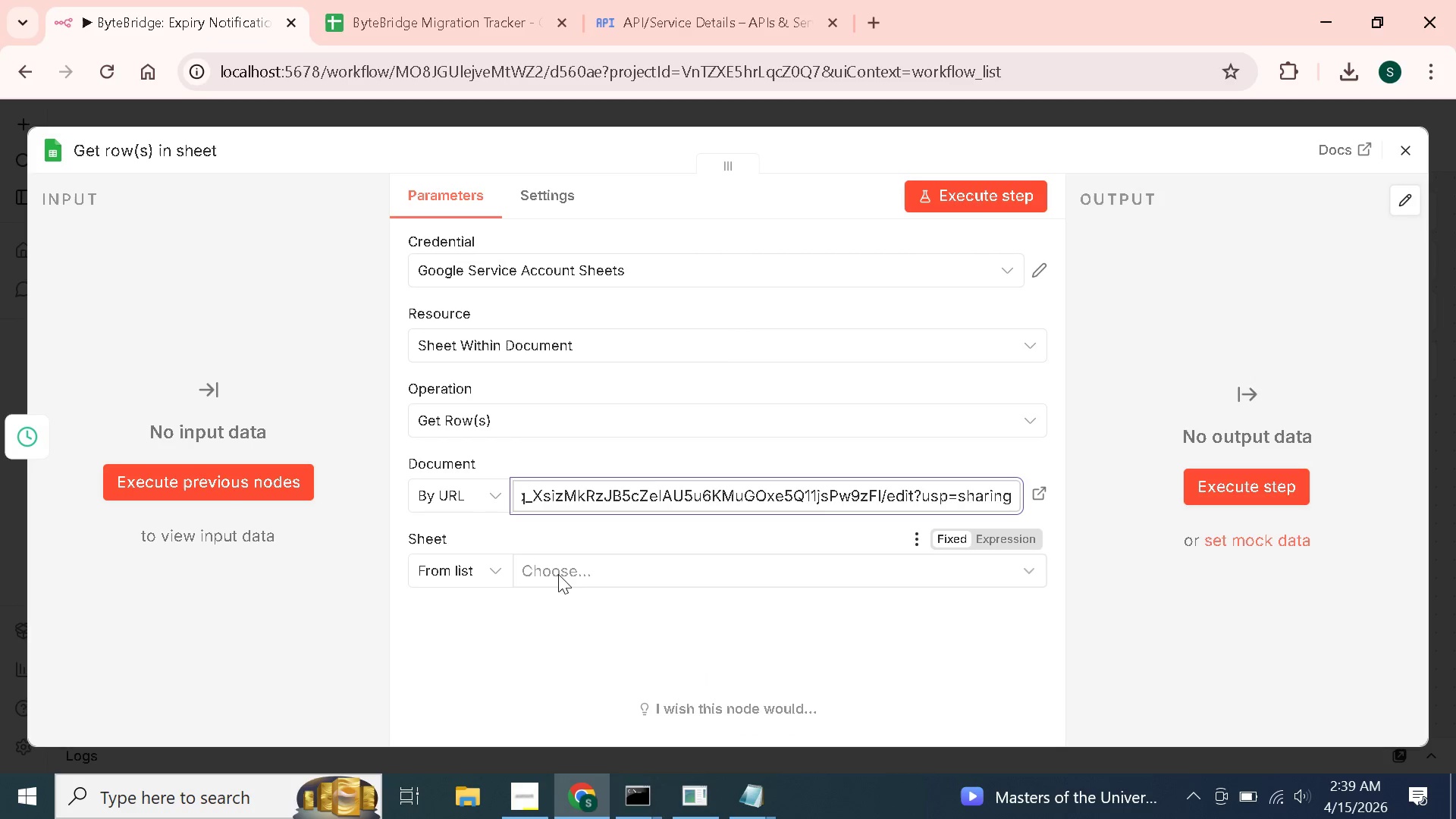 
left_click([572, 574])
 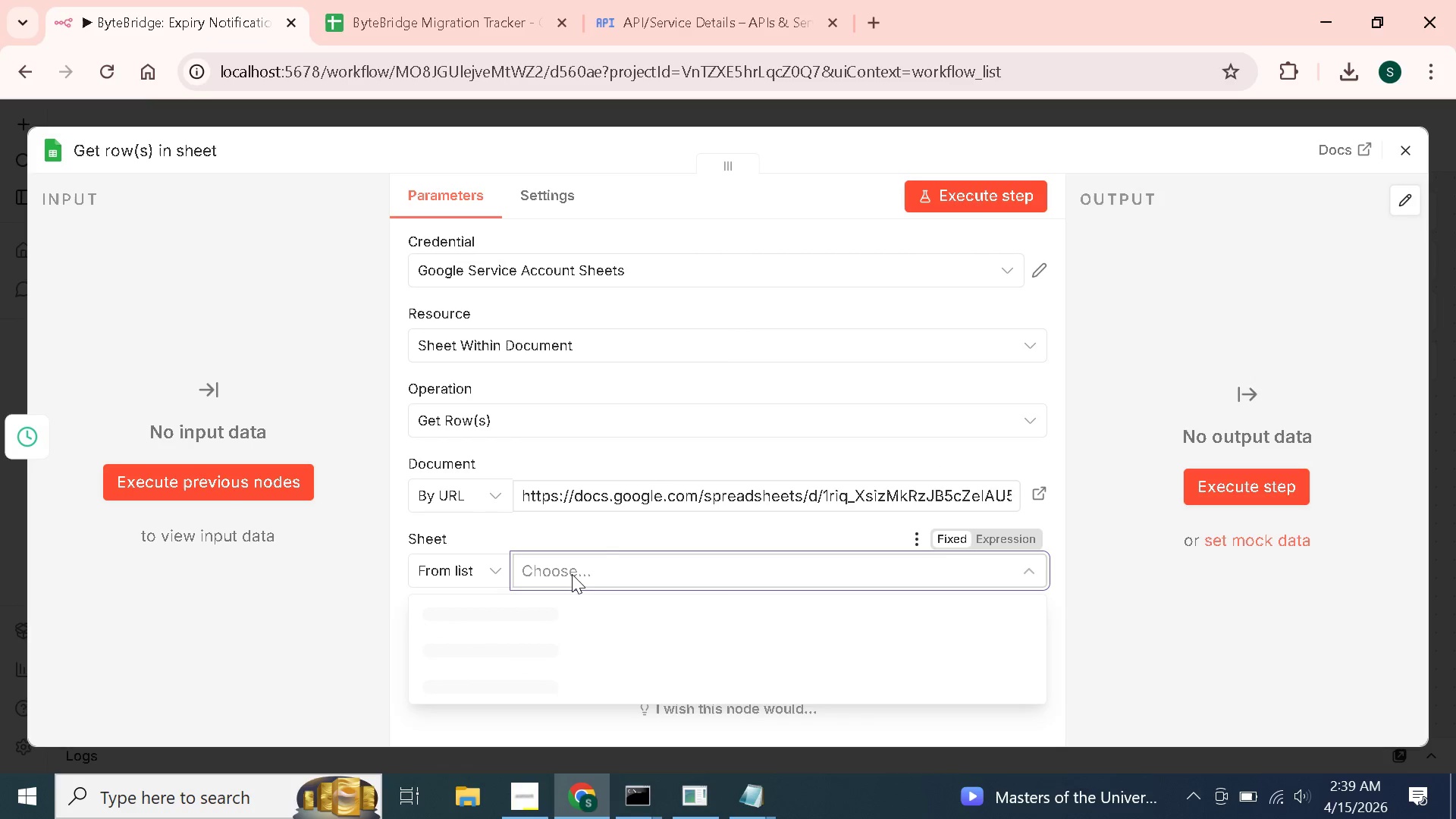 
left_click([512, 640])
 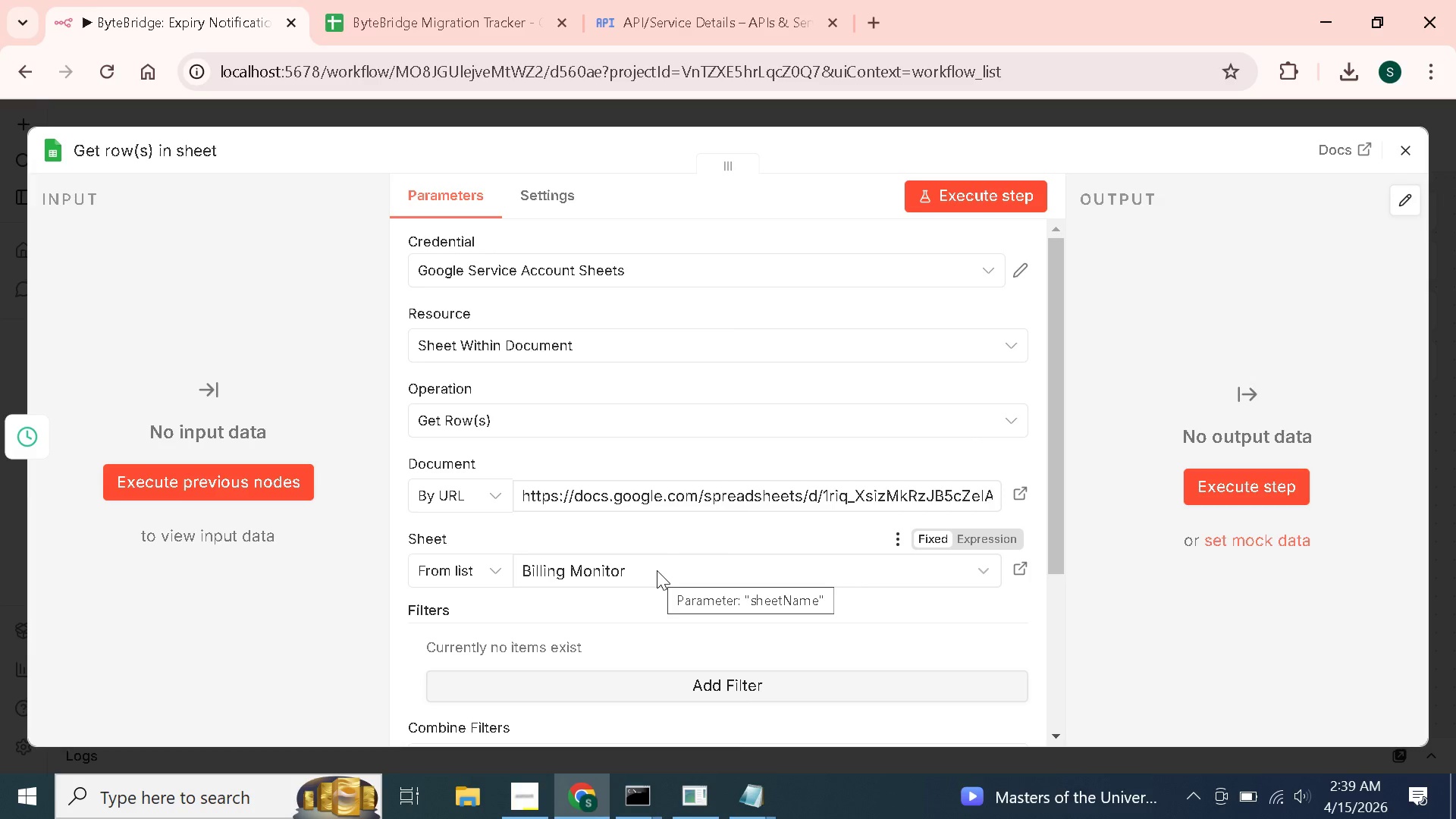 
wait(5.42)
 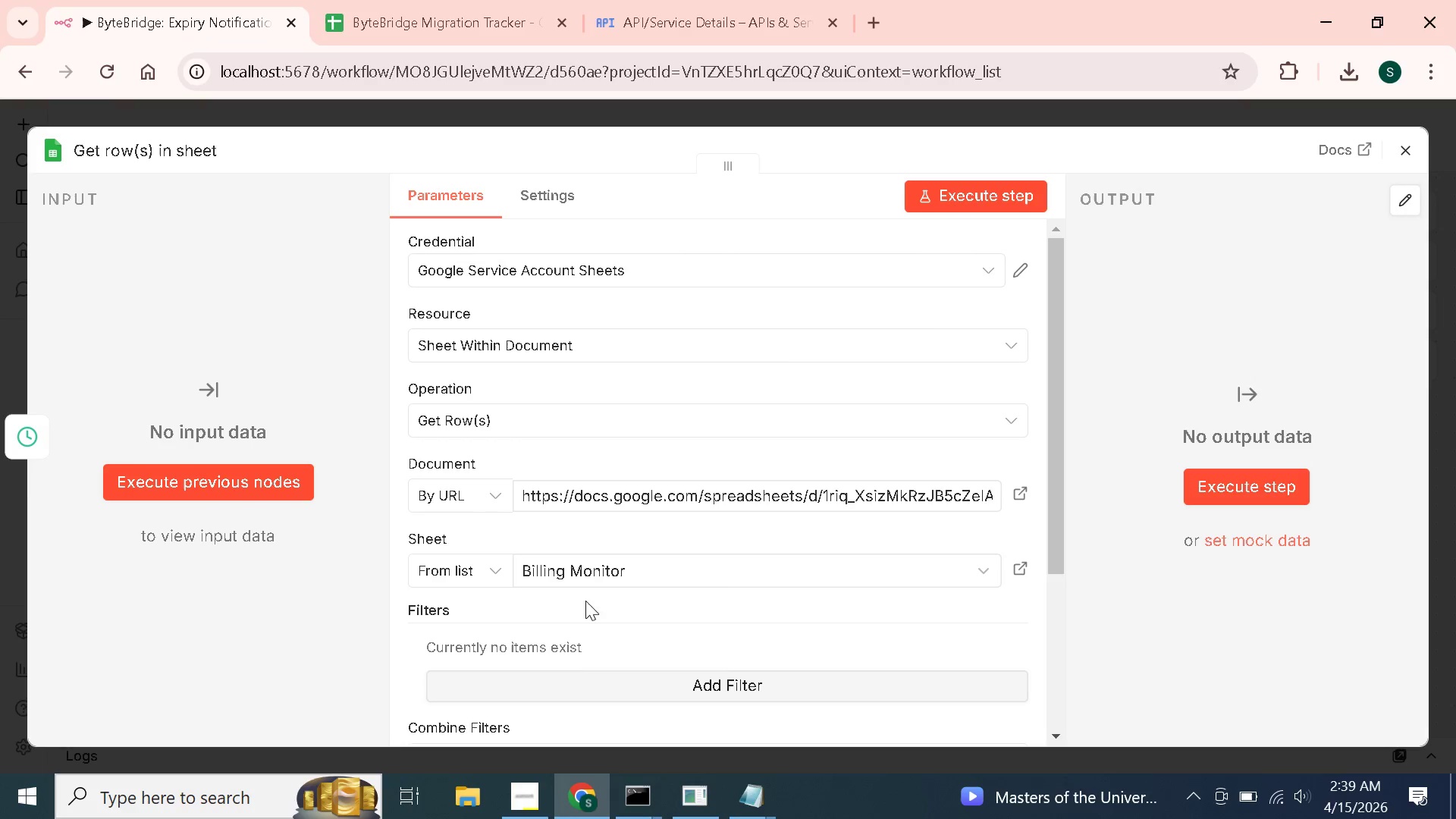 
left_click([554, 188])
 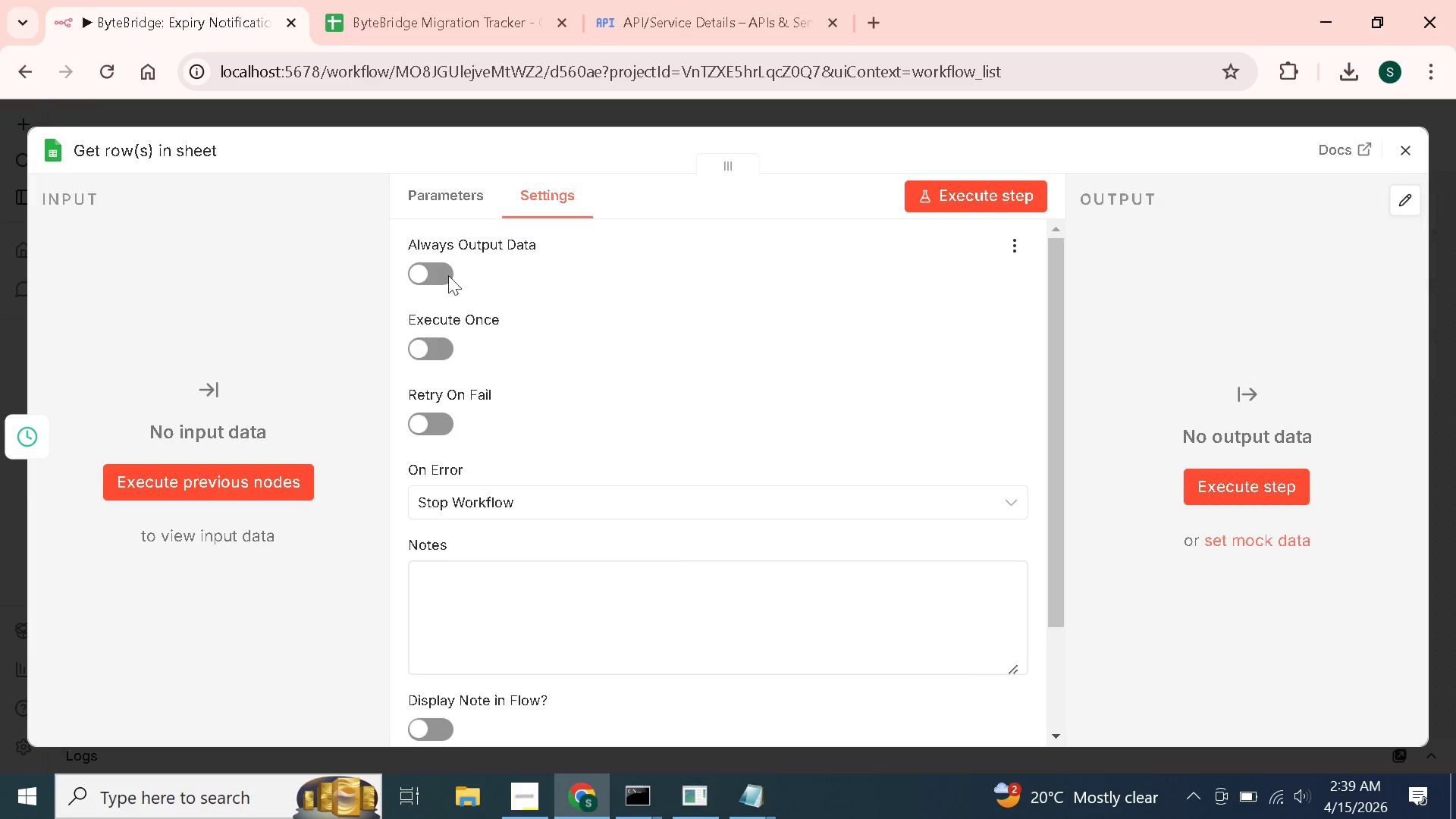 
left_click([434, 271])
 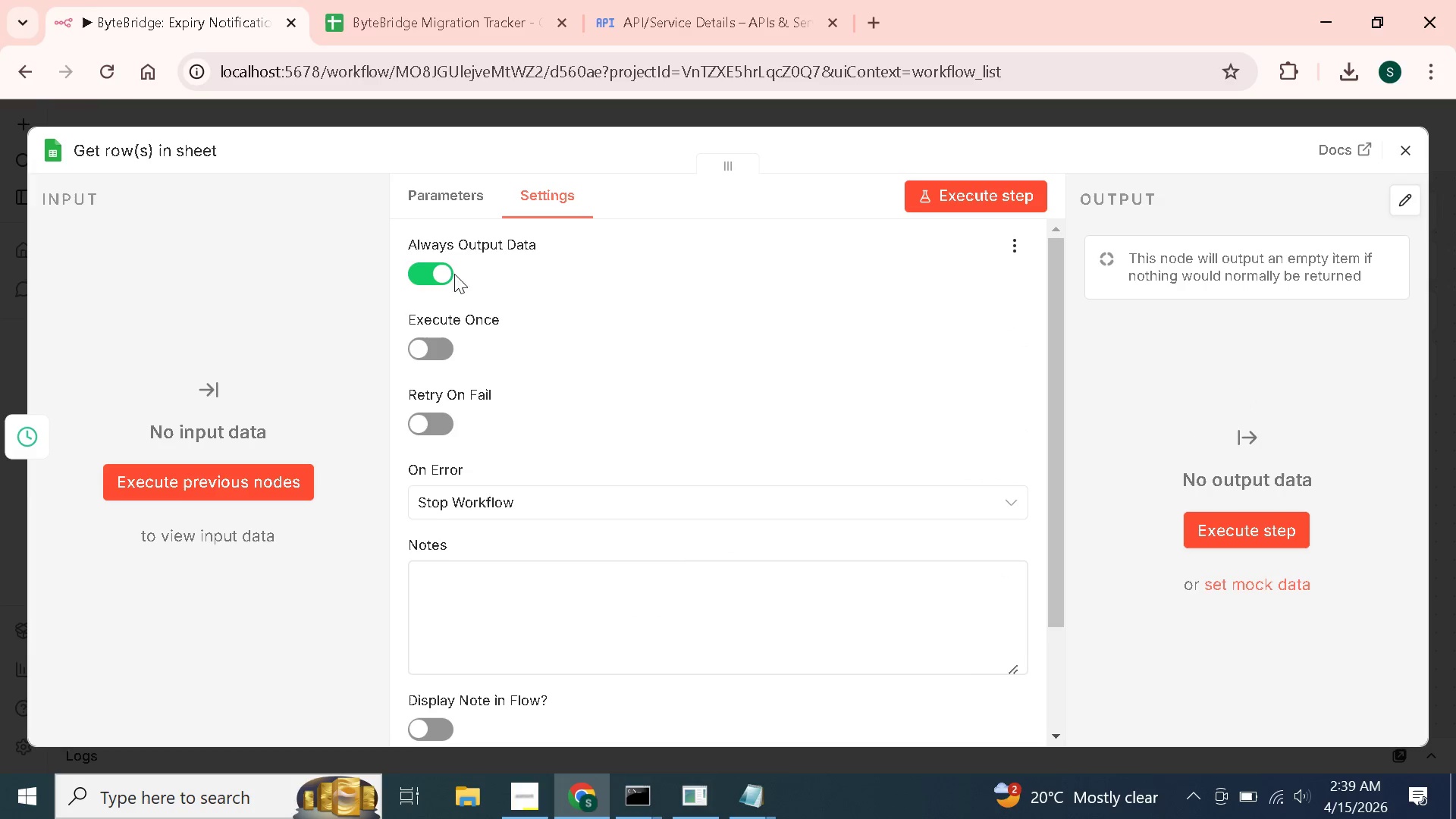 
wait(6.39)
 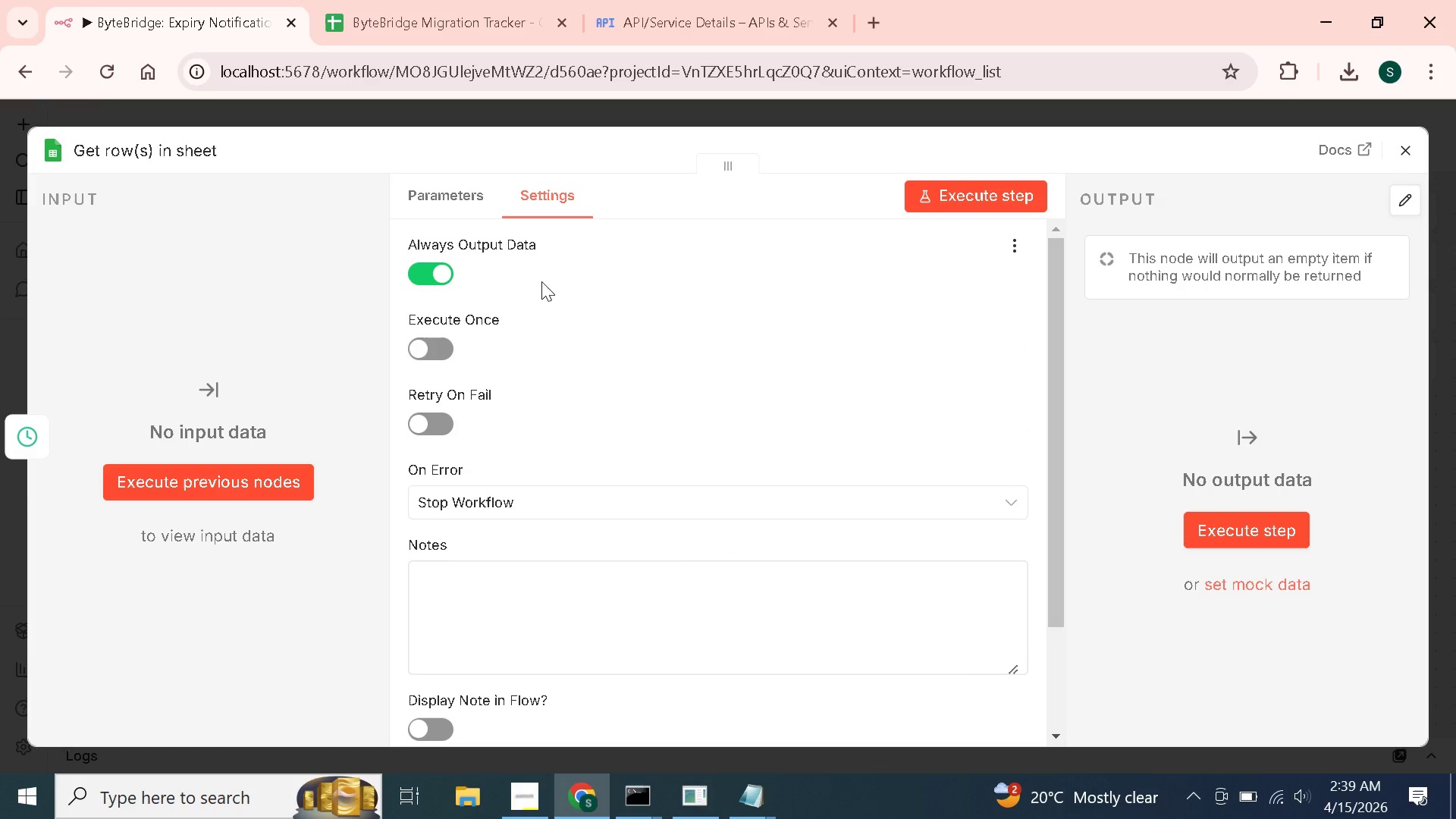 
type(Read Billing Monitor)
 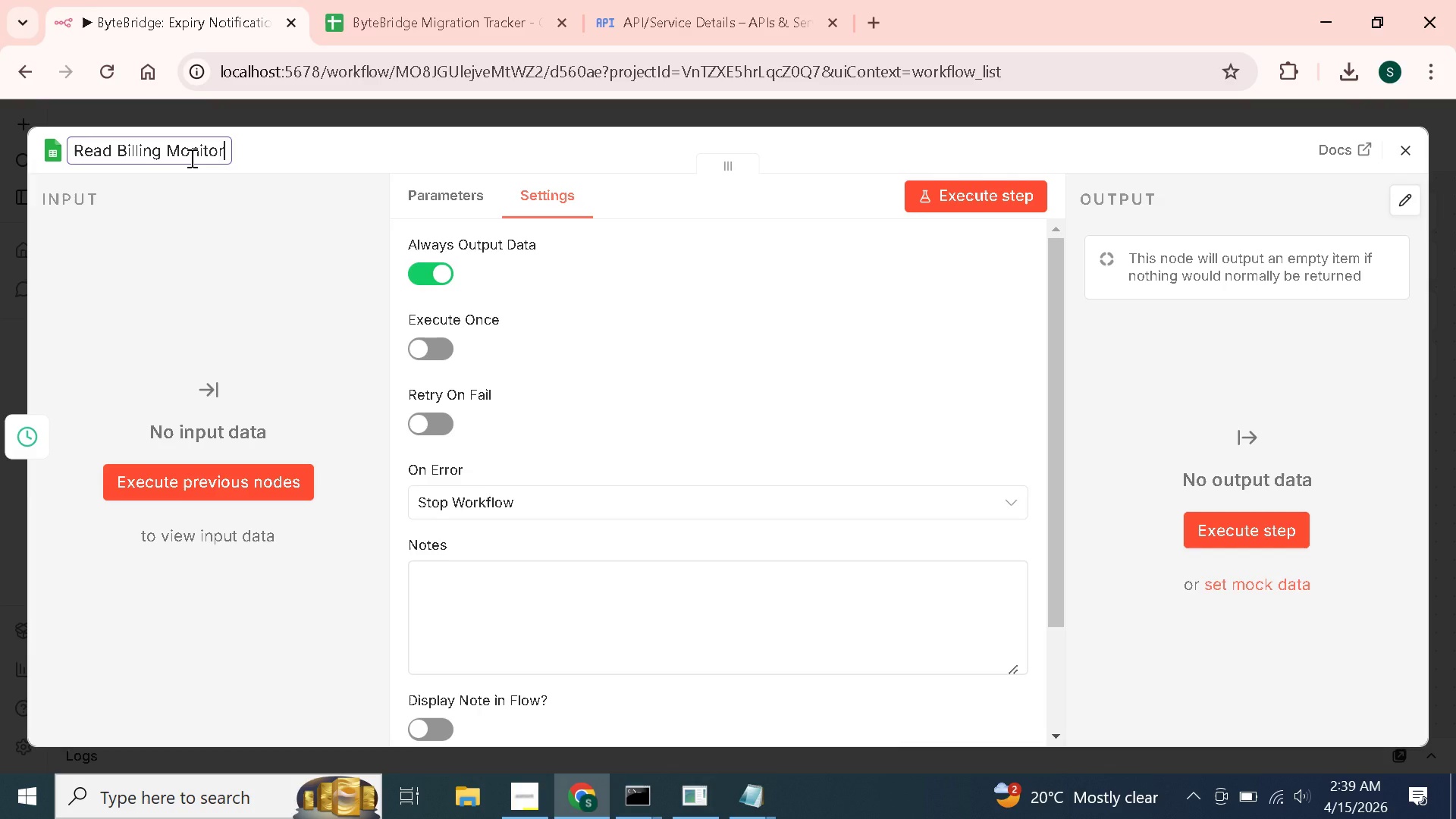 
left_click([322, 149])
 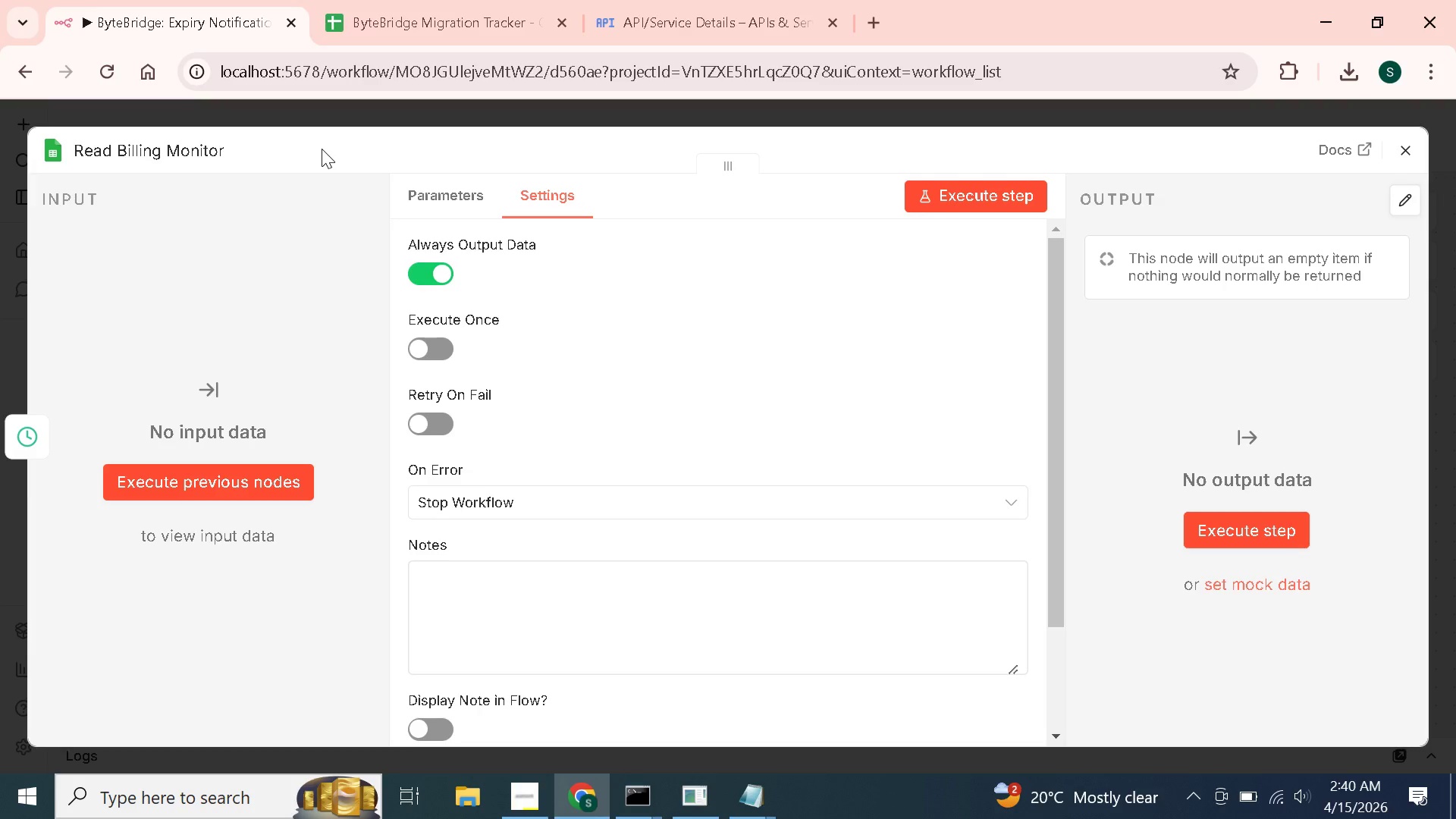 
wait(5.14)
 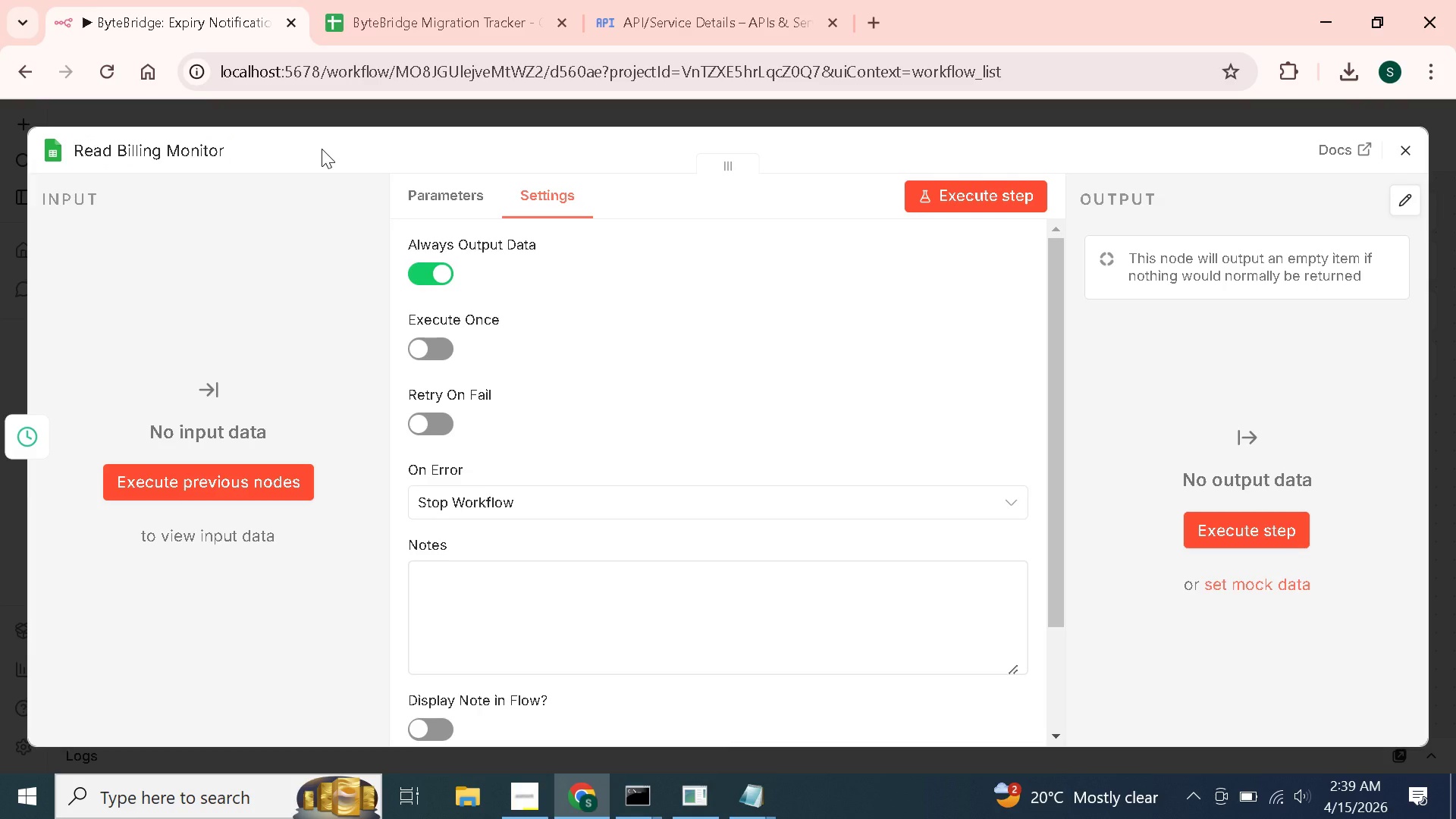 
left_click([143, 150])
 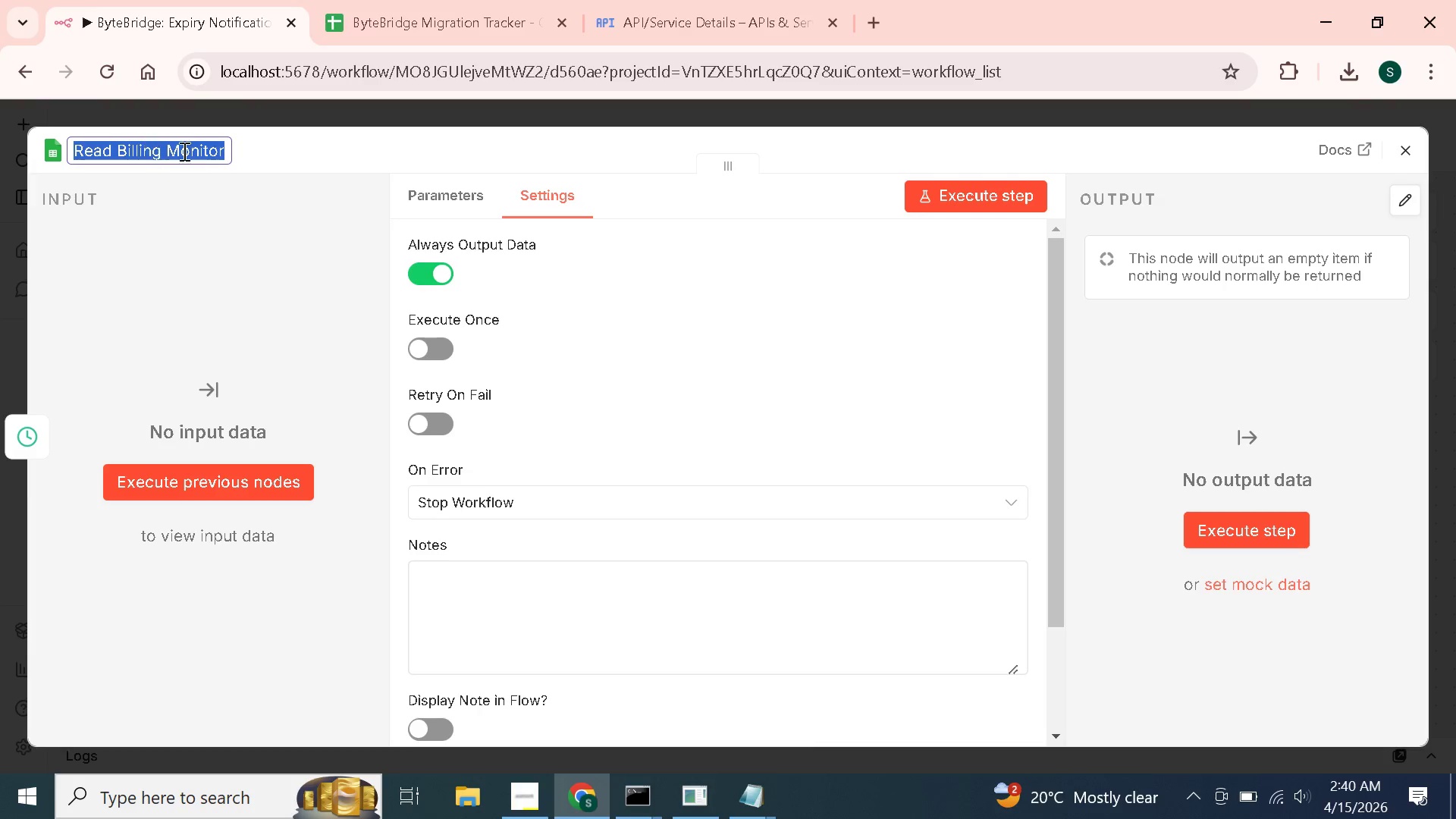 
left_click([270, 152])
 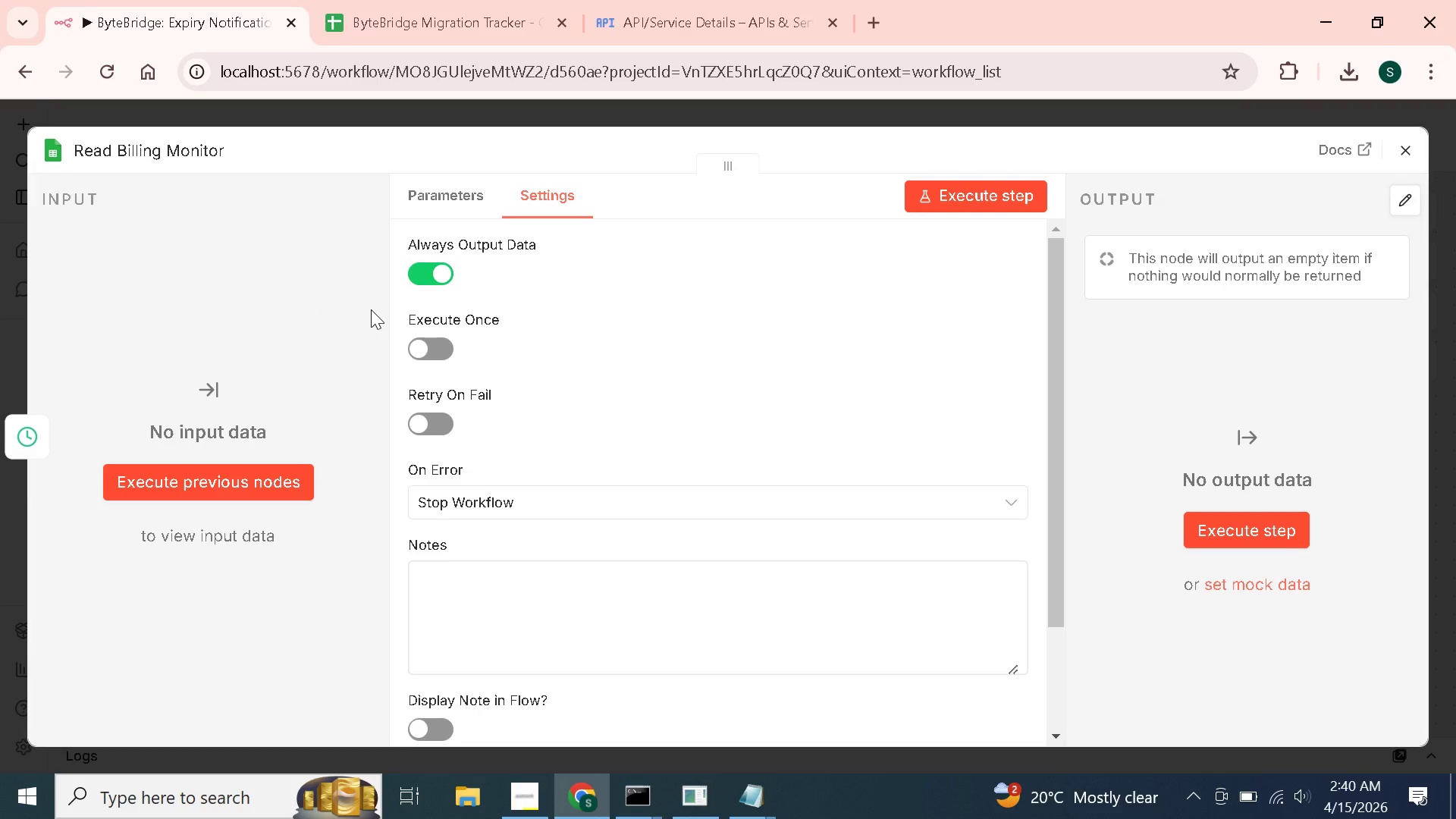 
wait(24.09)
 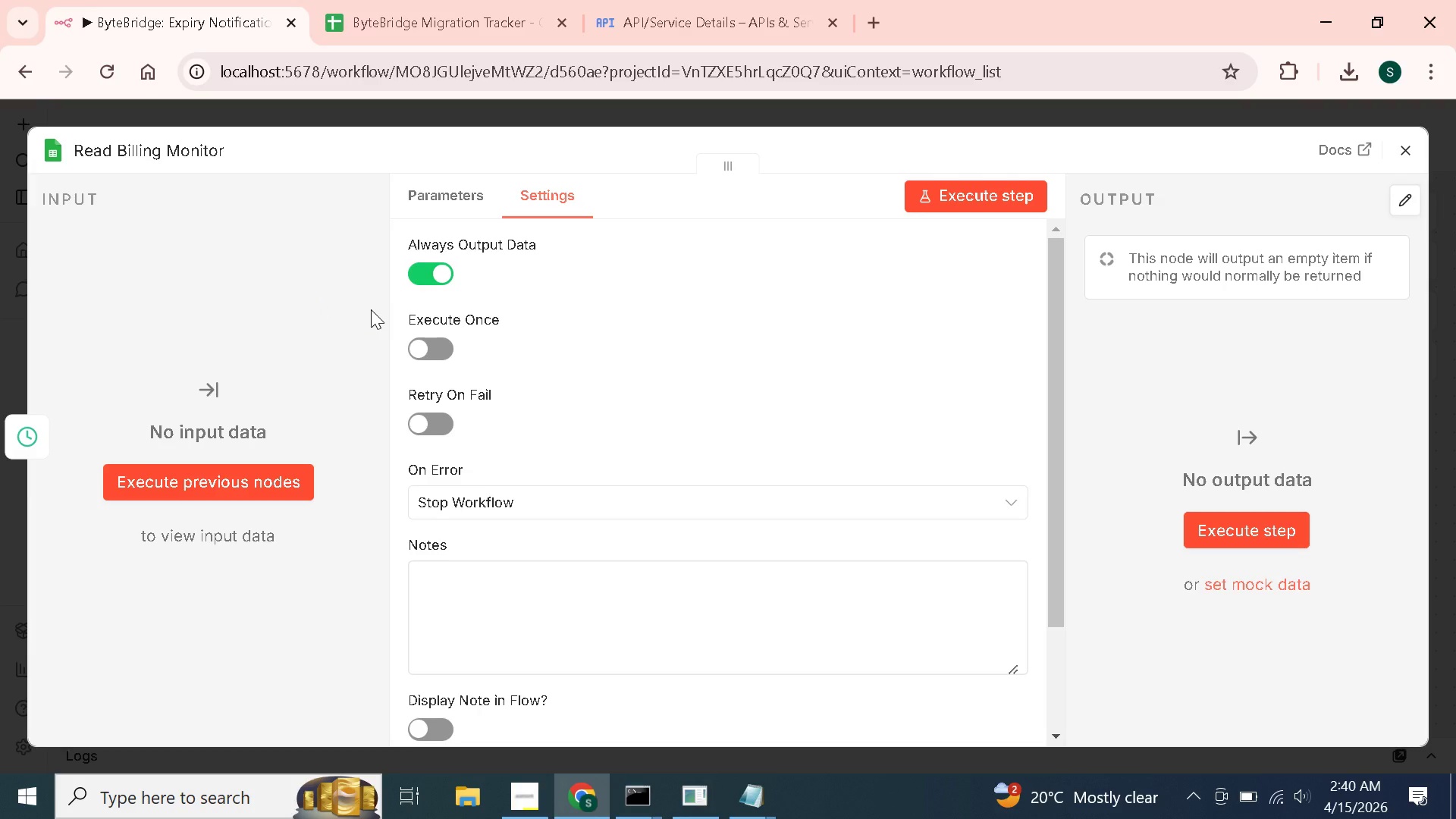 
left_click([1410, 152])
 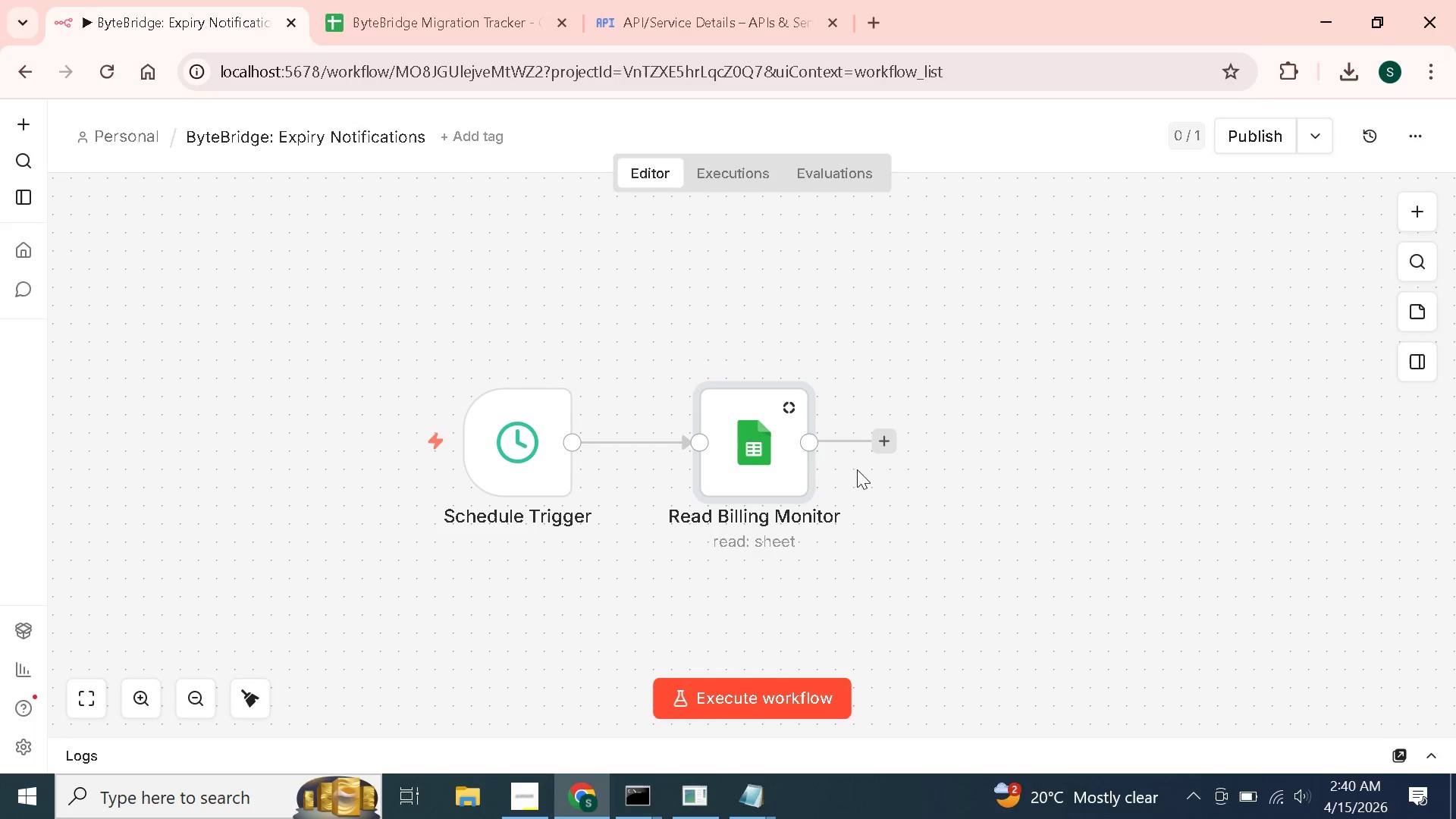 
left_click([879, 436])
 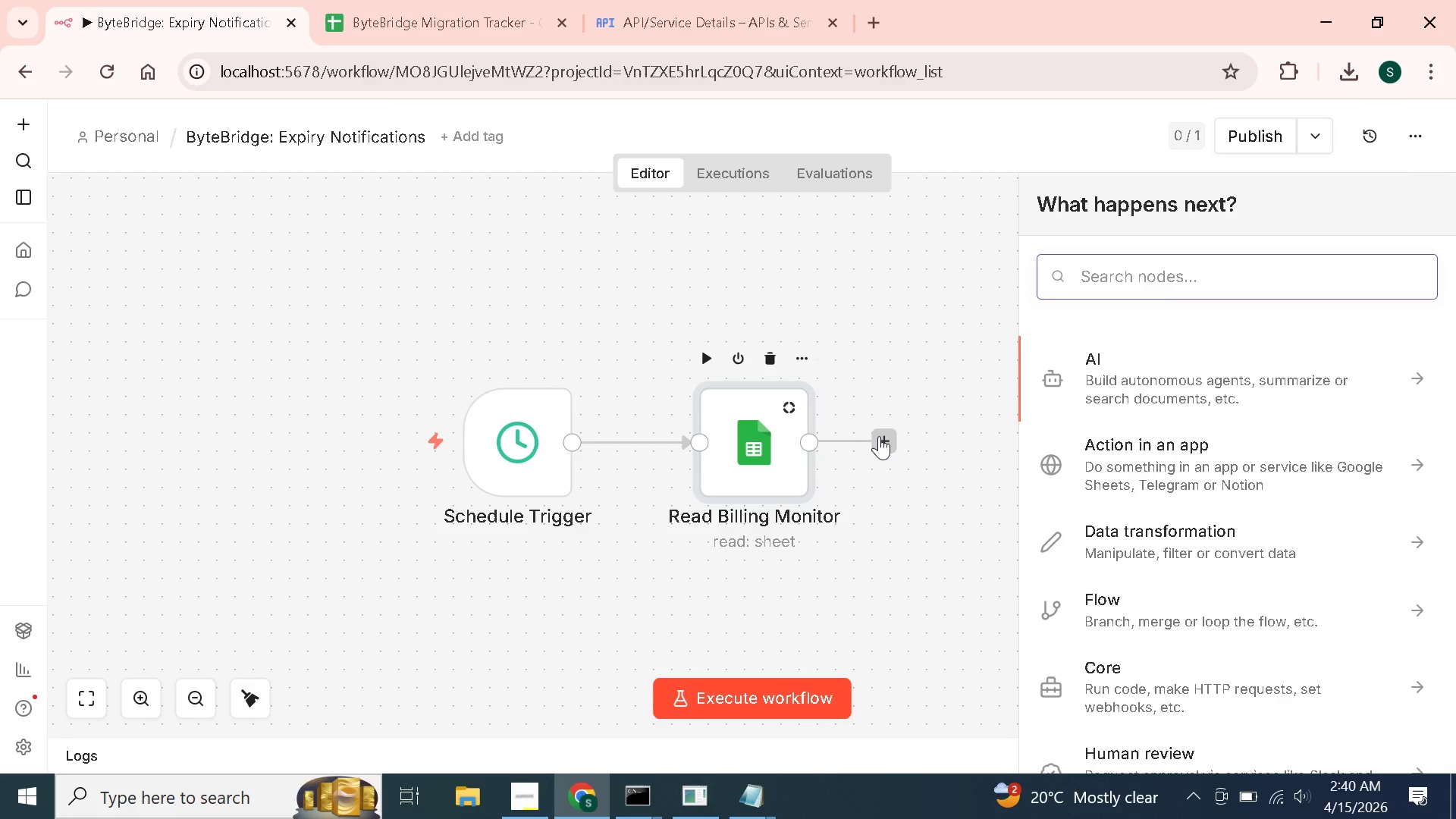 
wait(12.53)
 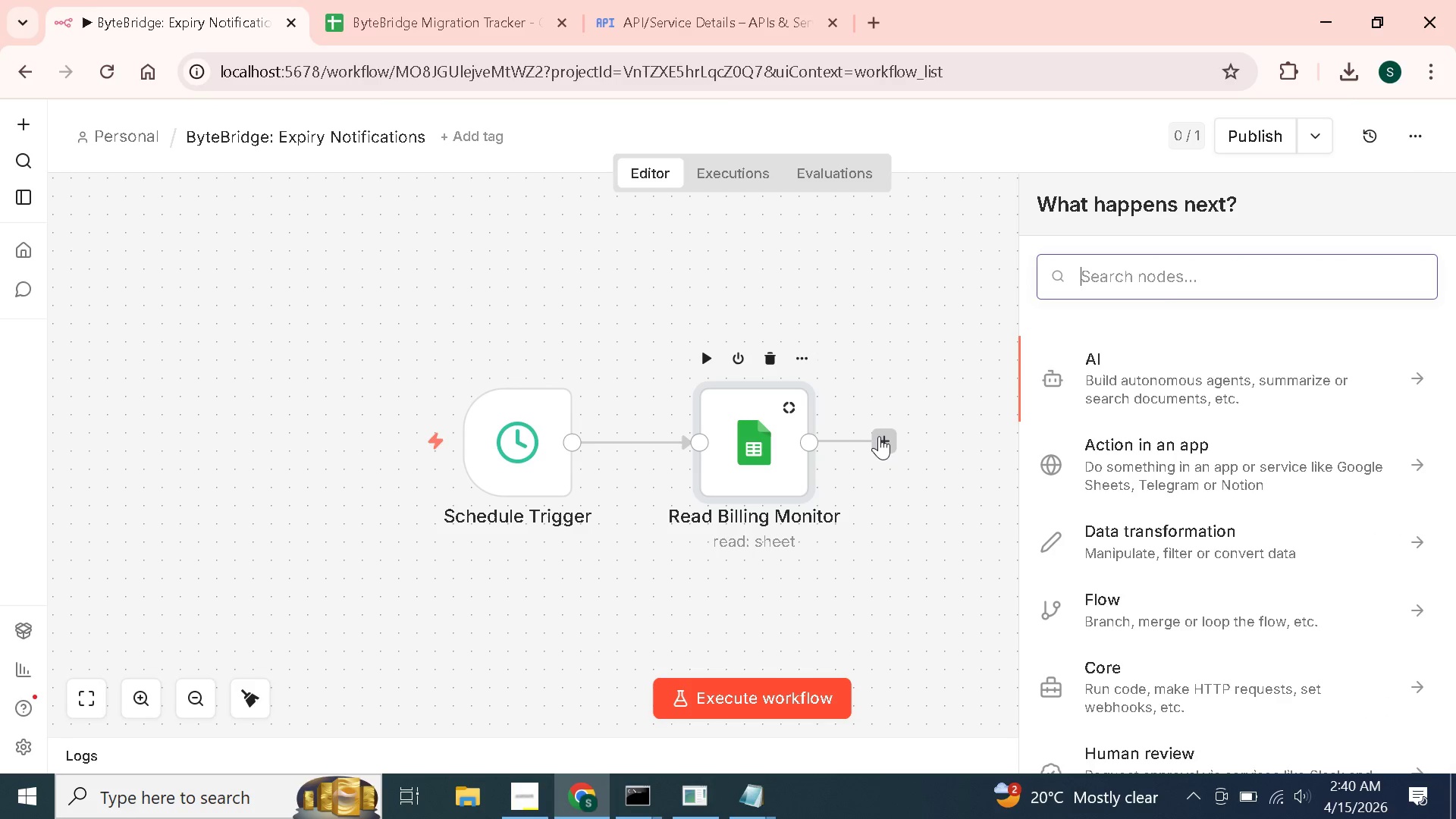 
type(Code)
 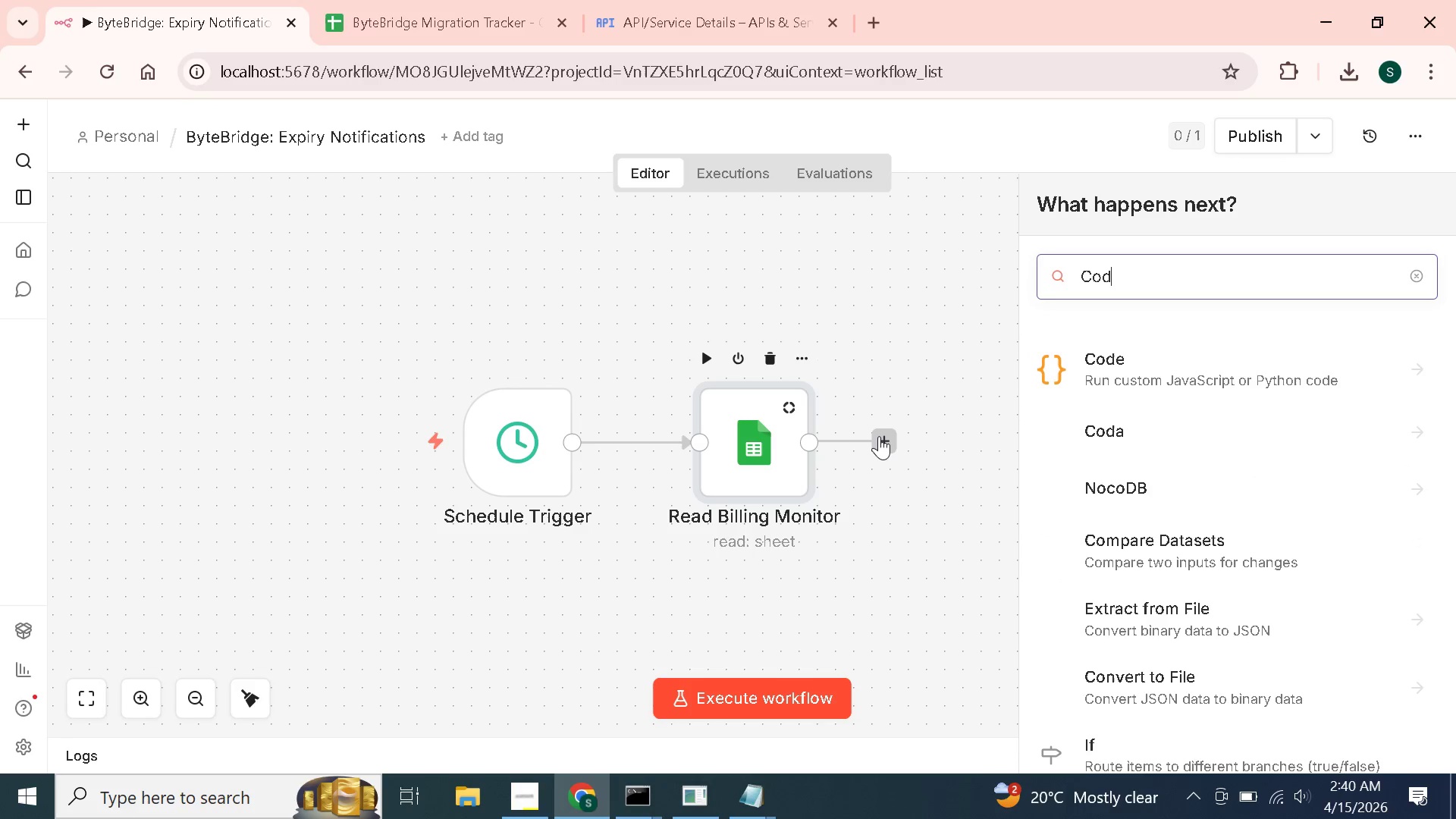 
key(Enter)
 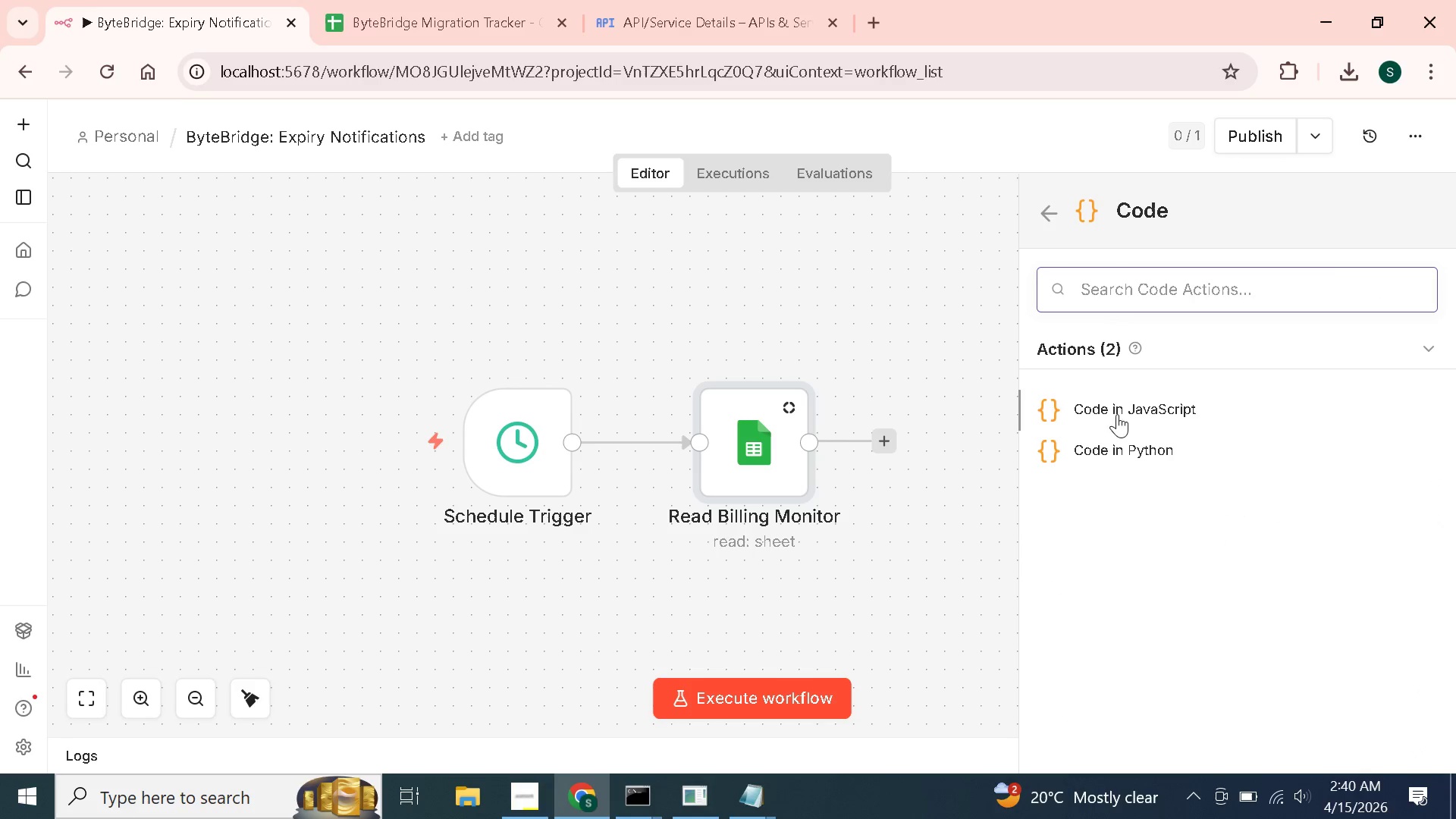 
left_click([1133, 412])
 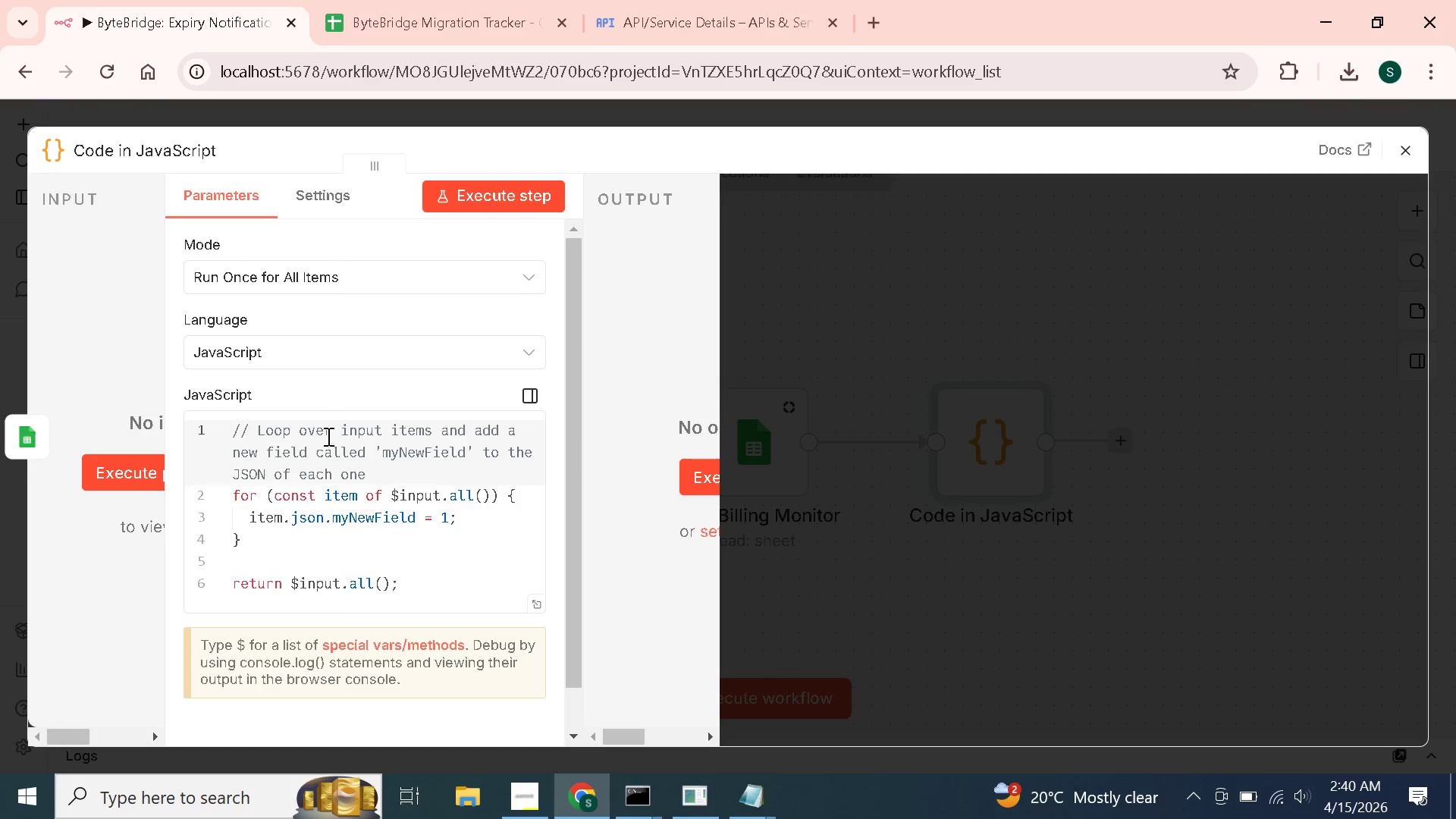 
left_click([345, 497])
 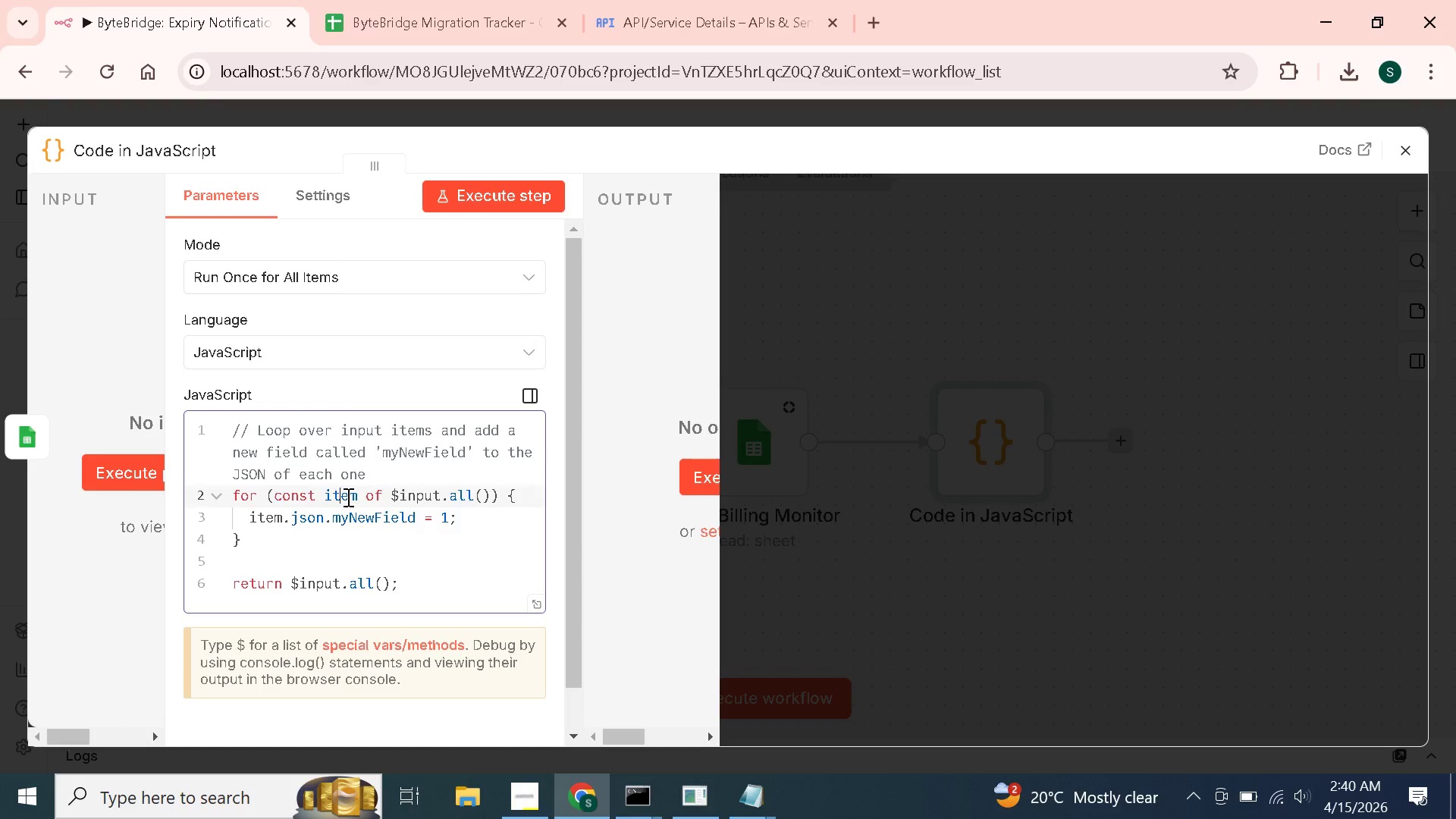 
key(Control+A)
 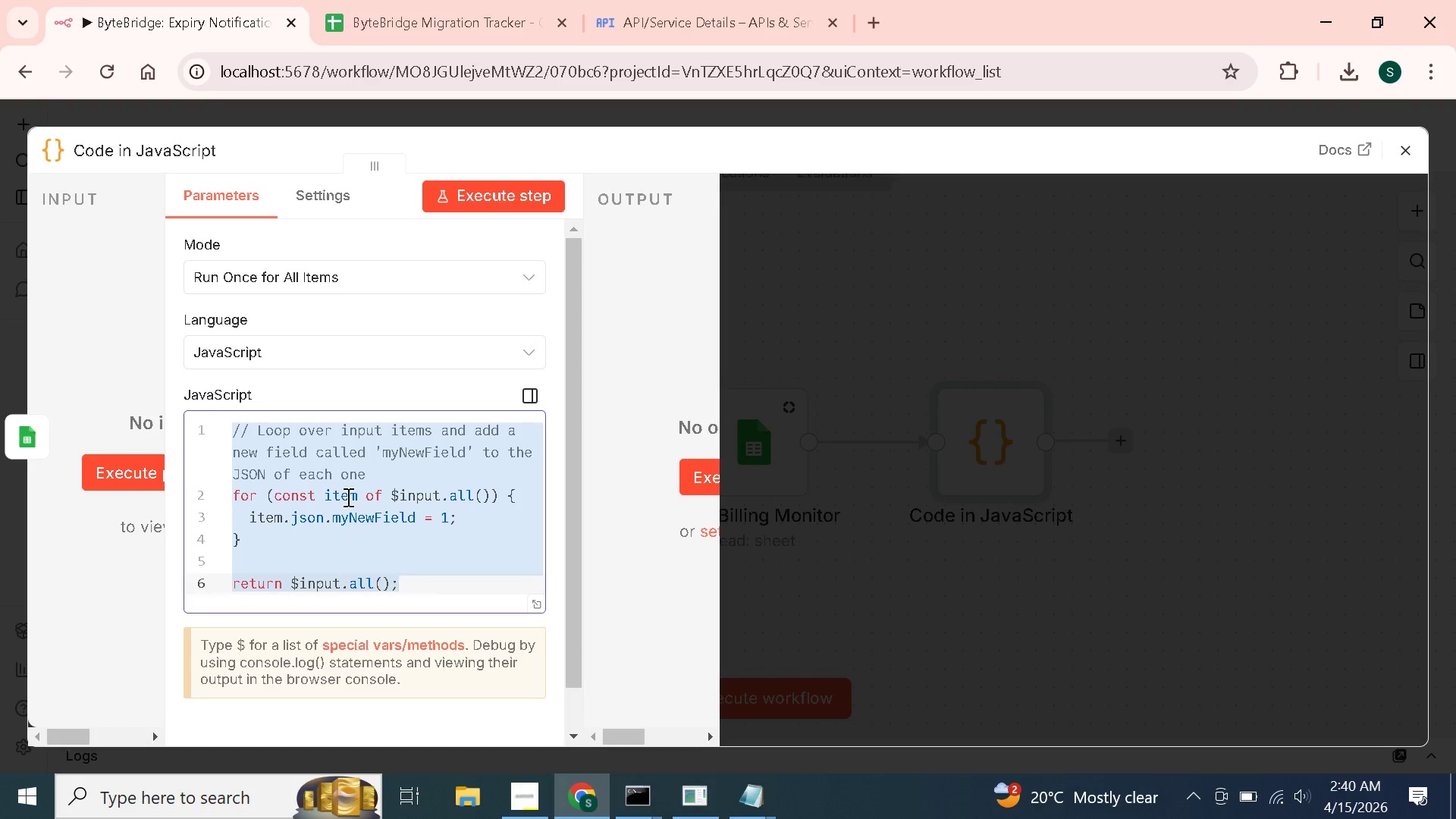 
wait(11.66)
 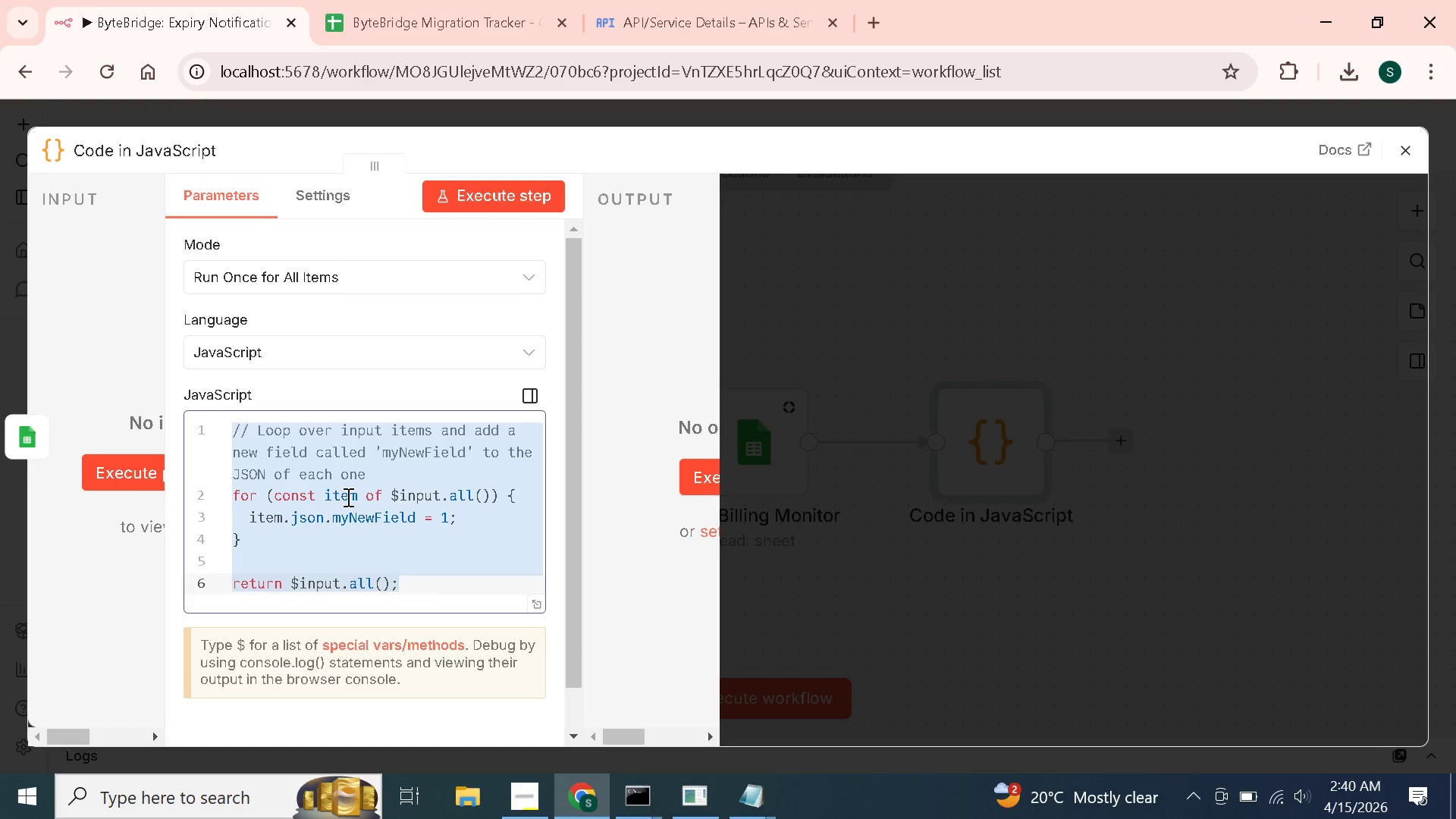 
key(Backspace)
type(const rows = $input.all()
 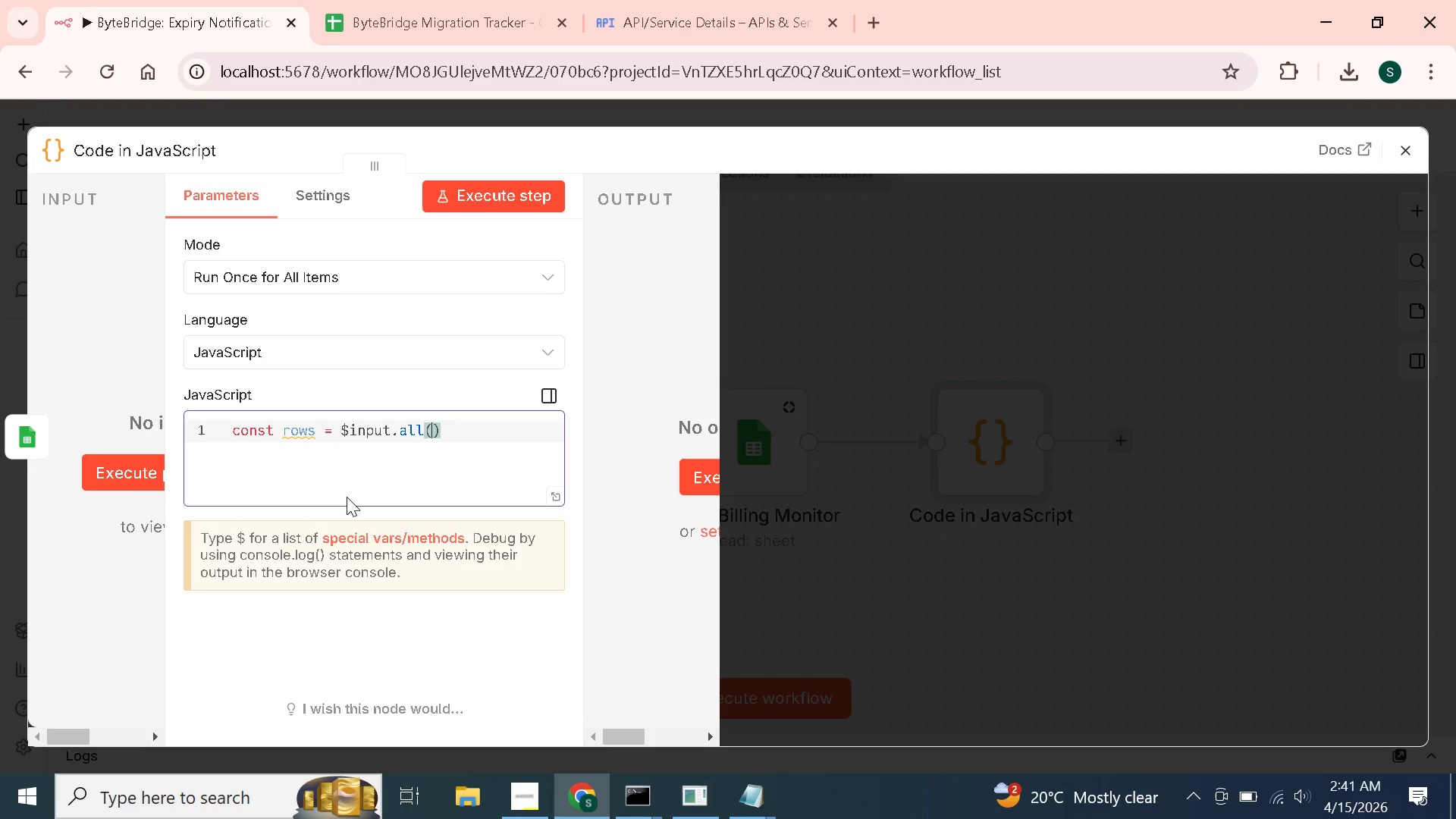 
key(ArrowRight)
 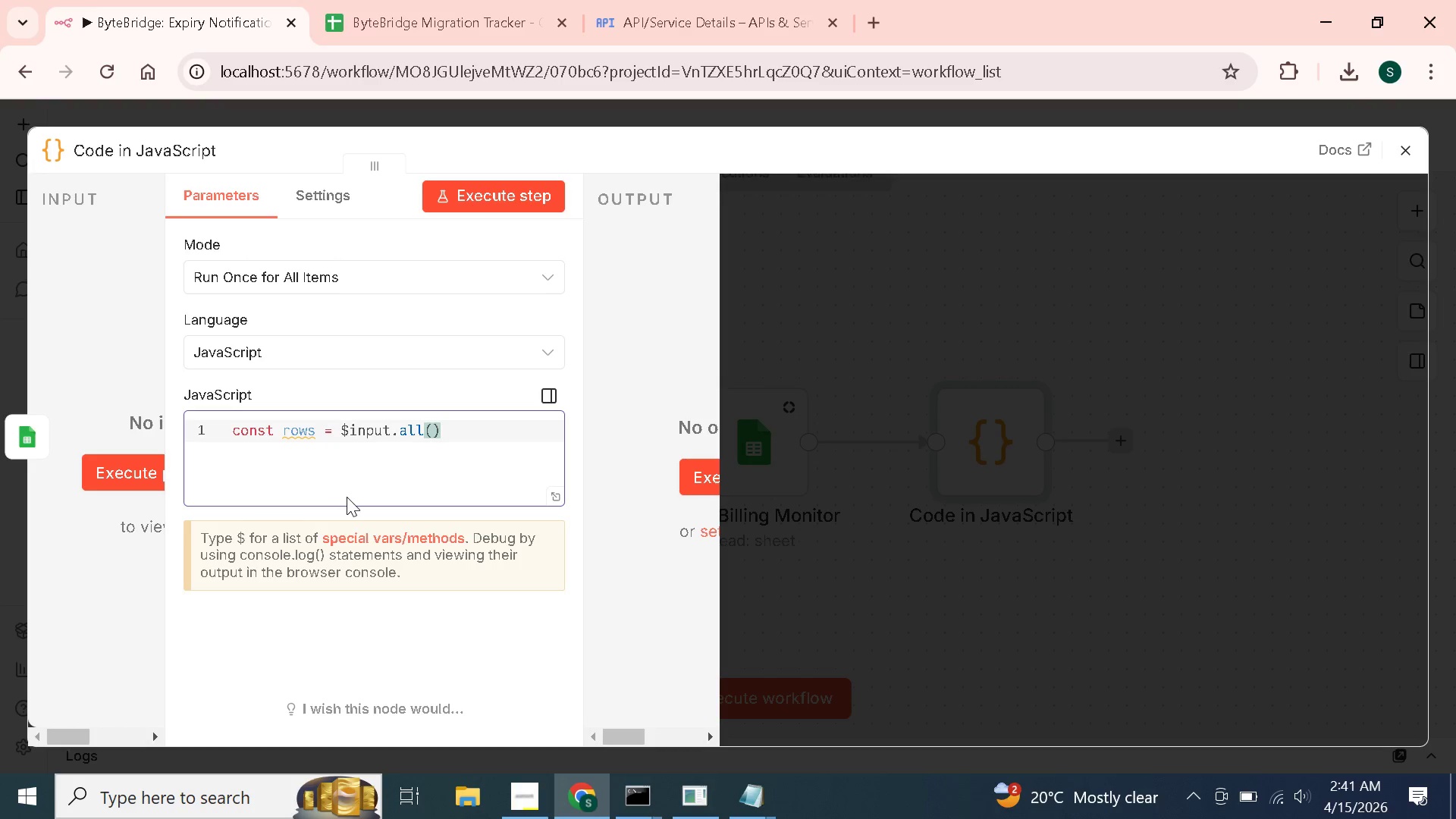 
key(Semicolon)
 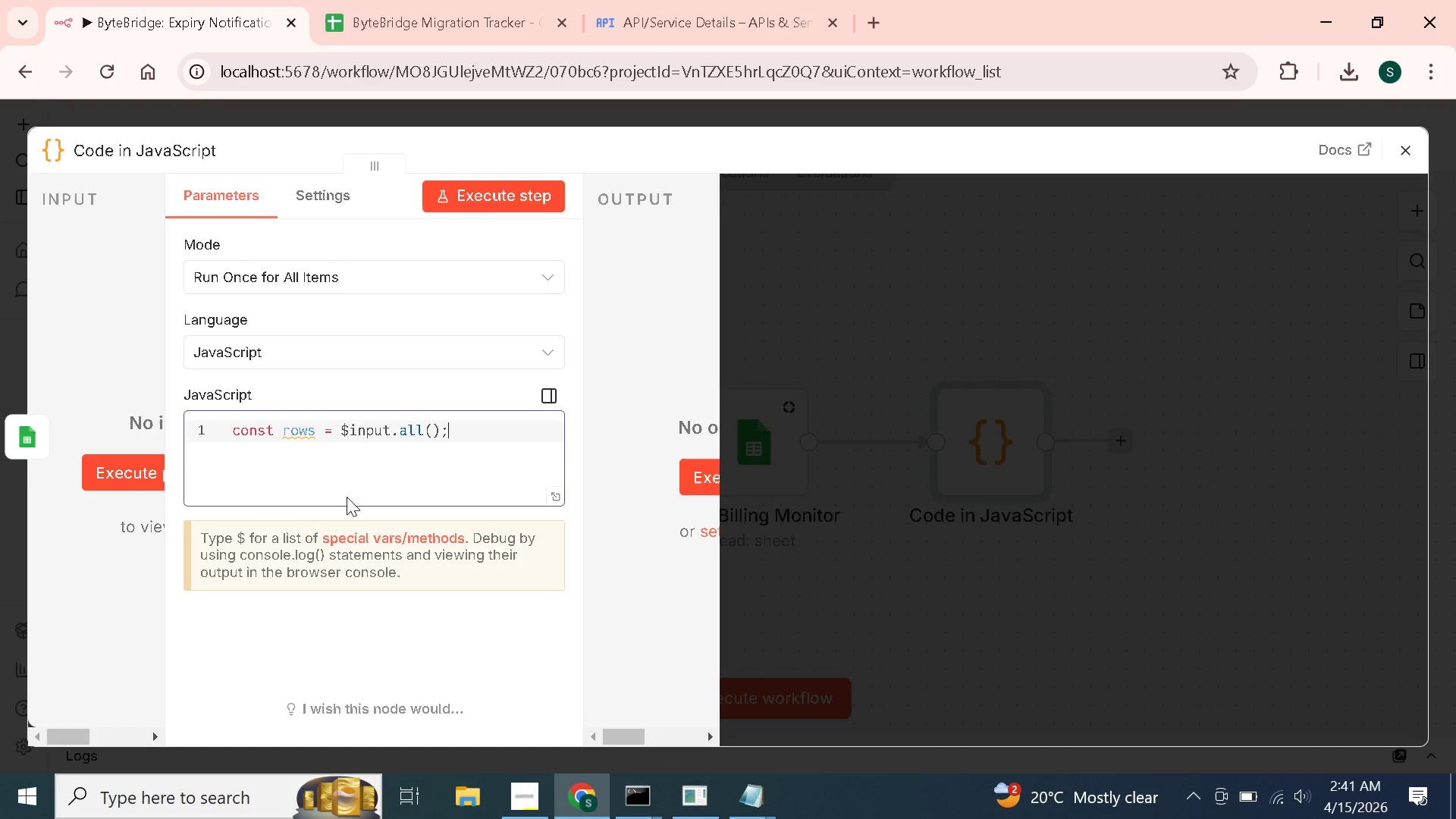 
key(Enter)
 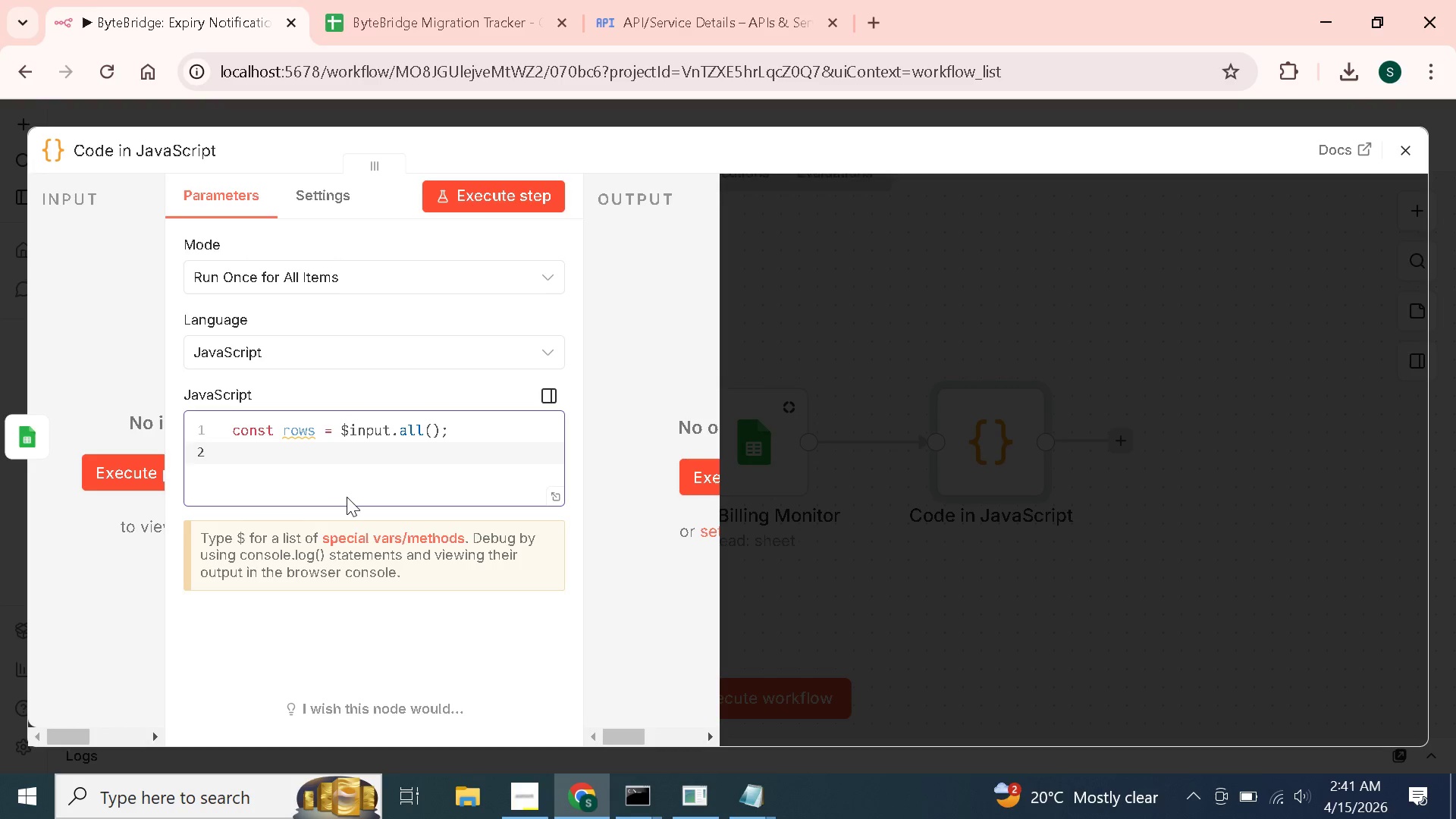 
type(const today = $in)
key(Backspace)
key(Backspace)
key(Backspace)
type(new Date()
 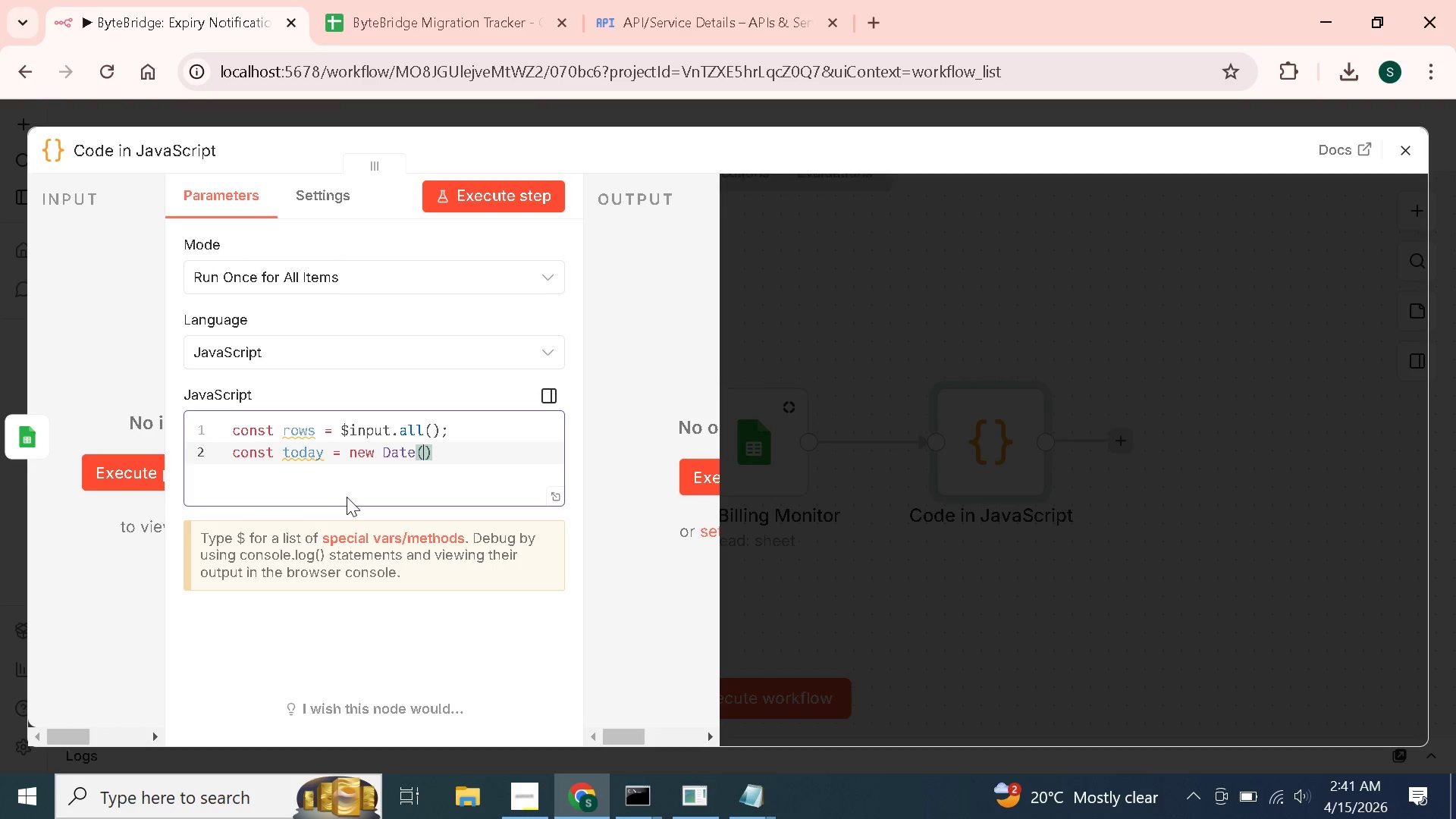 
key(ArrowRight)
 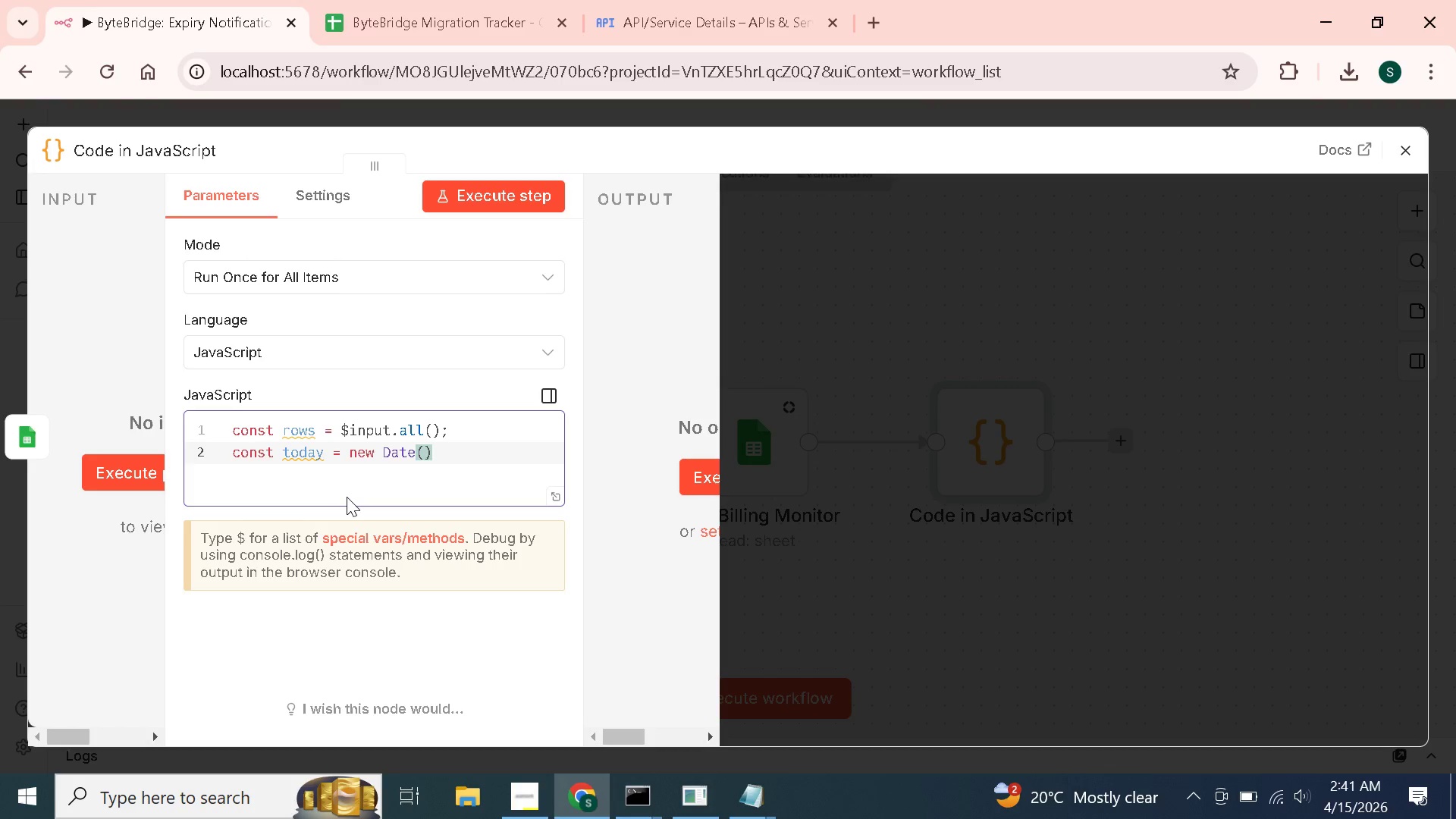 
key(Semicolon)
 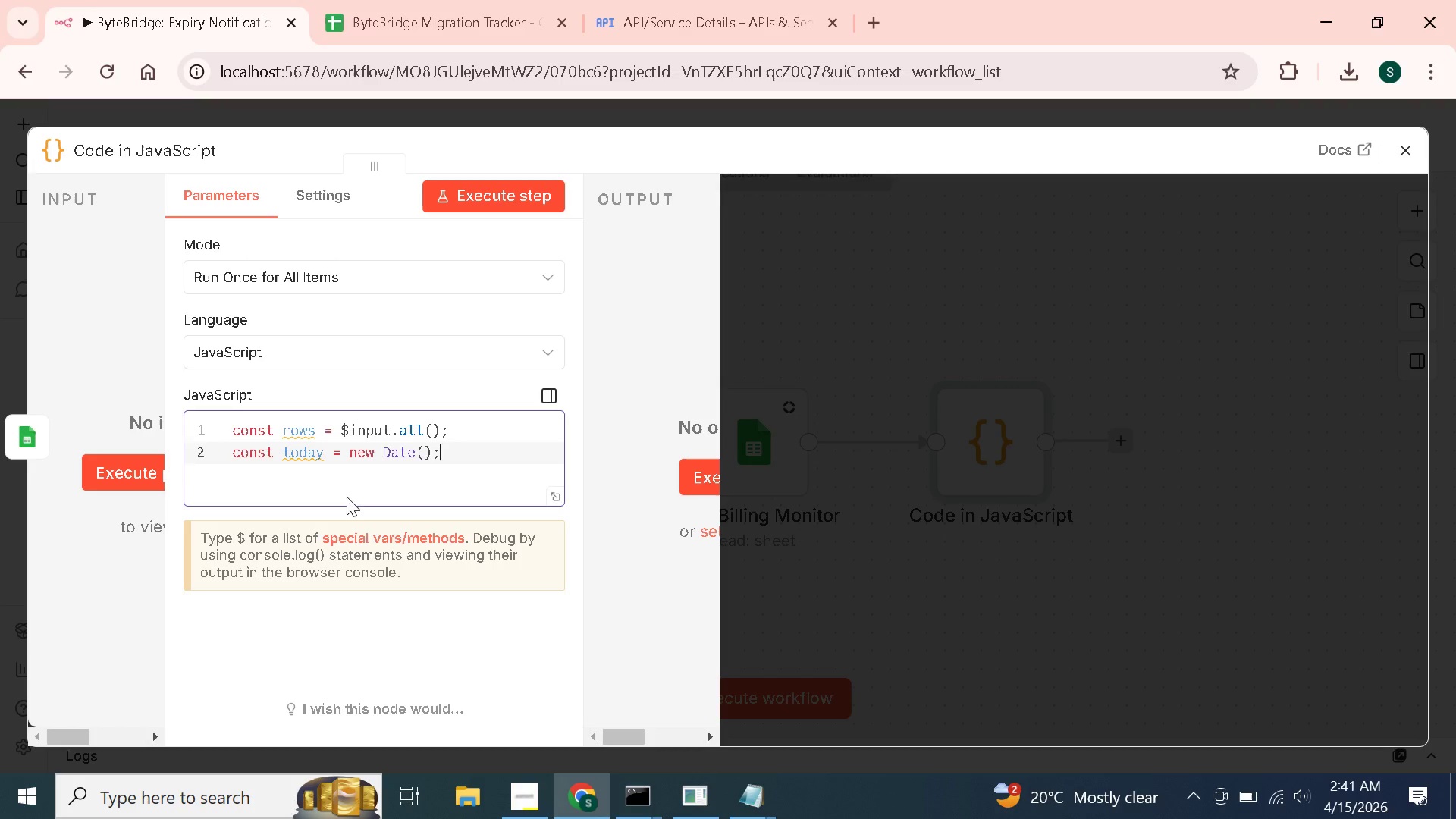 
key(Enter)
 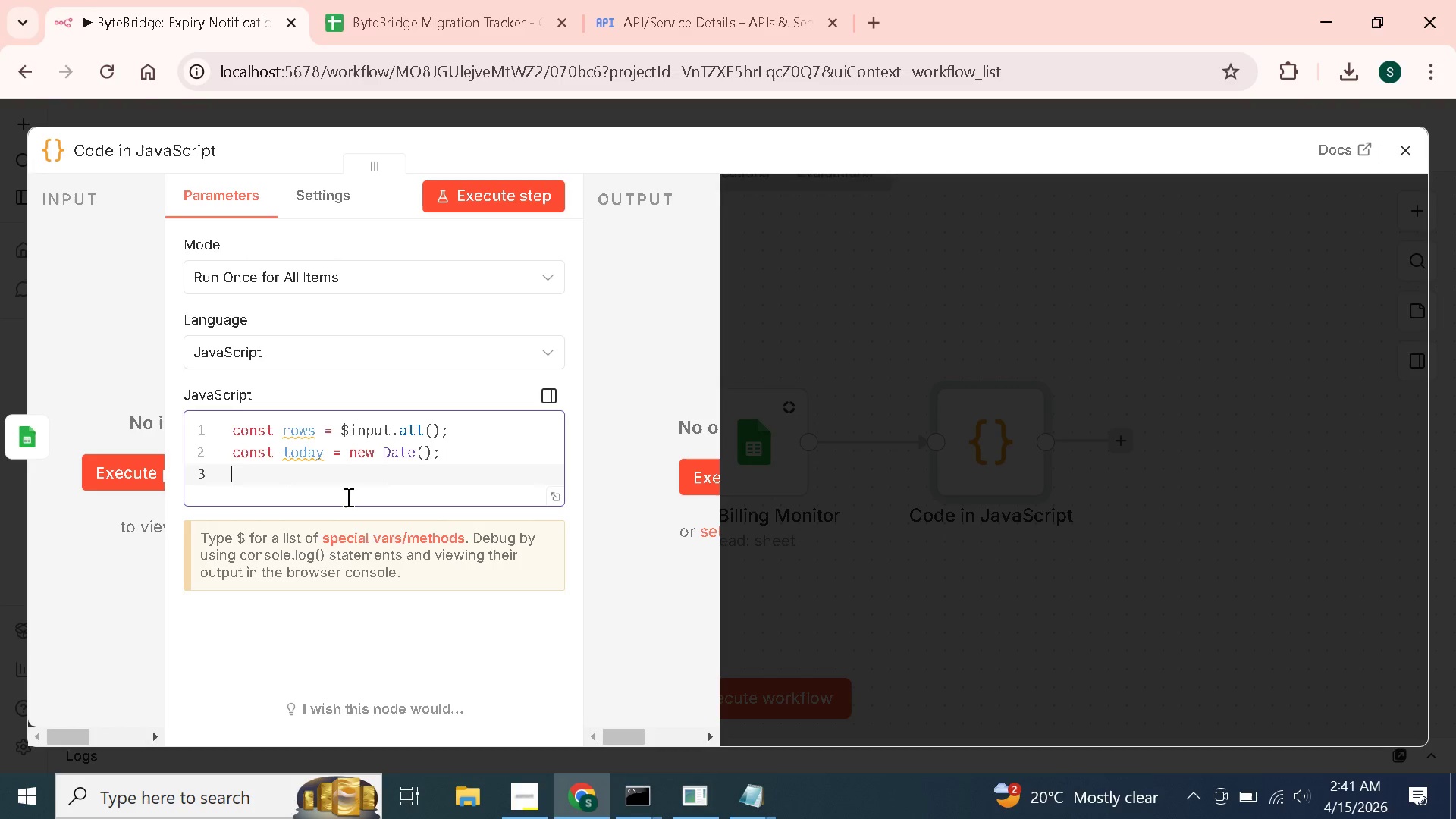 
wait(30.14)
 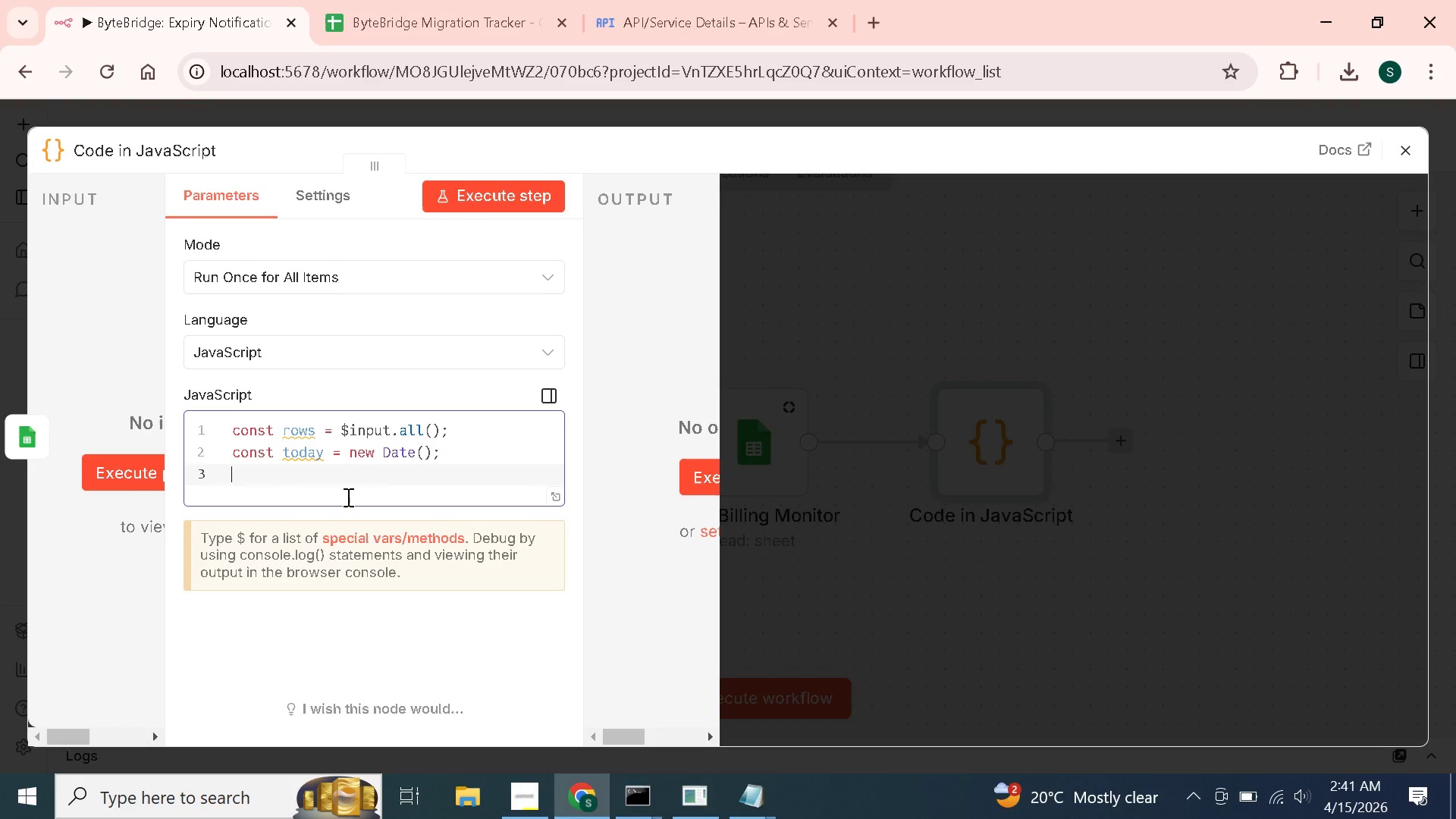 
type(today.setHours(0,0,0,0)
 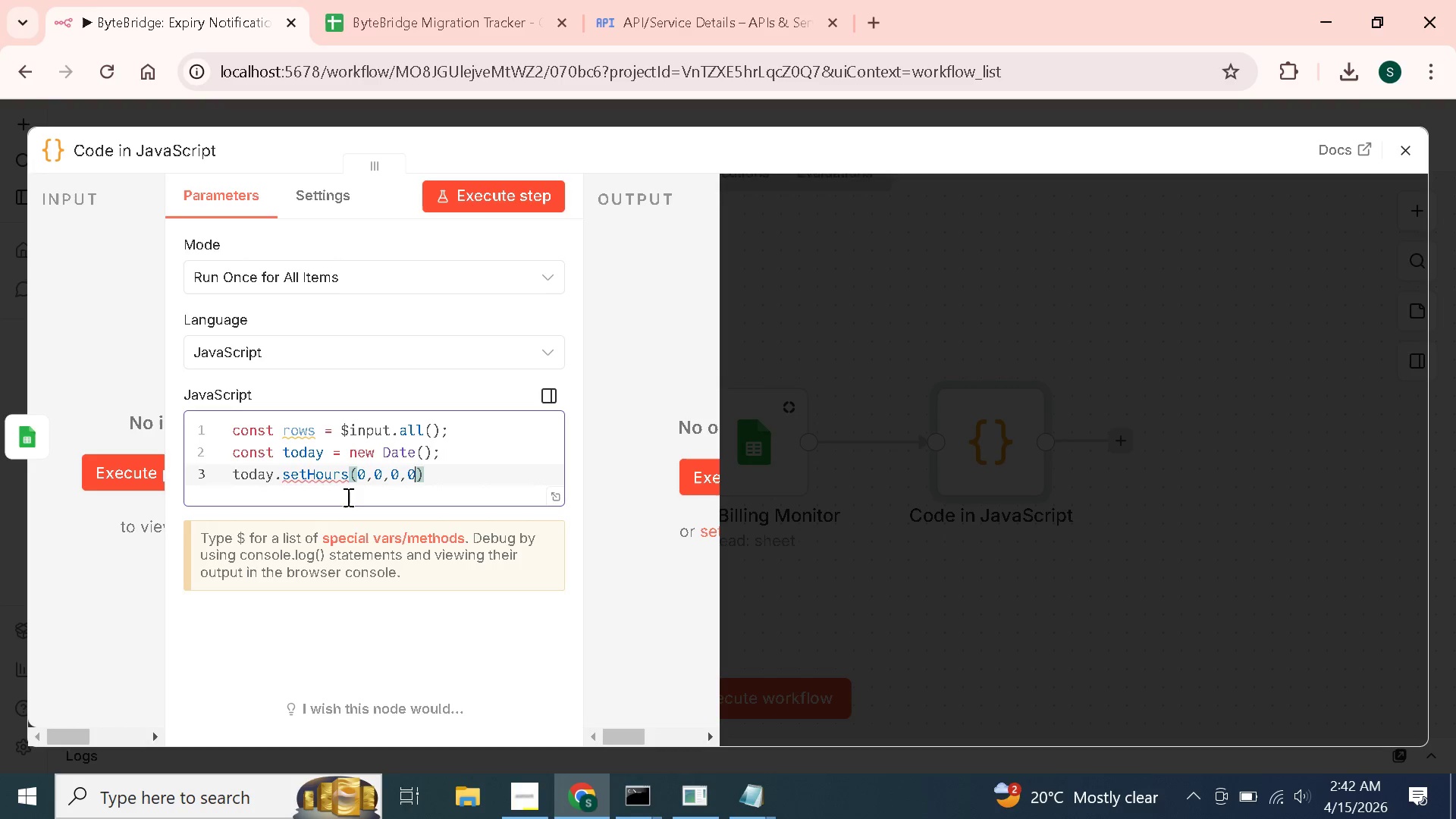 
key(ArrowRight)
 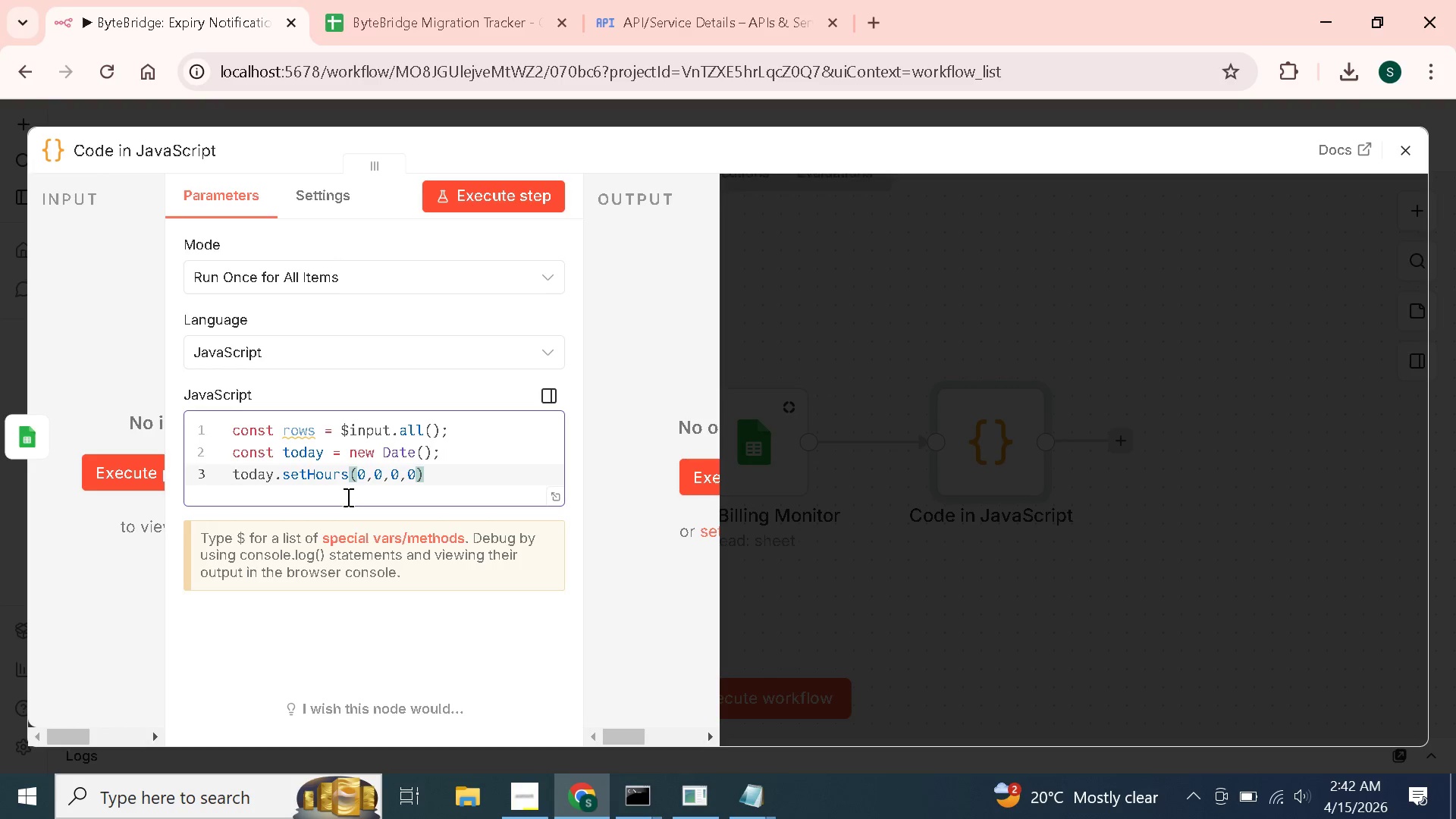 
key(Semicolon)
 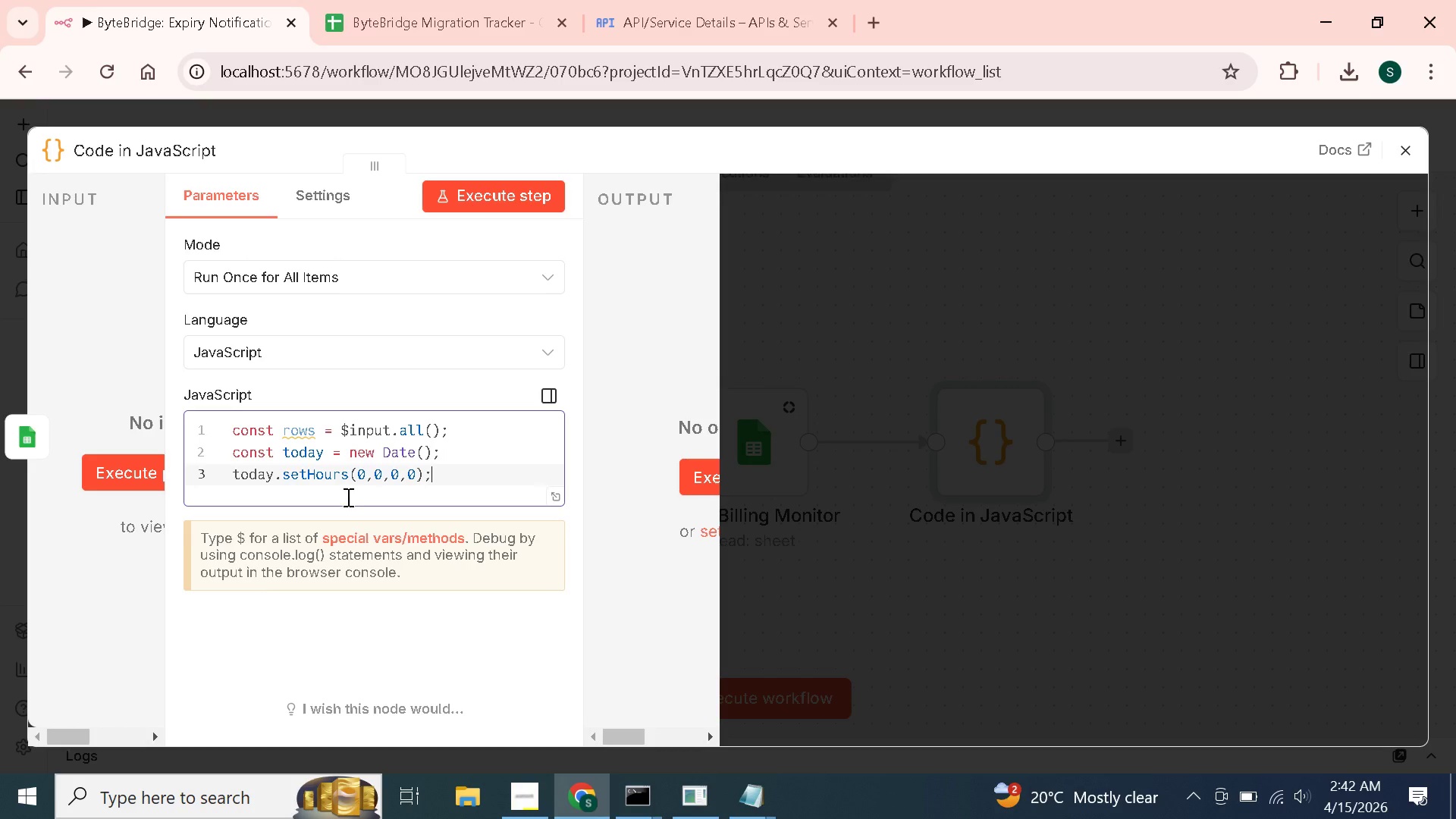 
key(Enter)
 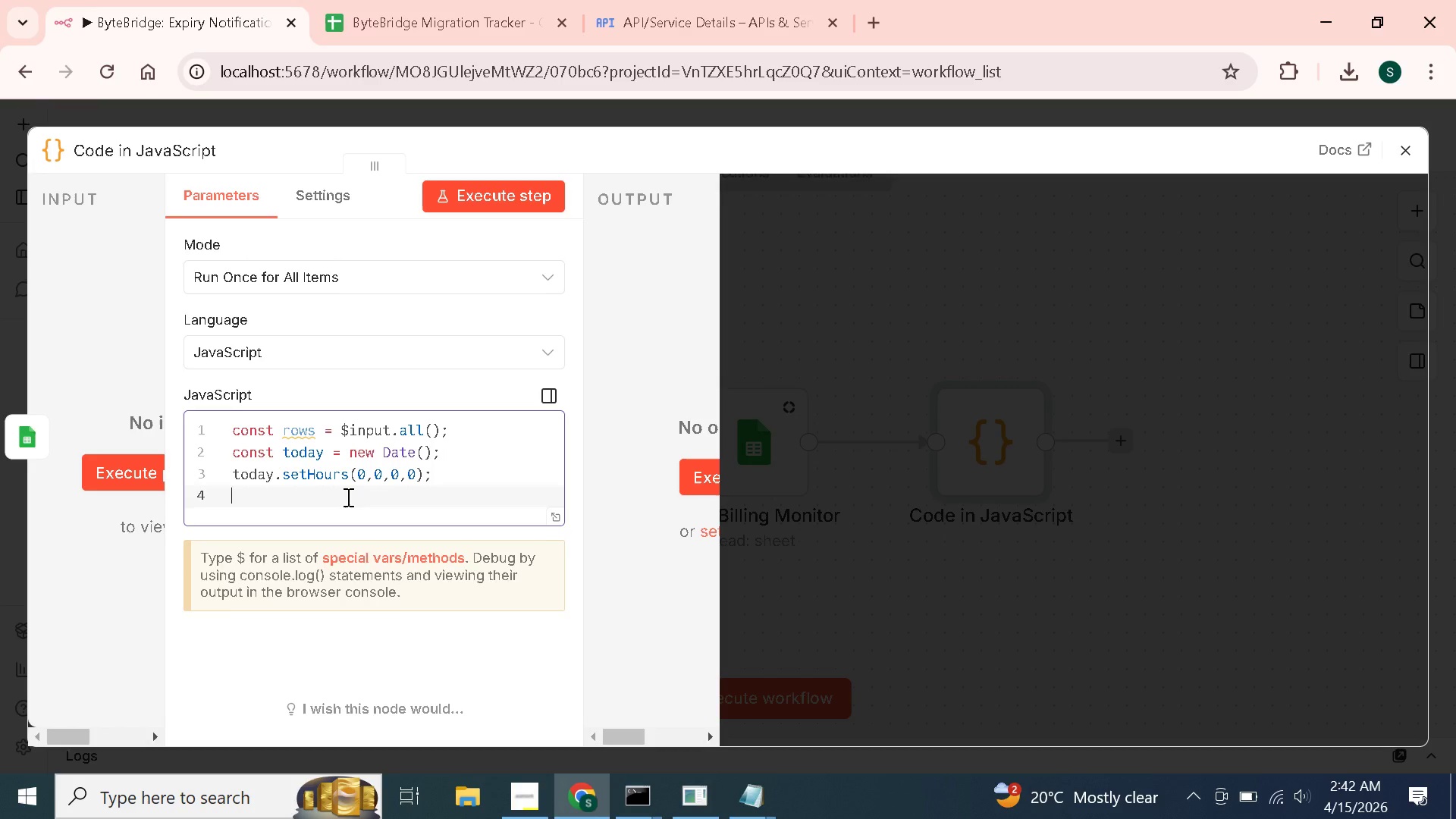 
key(Enter)
 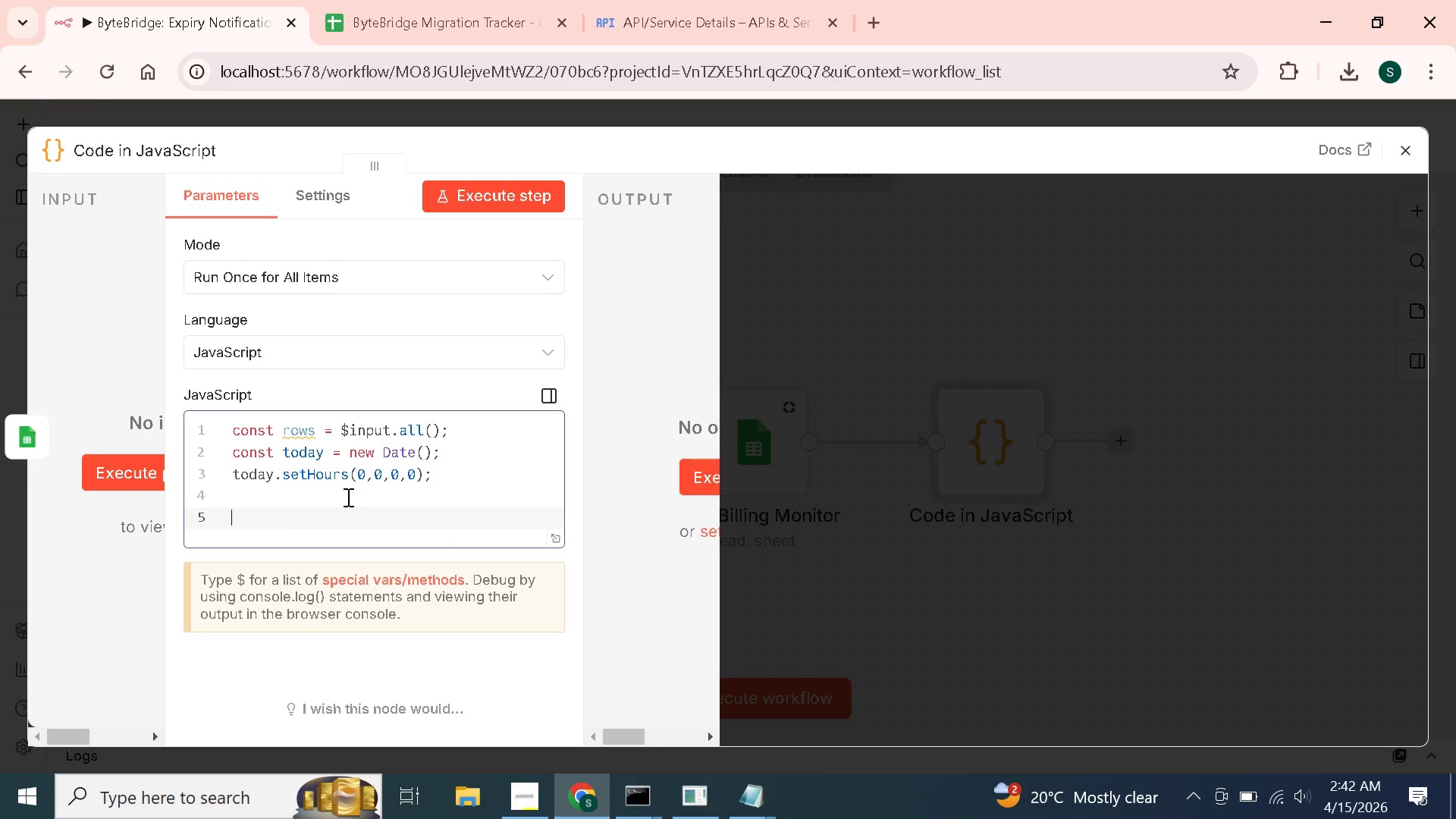 
type(const expiring = )
 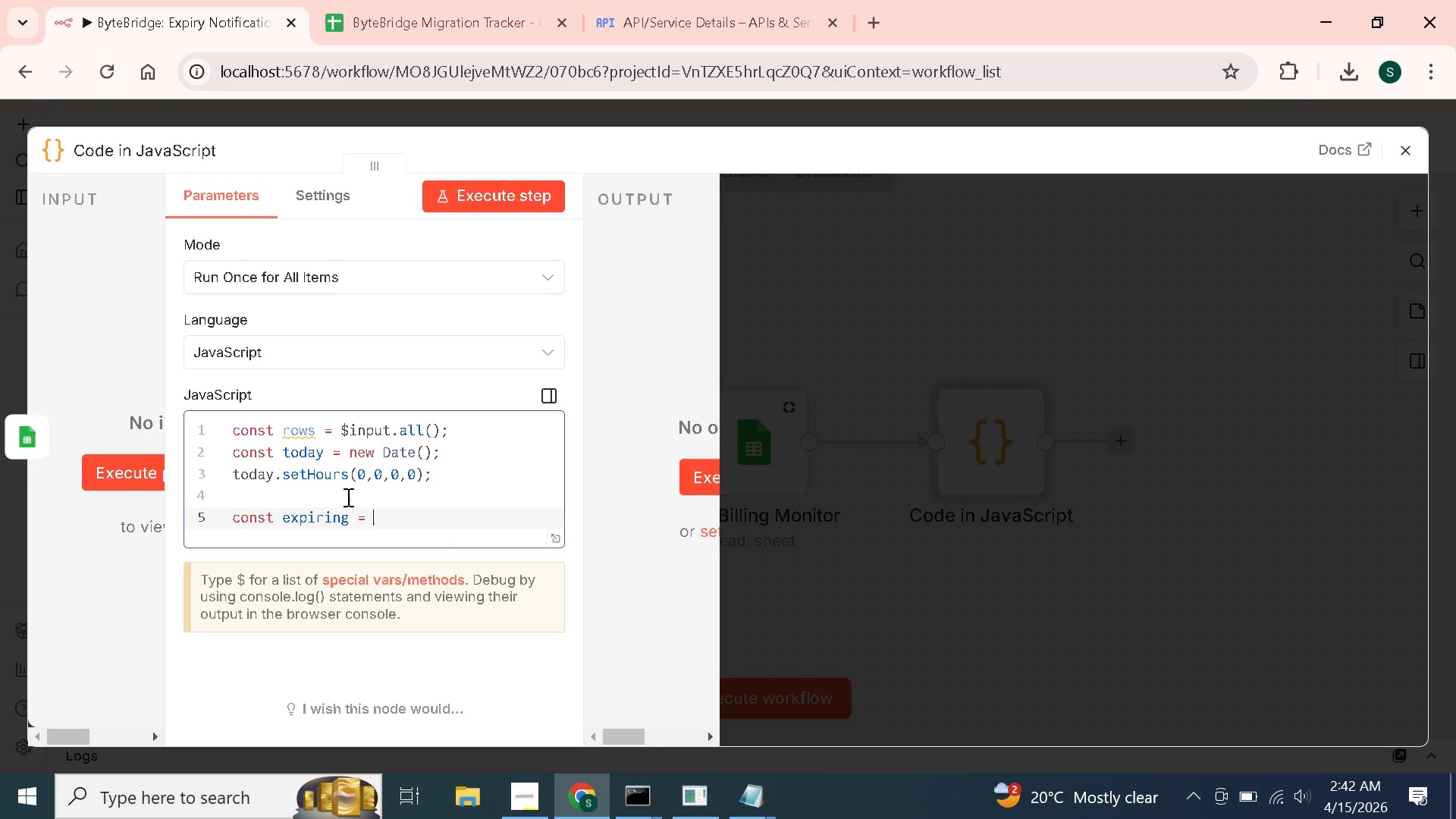 
type(rows.filter(item => {)
 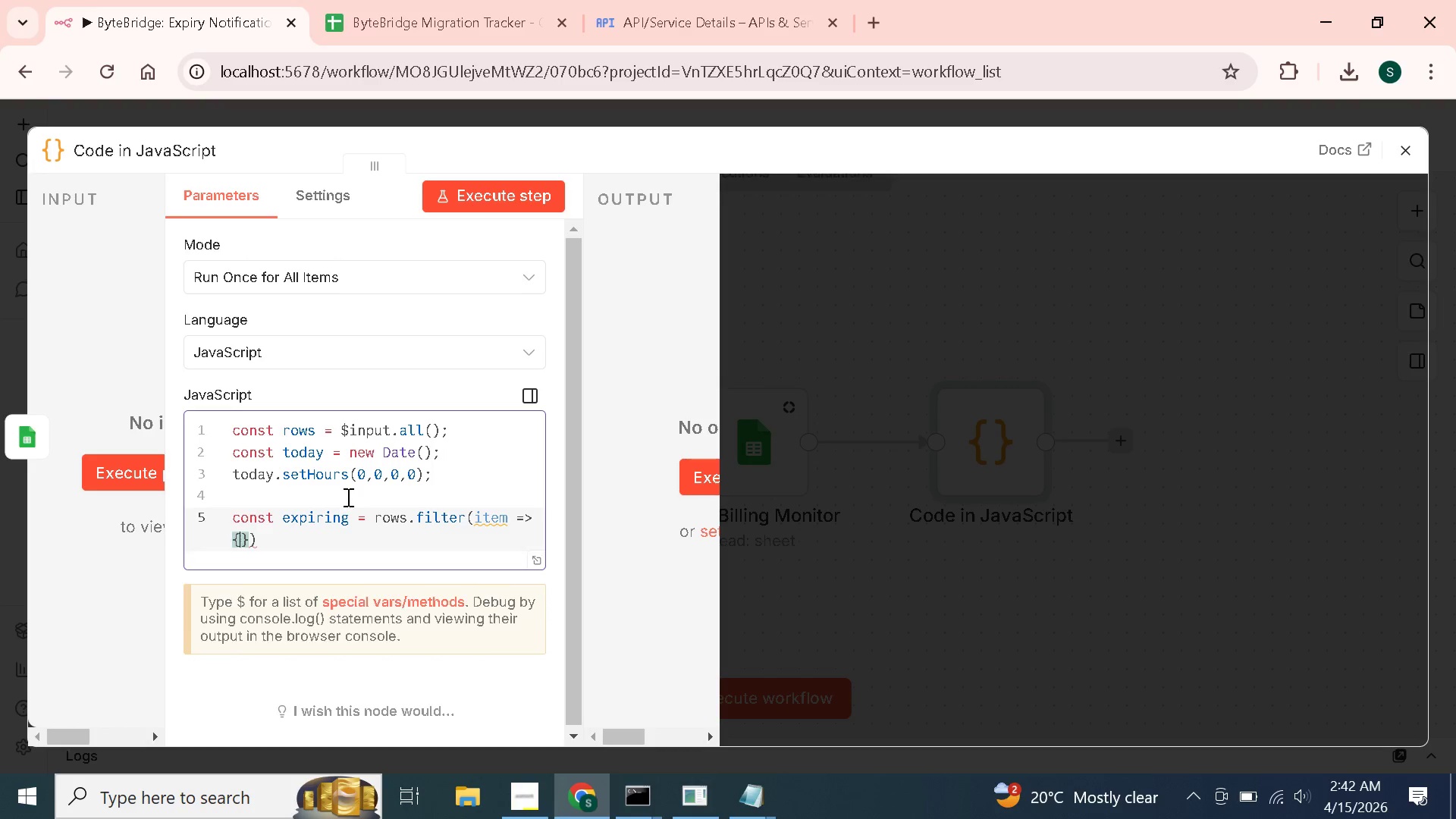 
 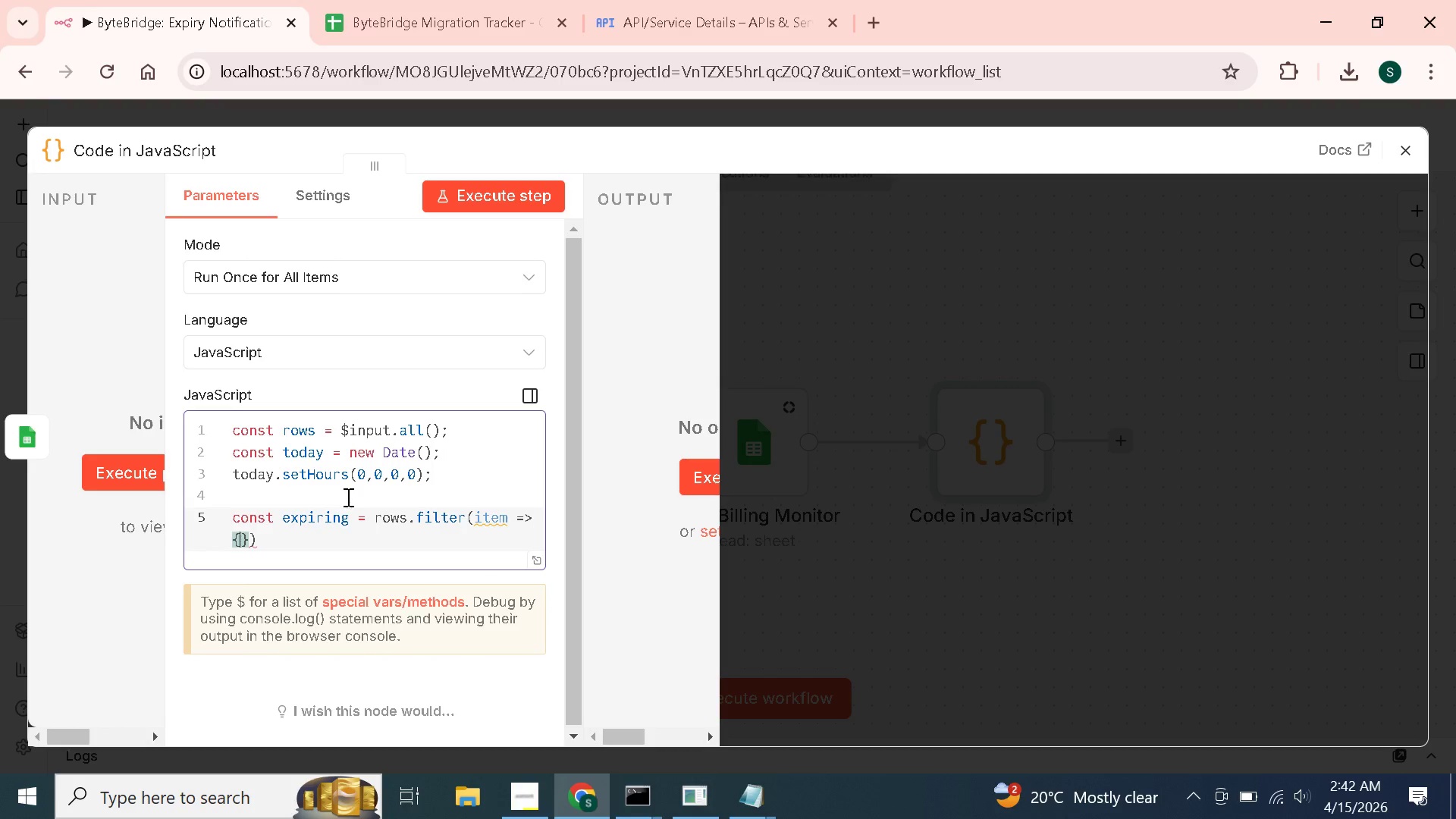 
key(Enter)
 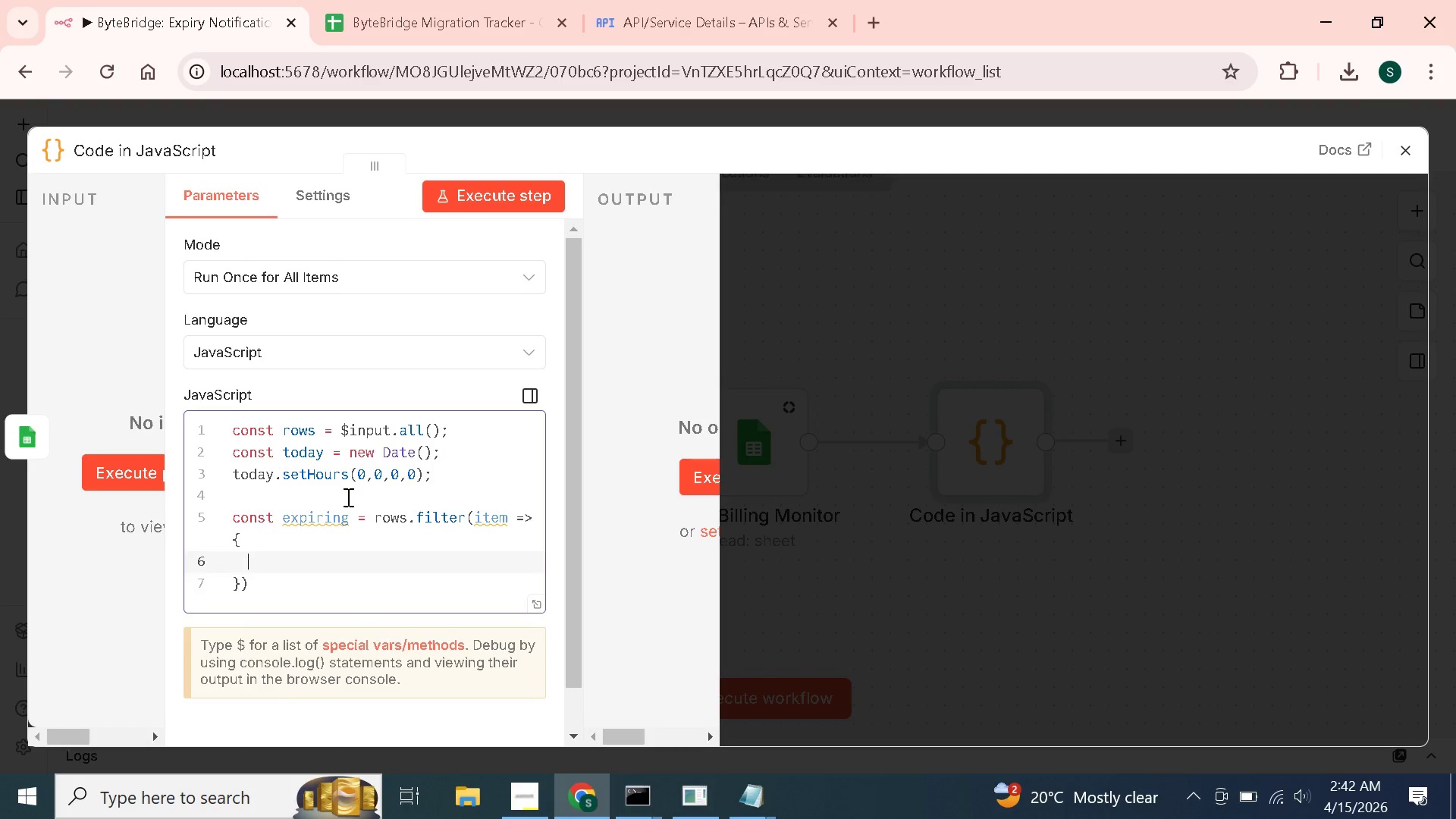 
type(const exp -)
key(Backspace)
type(= new Date(item.json)
 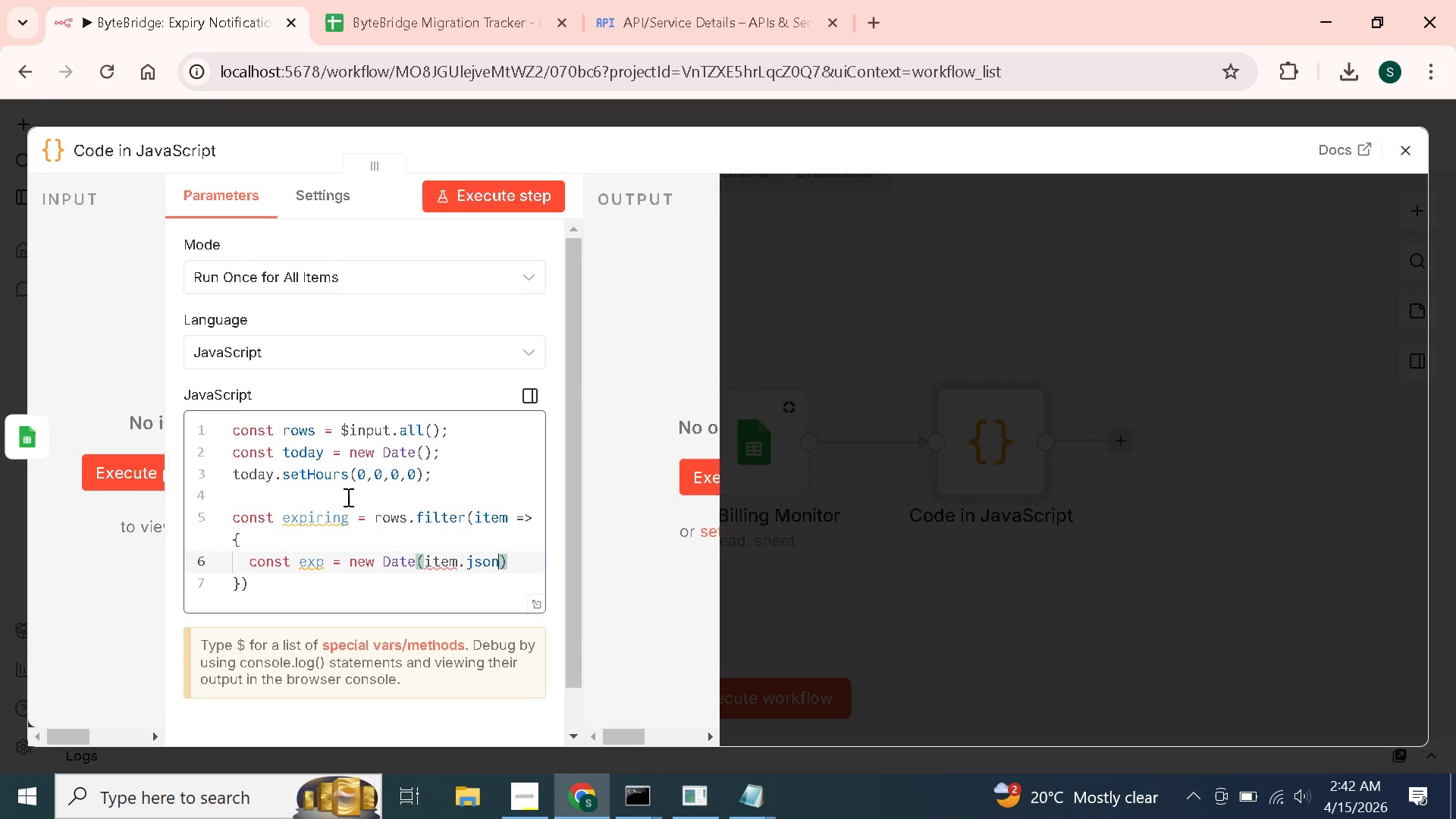 
wait(15.3)
 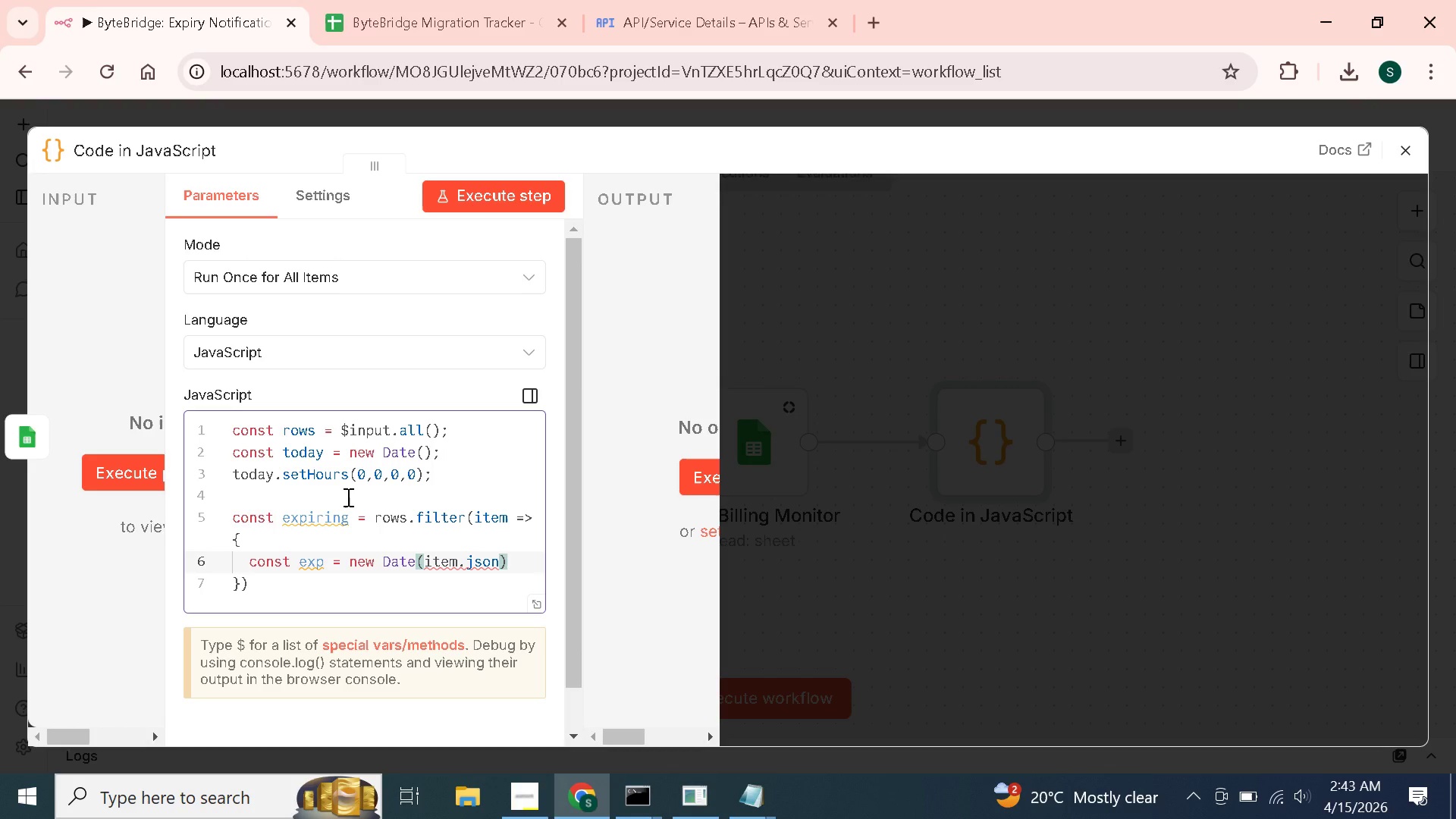 
type(['Expiration Date)
 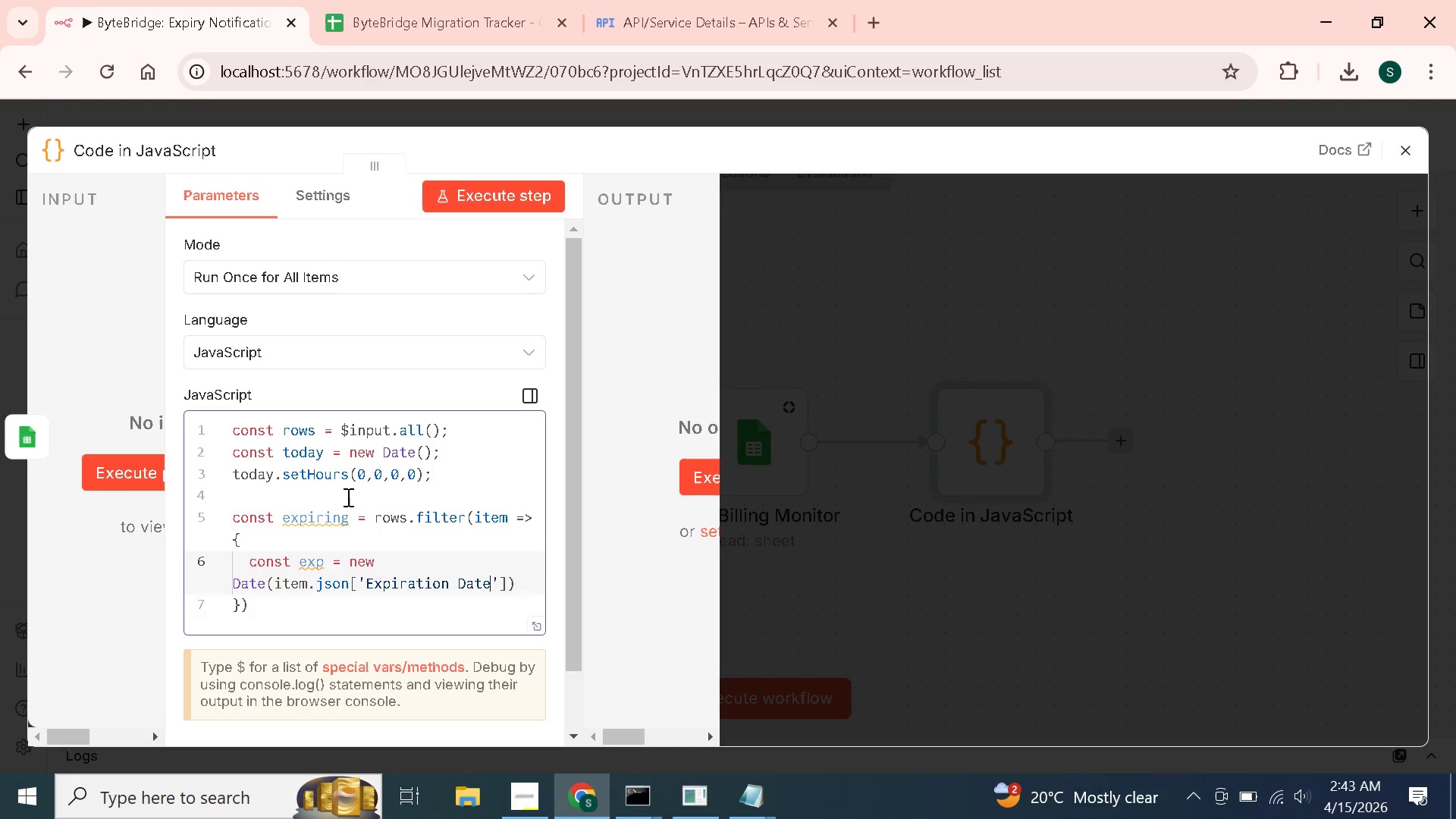 
wait(31.83)
 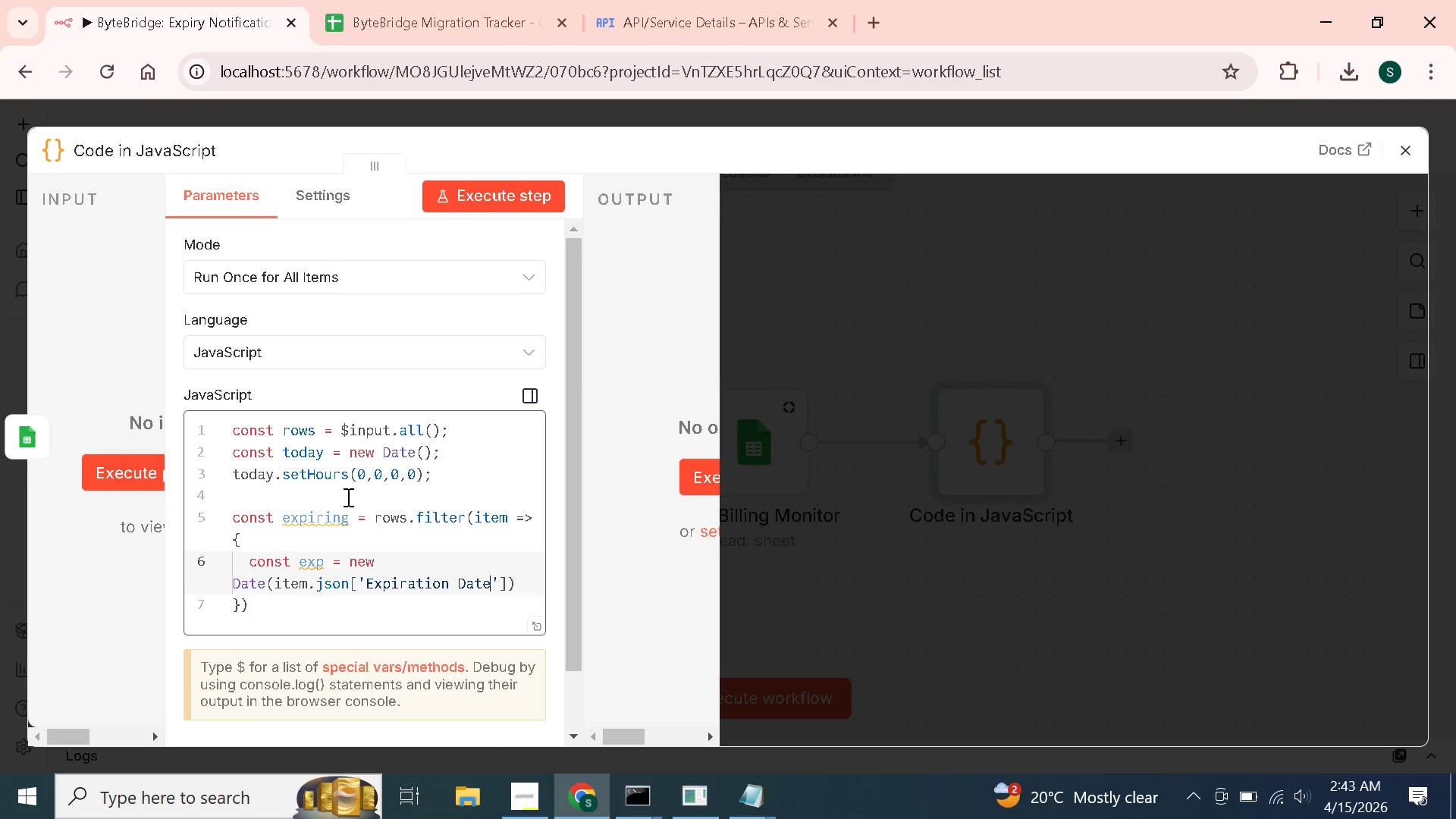 
key(ArrowRight)
 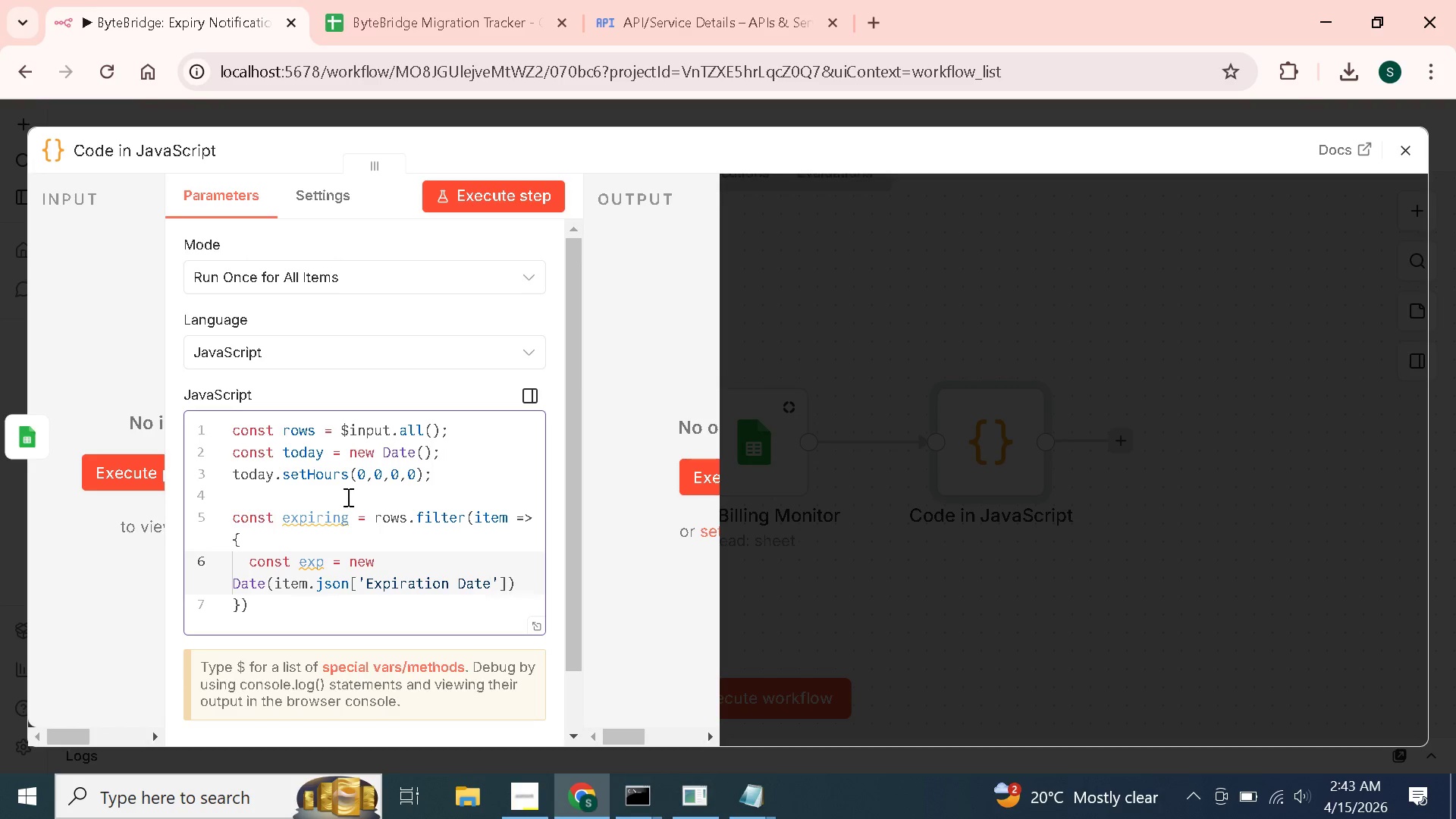 
key(ArrowRight)
 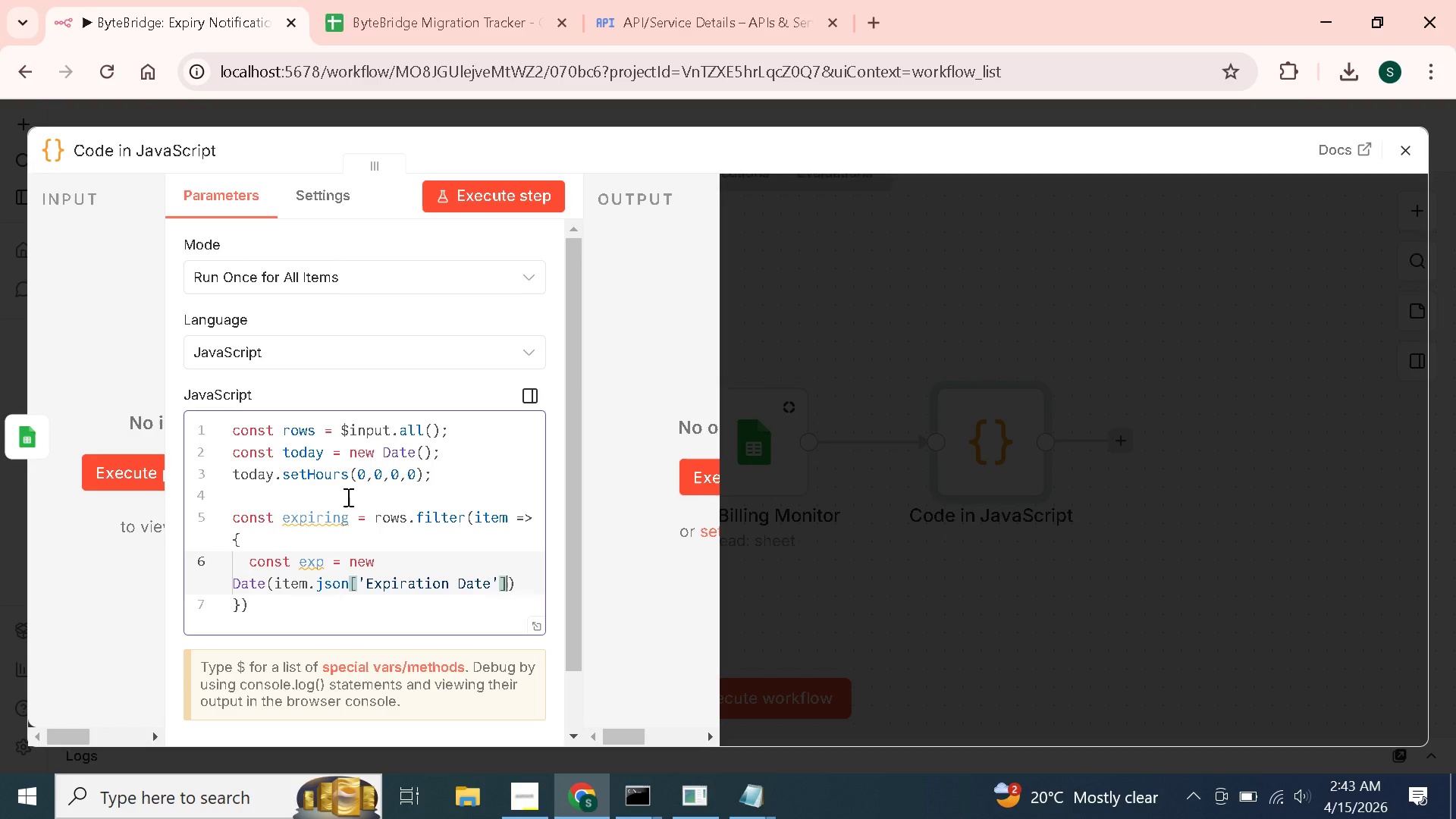 
key(ArrowRight)
 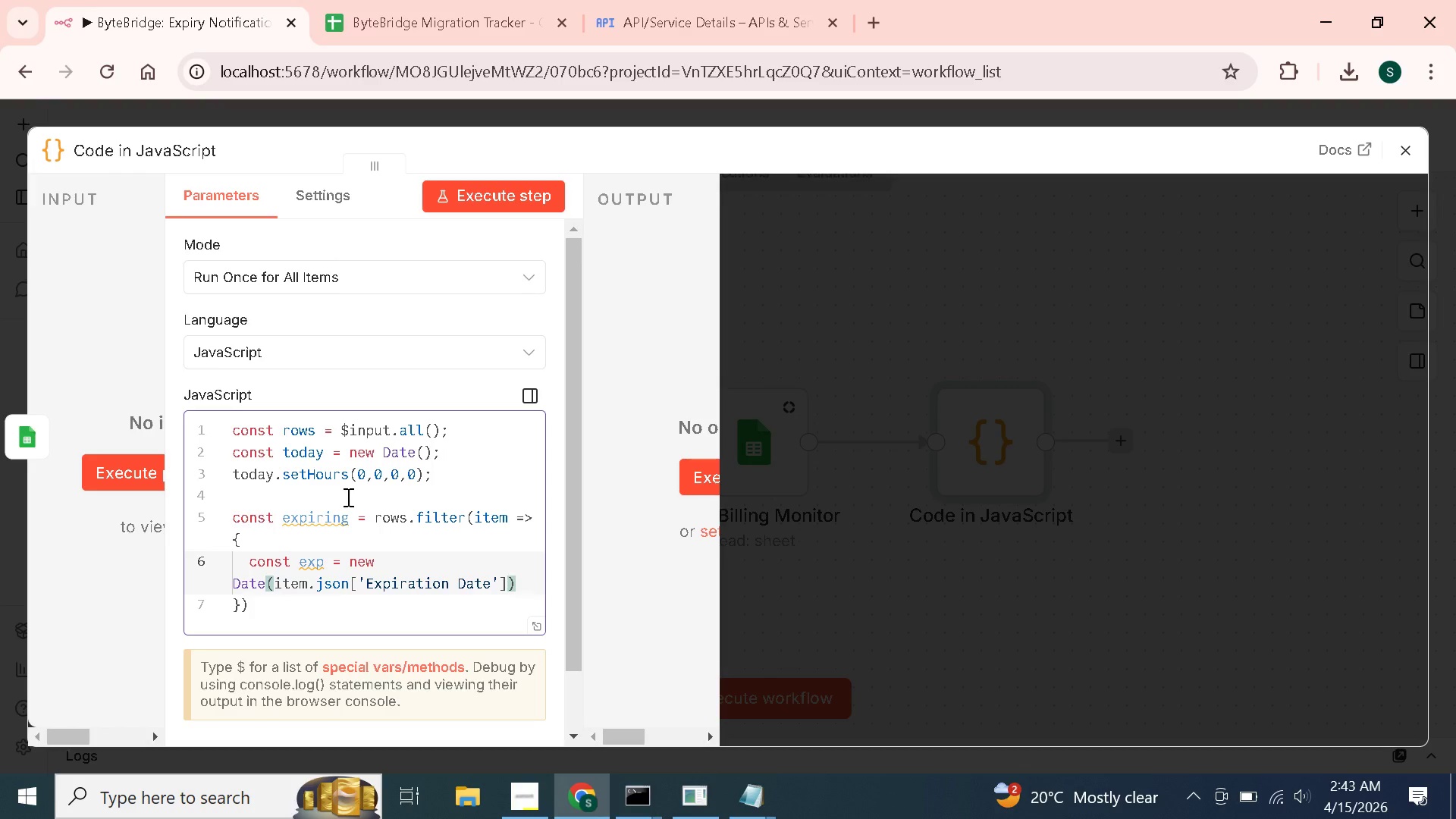 
key(Semicolon)
 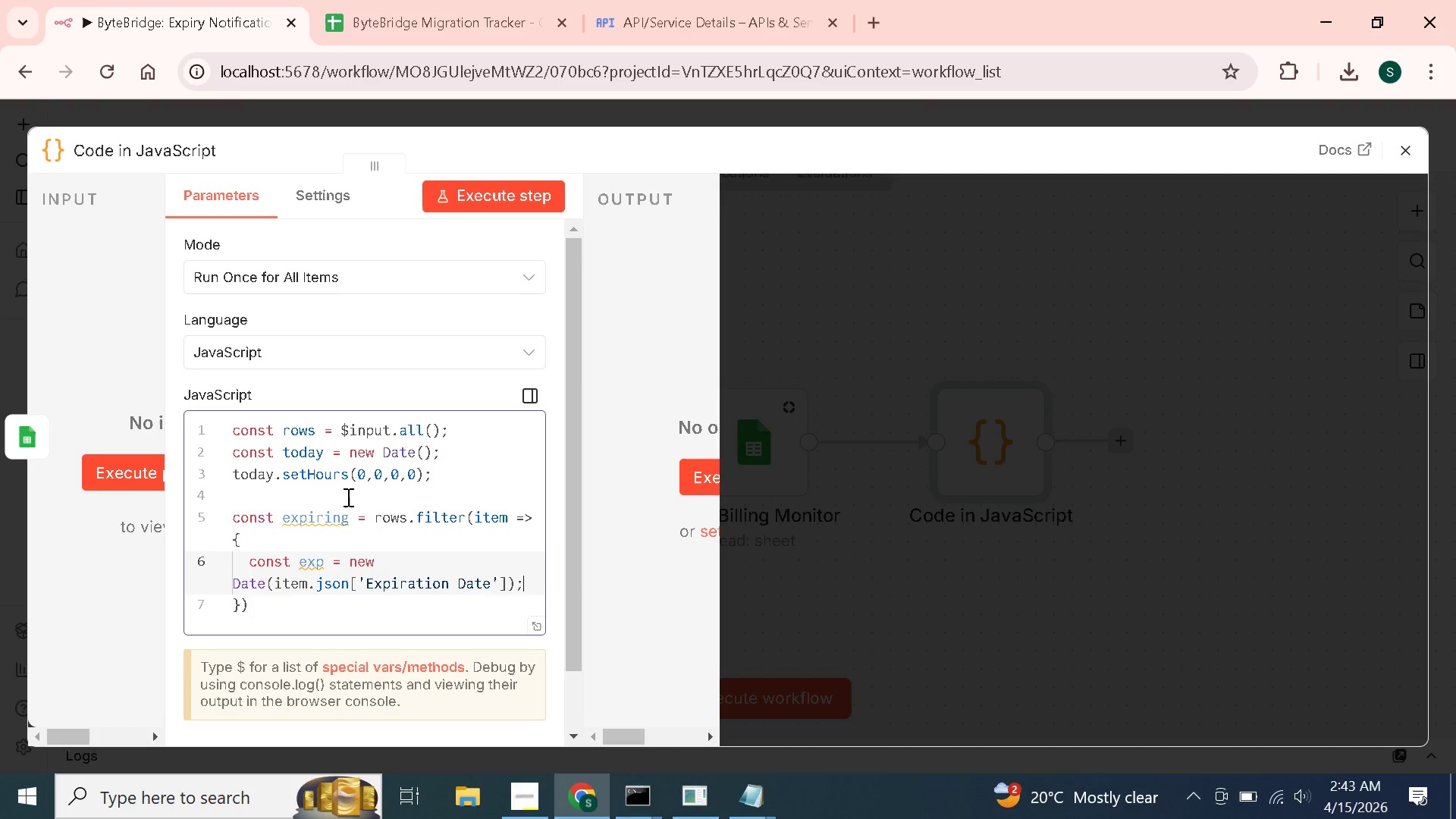 
key(Enter)
 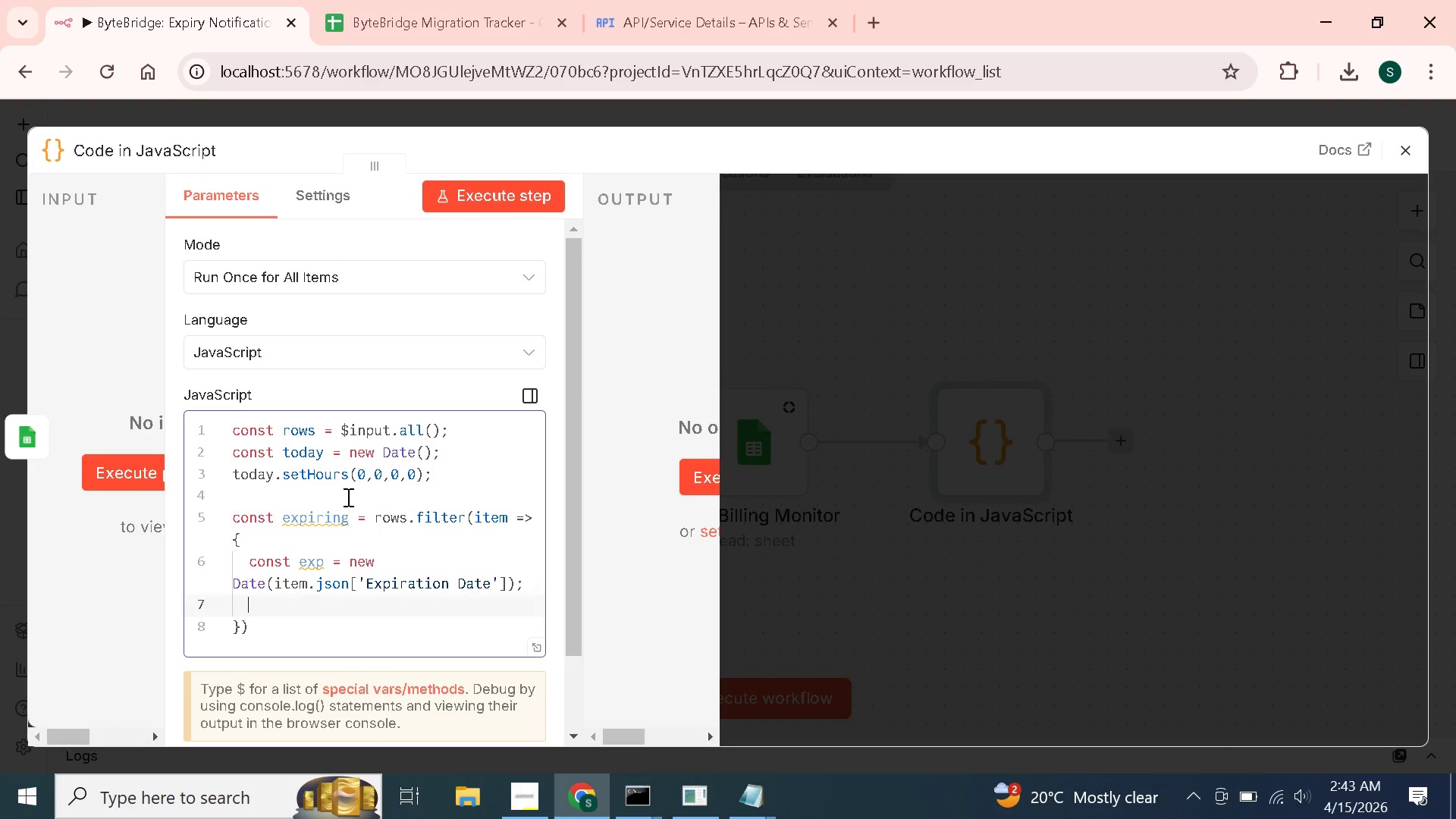 
type(exp.setJ=)
key(Backspace)
key(Backspace)
type(Hours(0,0,0,0)
 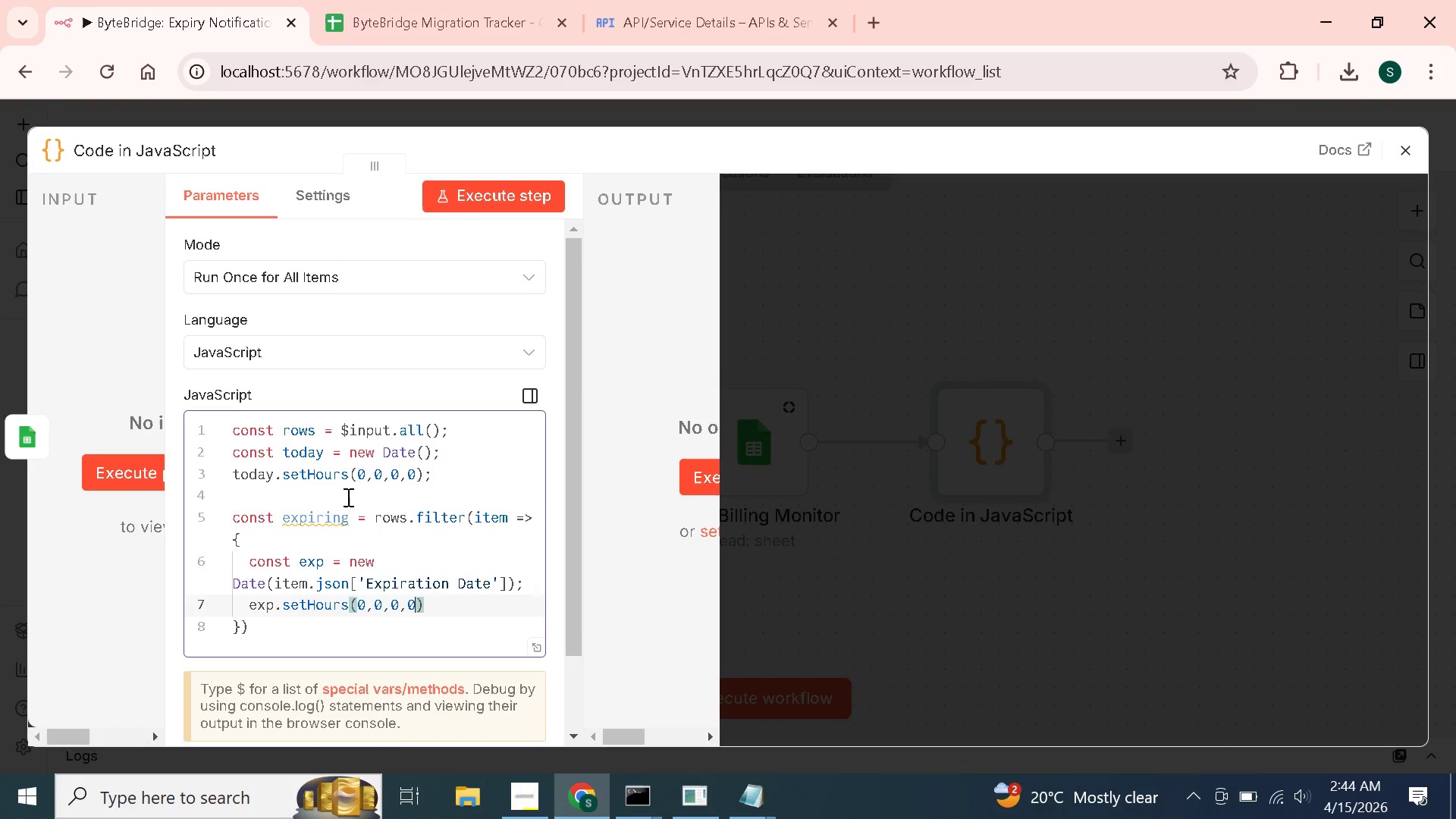 
key(ArrowRight)
 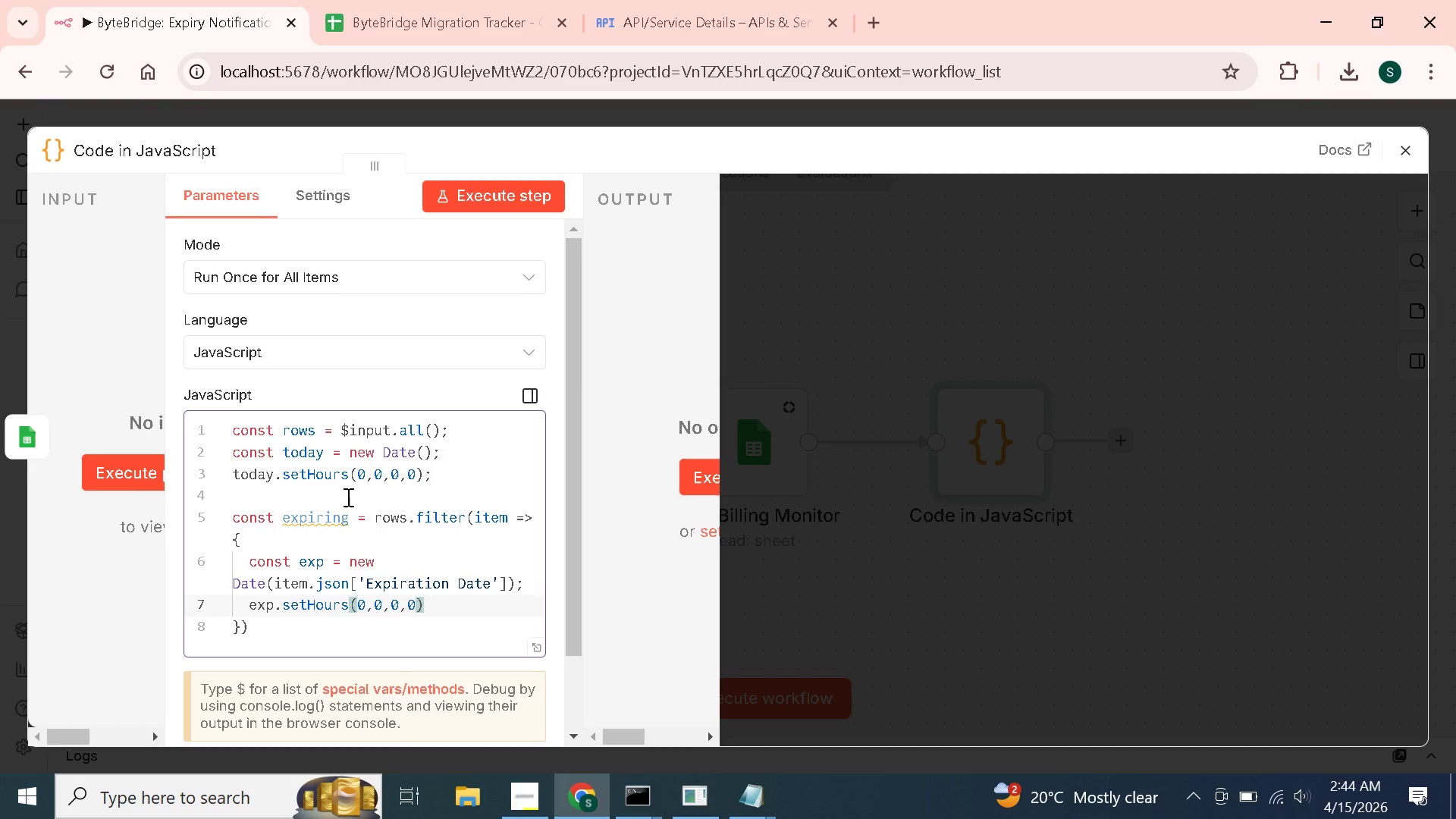 
key(Semicolon)
 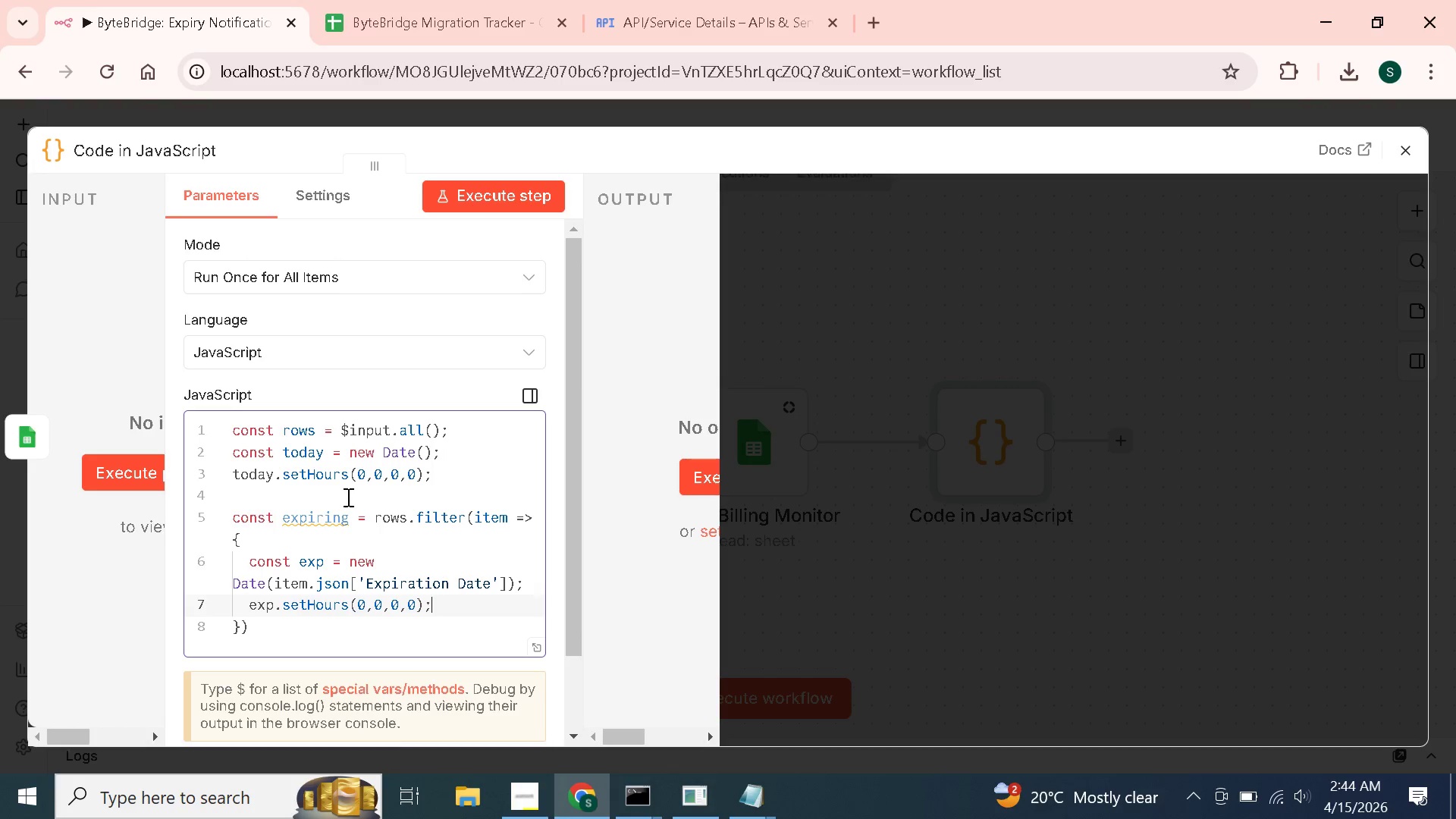 
key(Enter)
 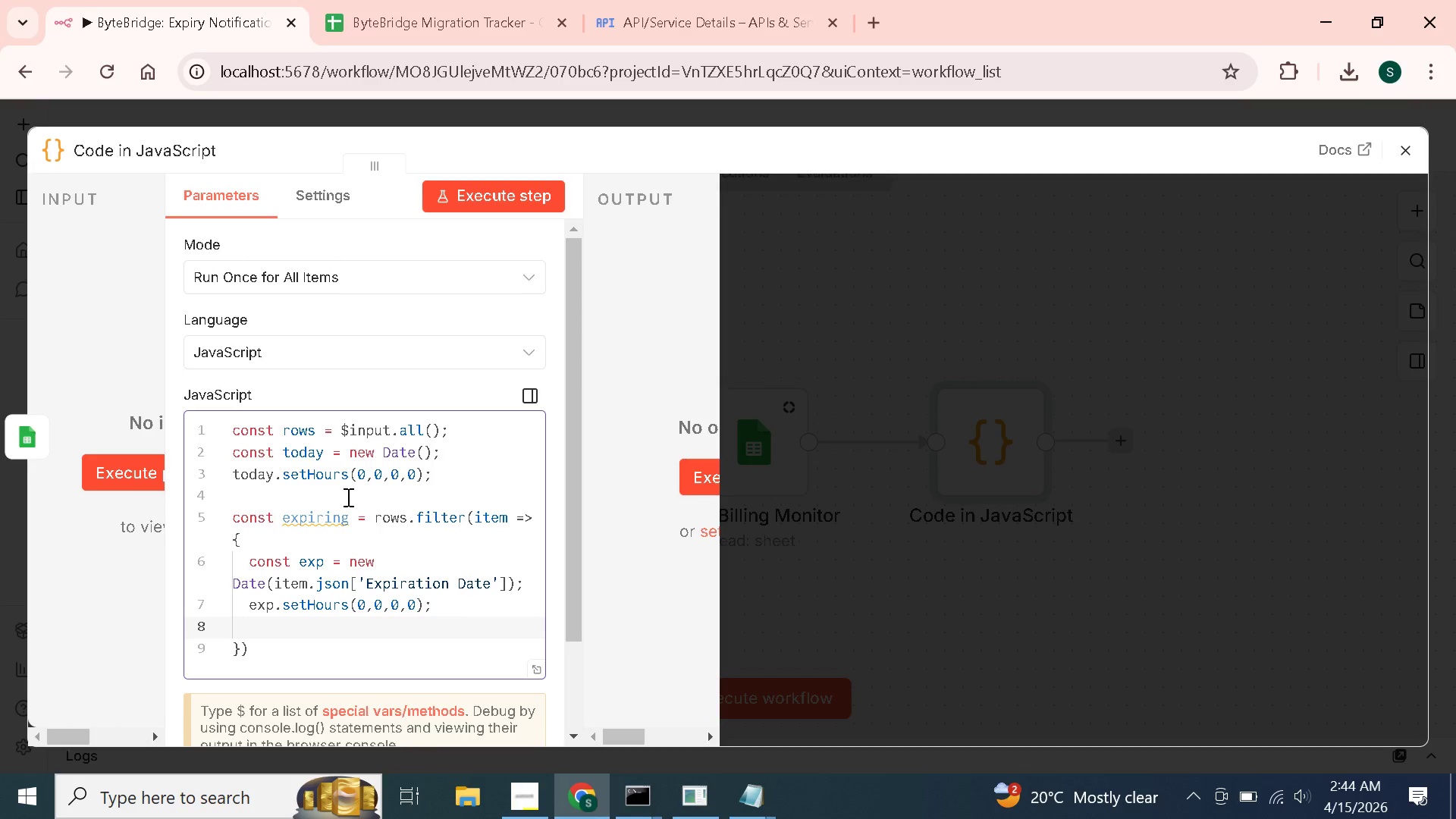 
type(const diffDays = Math.round((exp - today)
 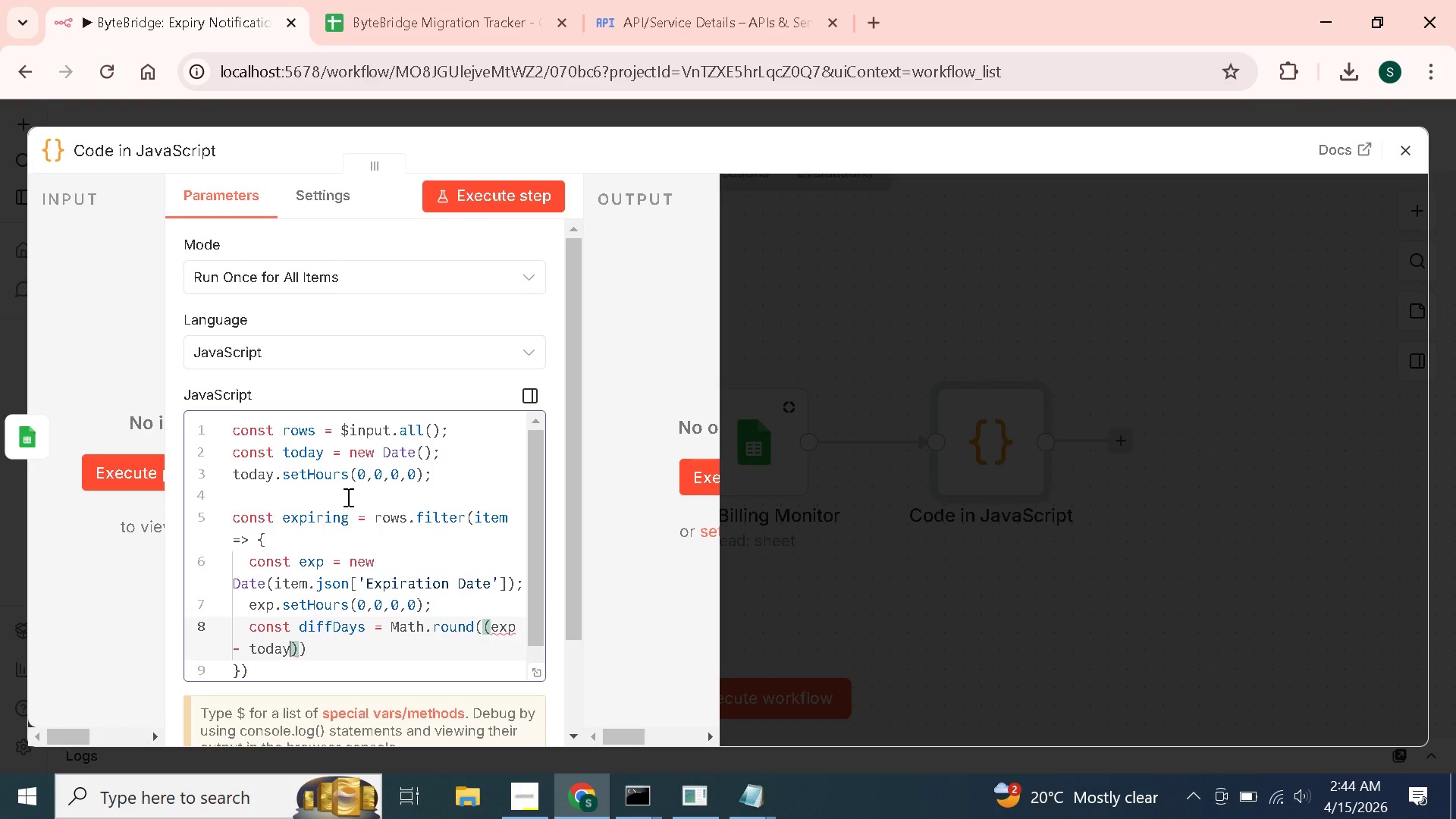 
key(ArrowRight)
 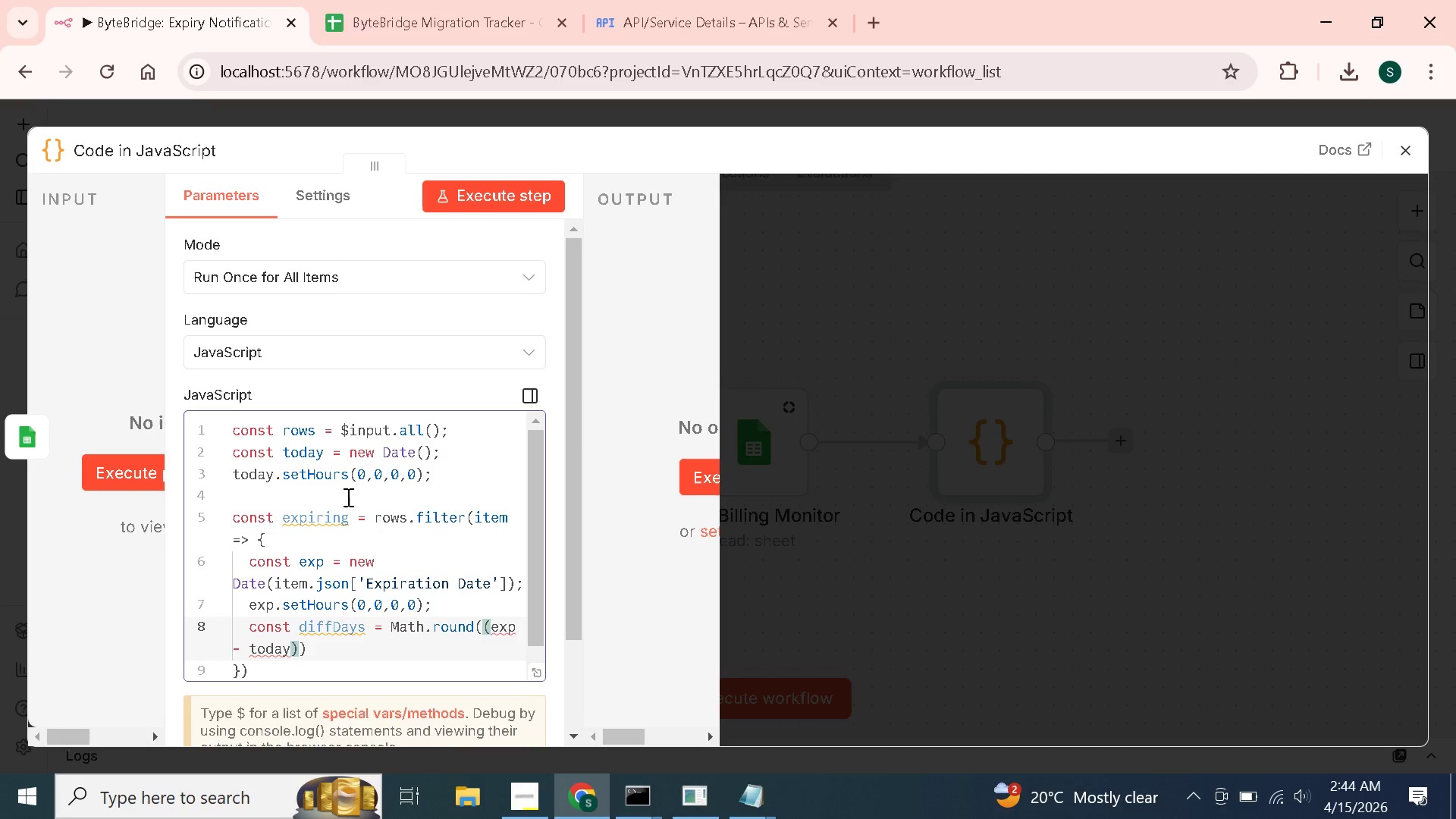 
key(Space)
 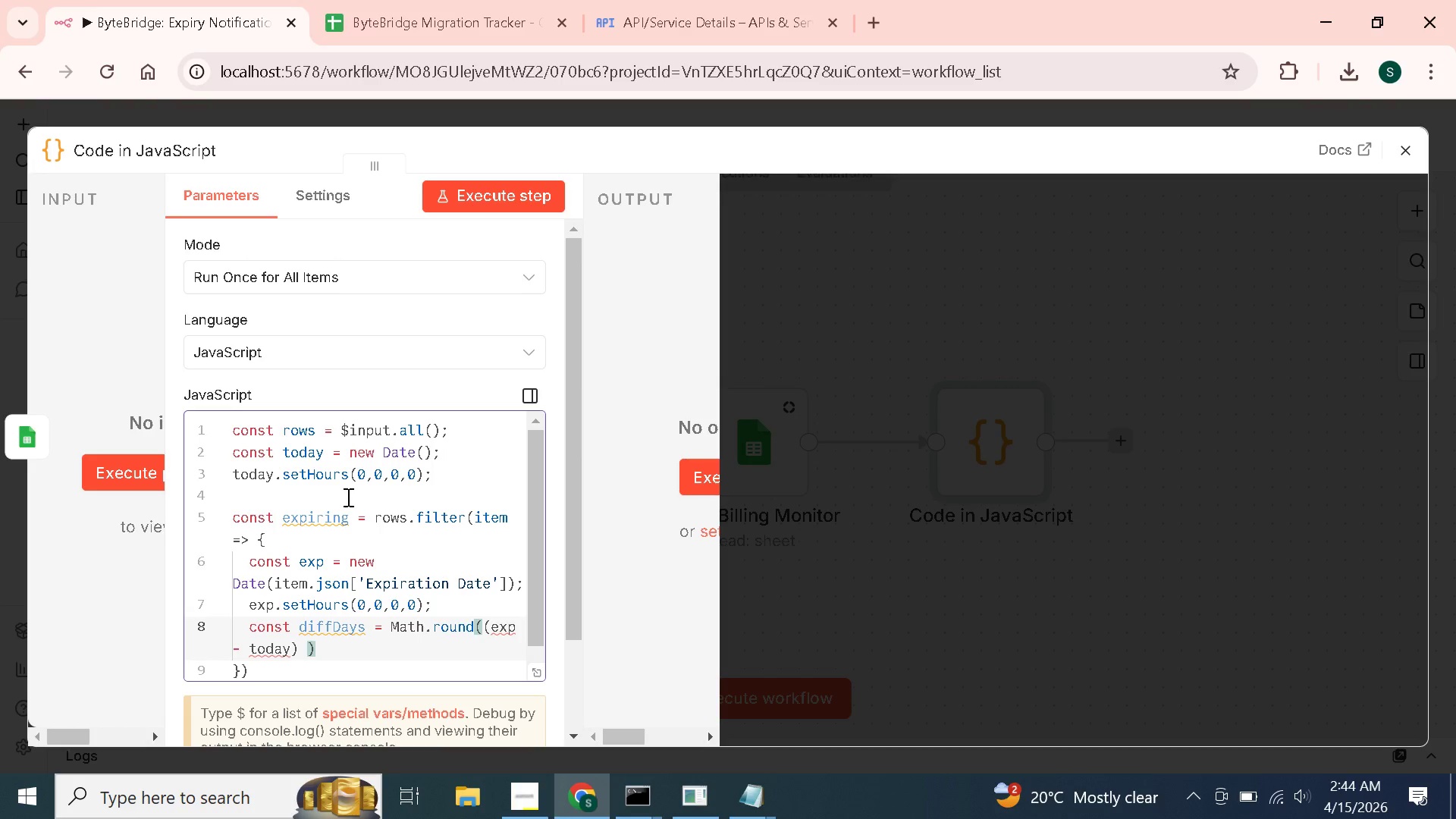 
key(Slash)
 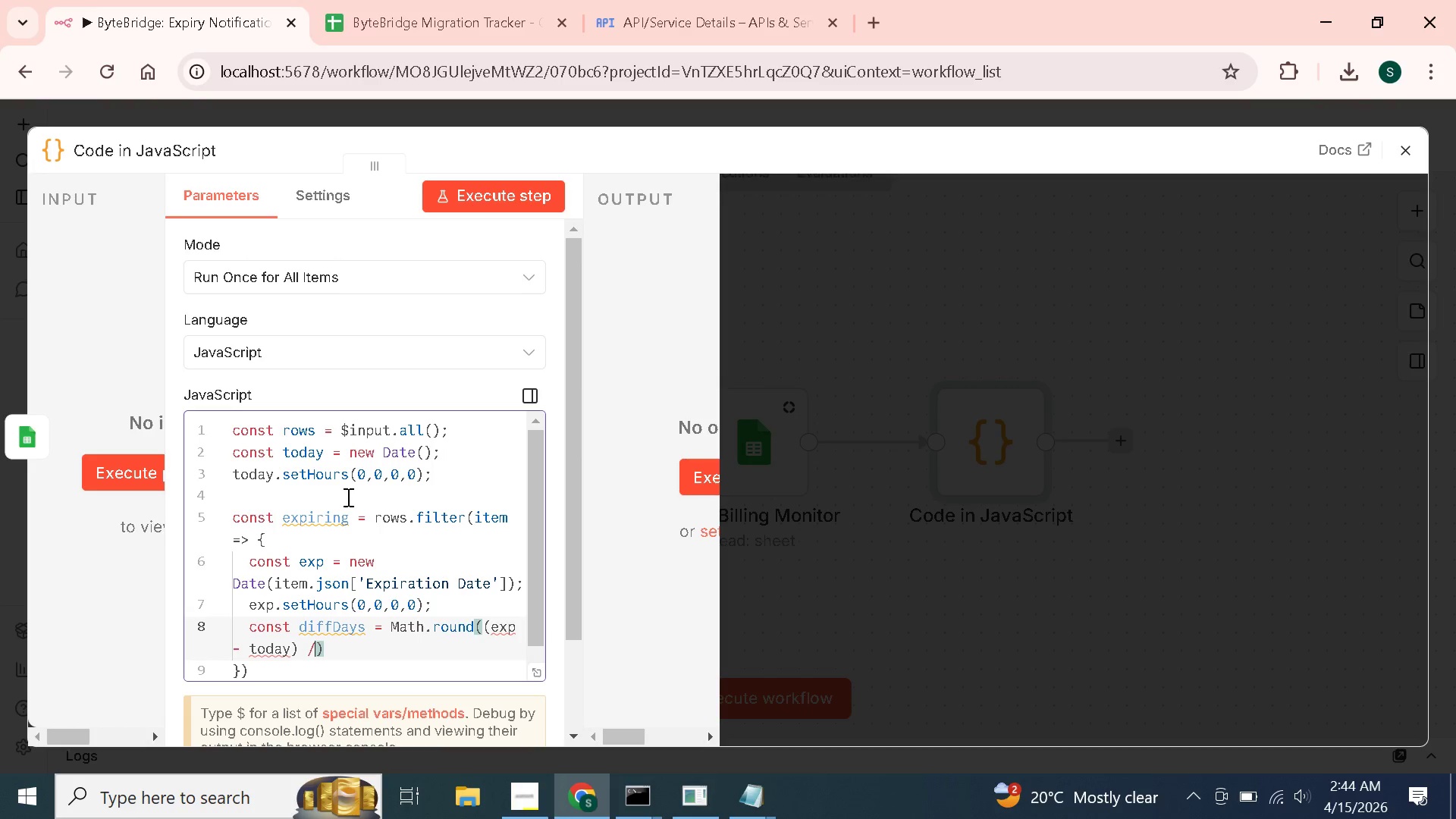 
key(Space)
 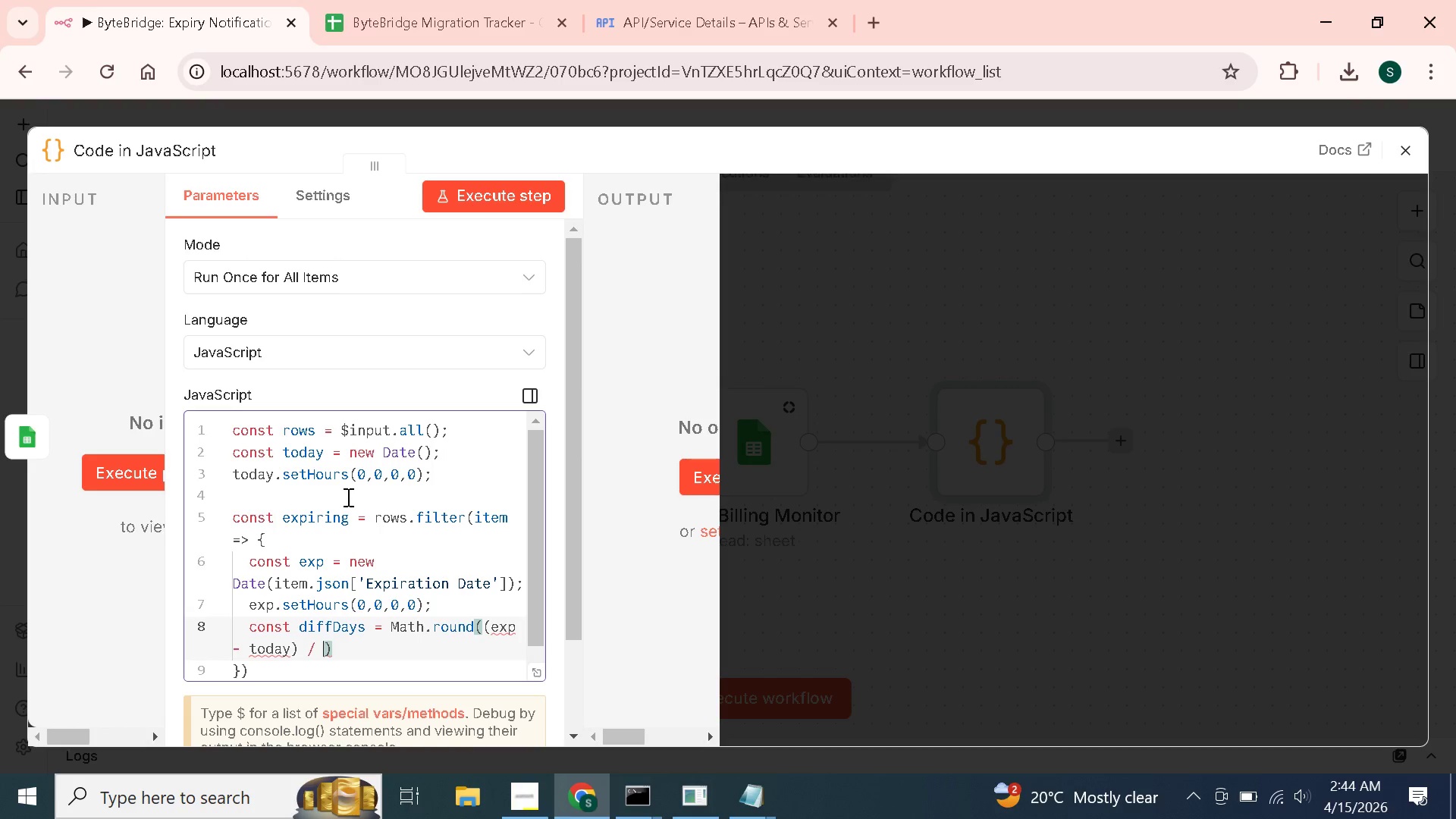 
wait(13.7)
 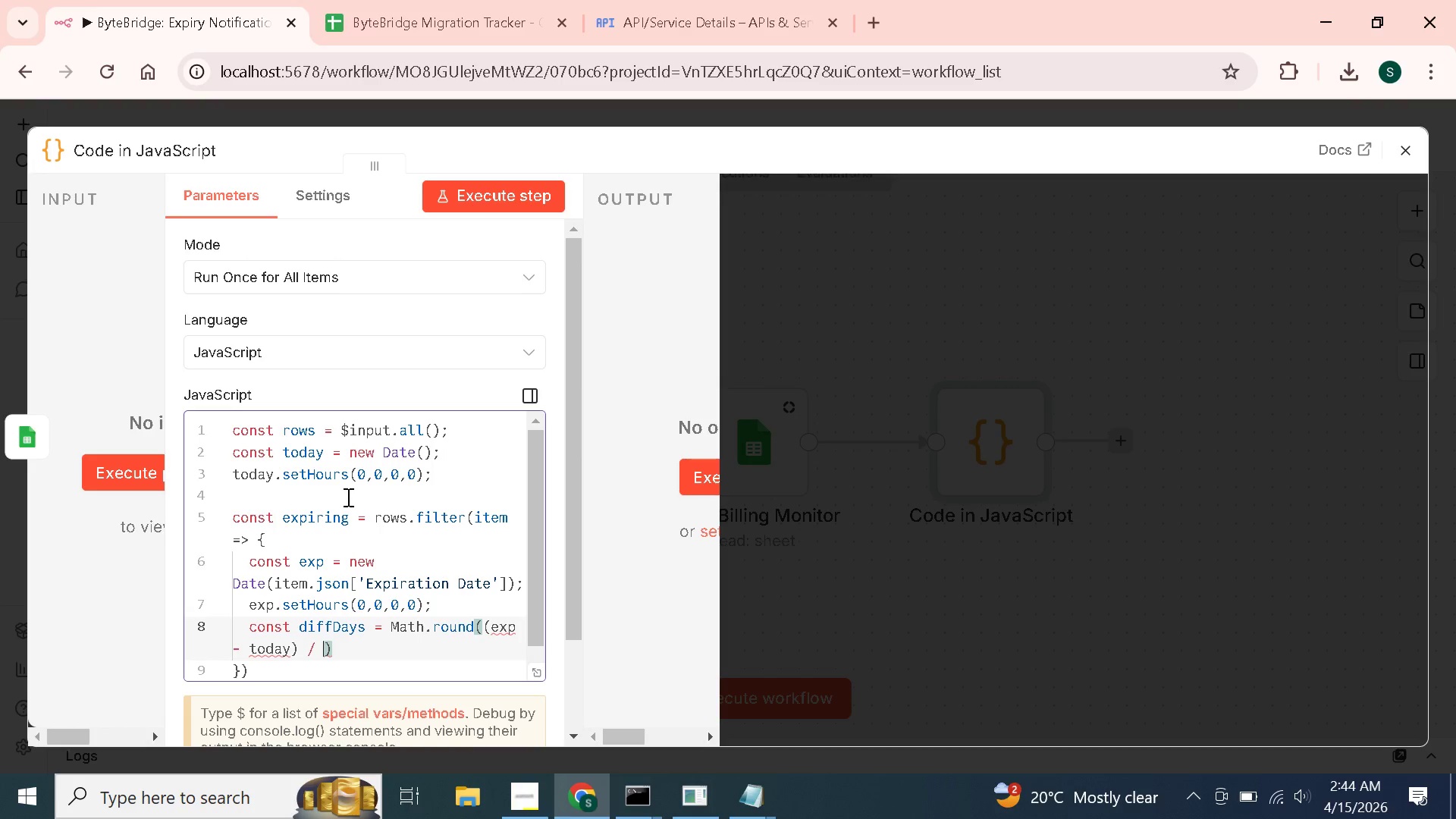 
type(1000 * *)
key(Backspace)
type(60*)
key(Backspace)
type( * 60 * 24)
 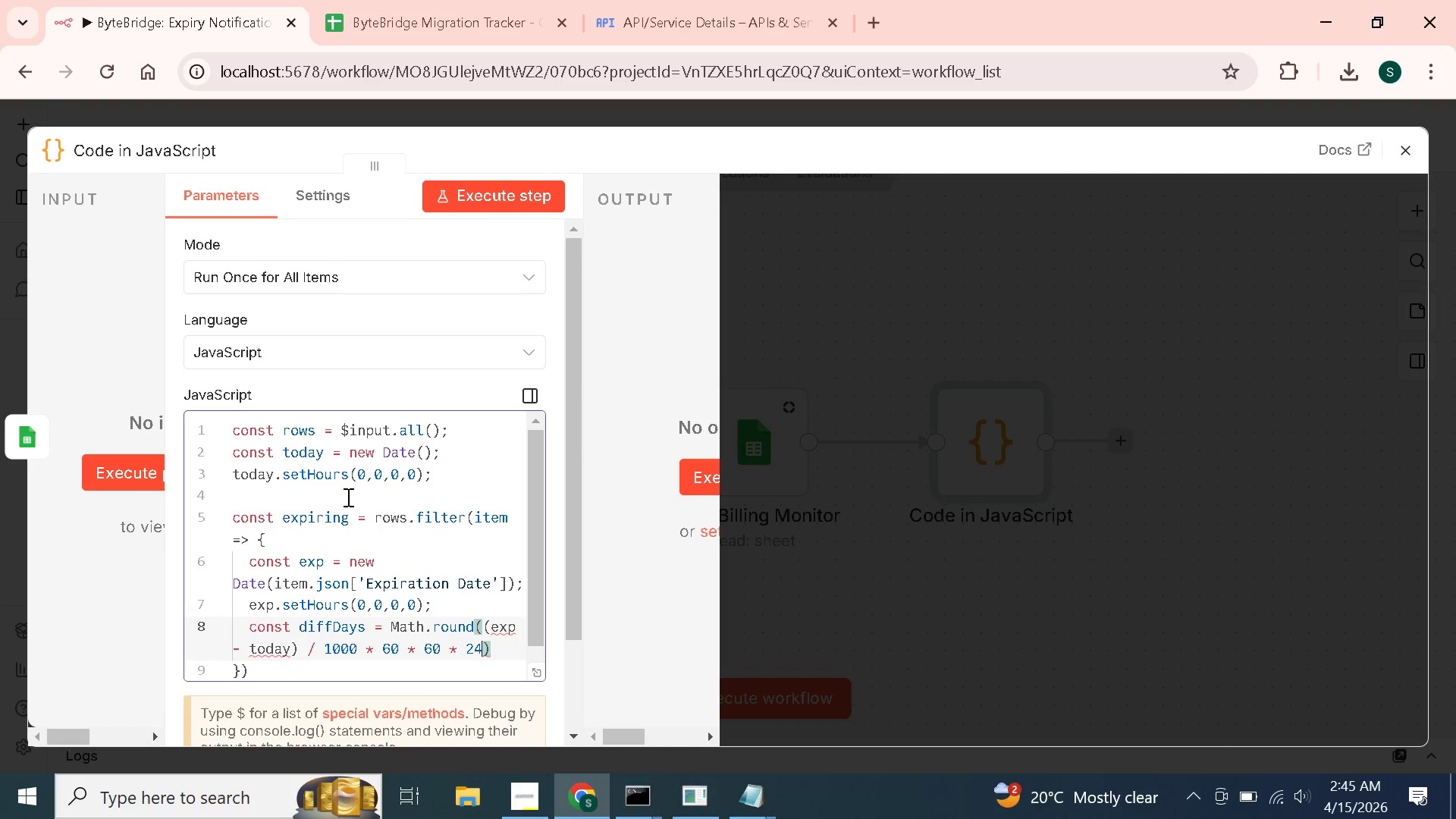 
key(ArrowRight)
 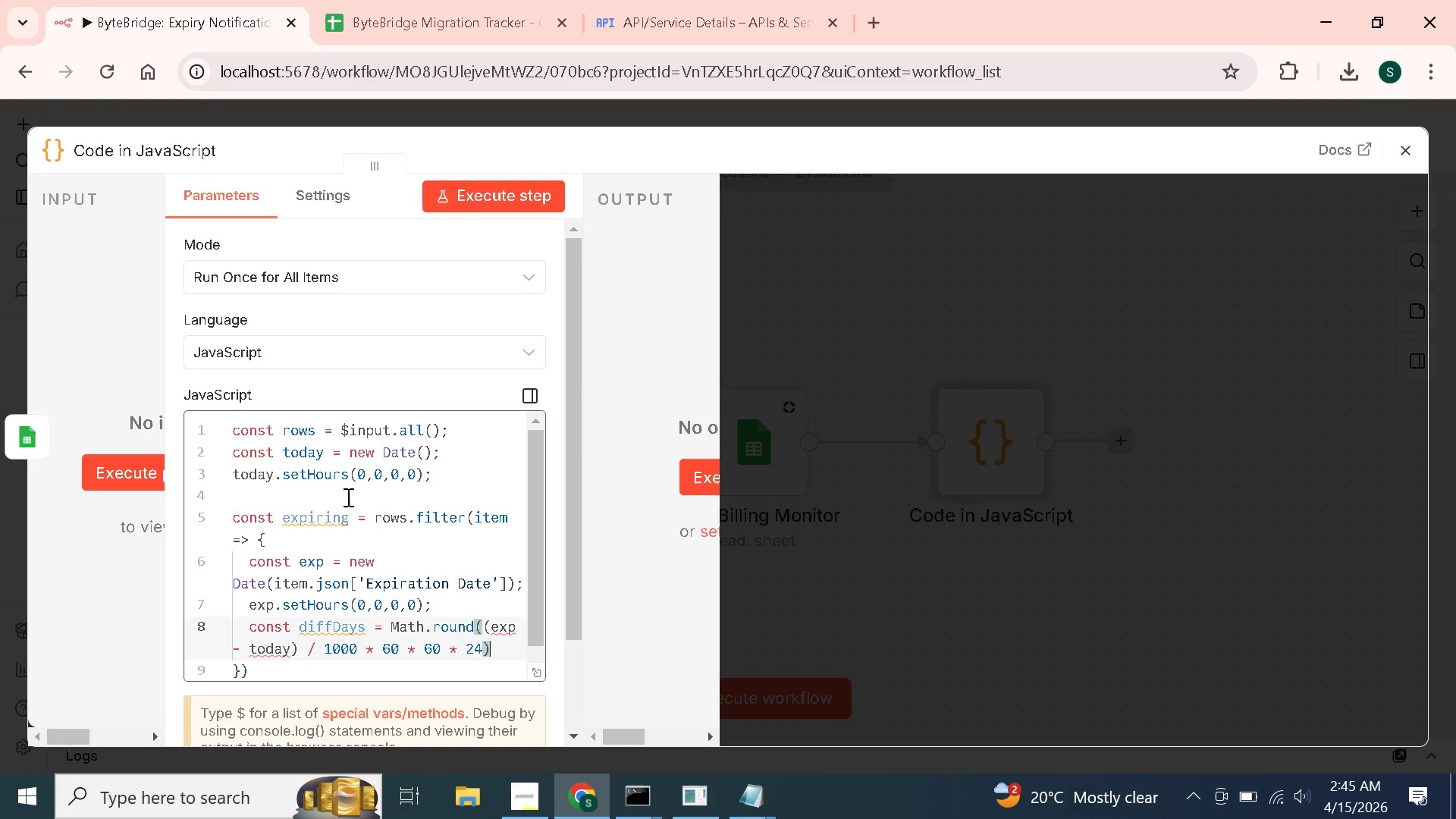 
key(ArrowRight)
 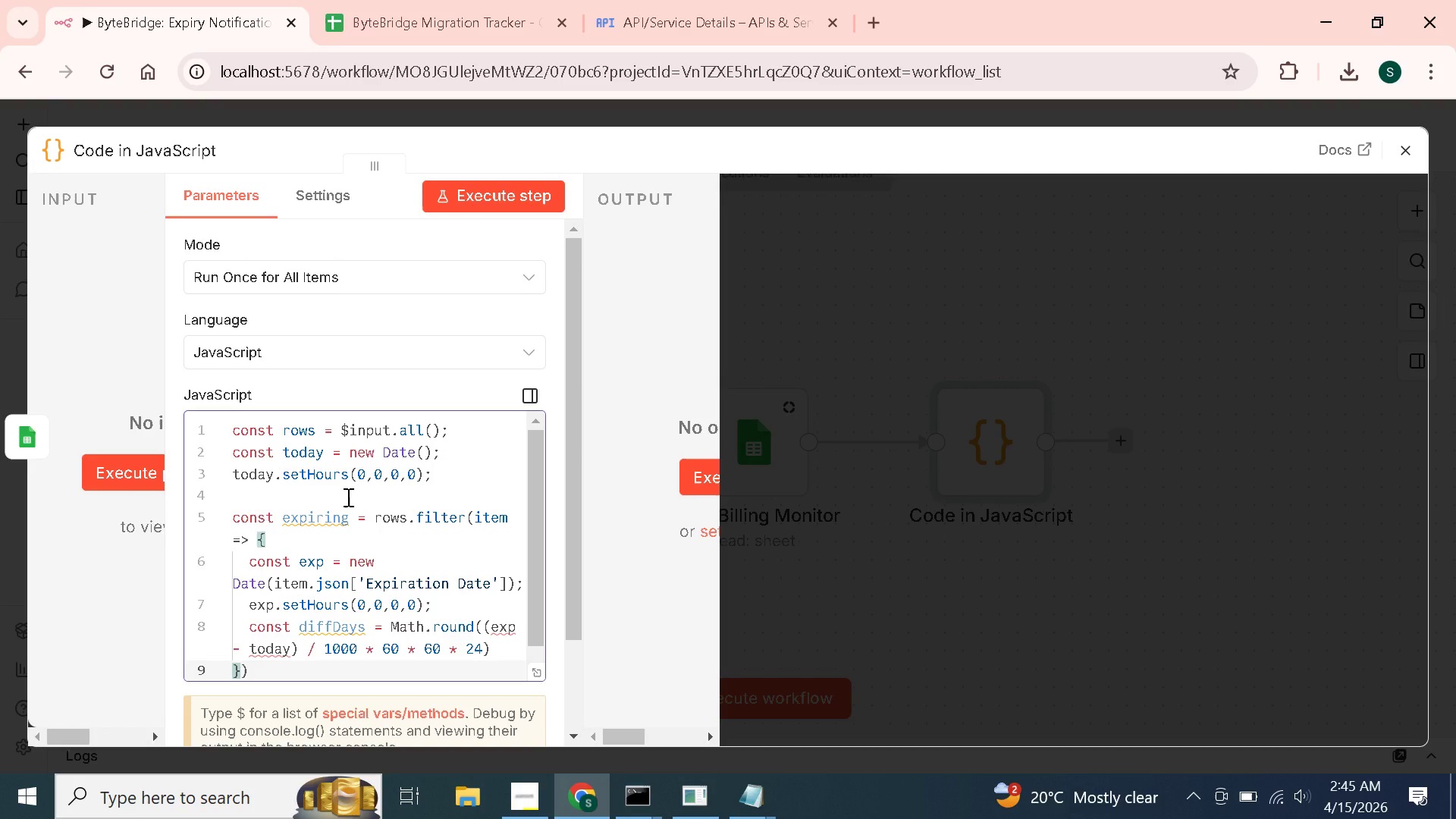 
key(ArrowLeft)
 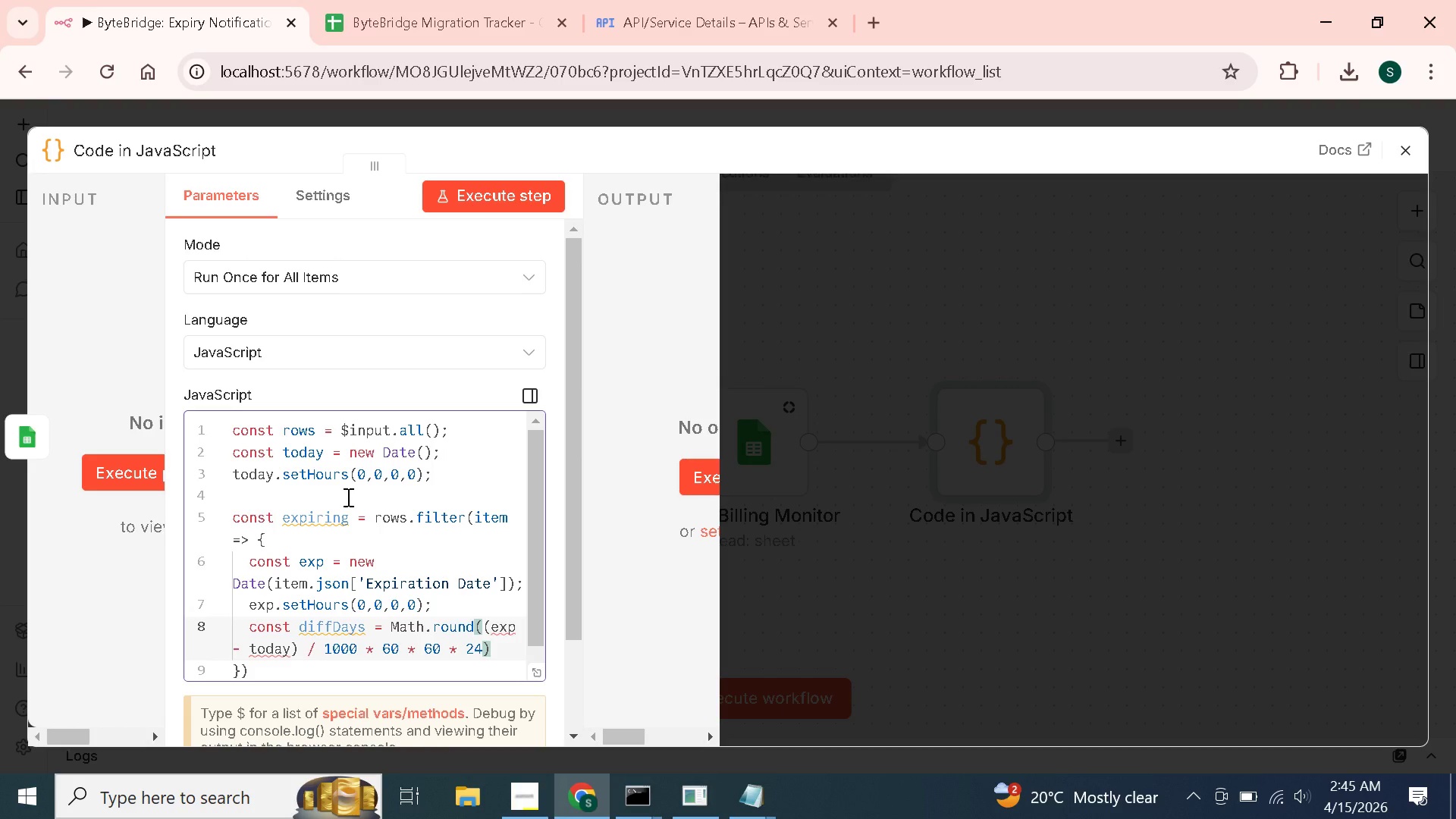 
wait(9.56)
 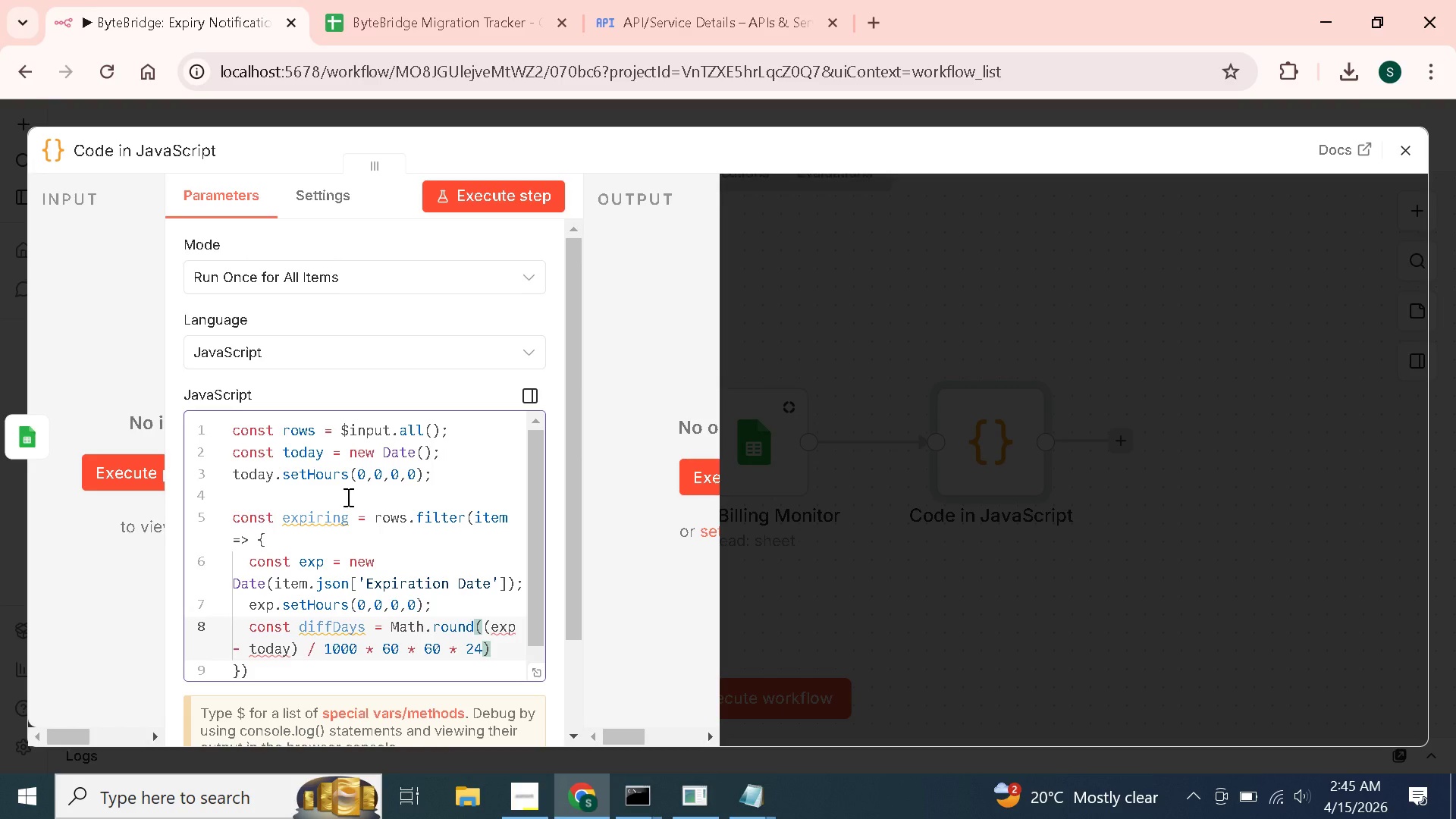 
hold_key(key=ArrowLeft, duration=1.23)
 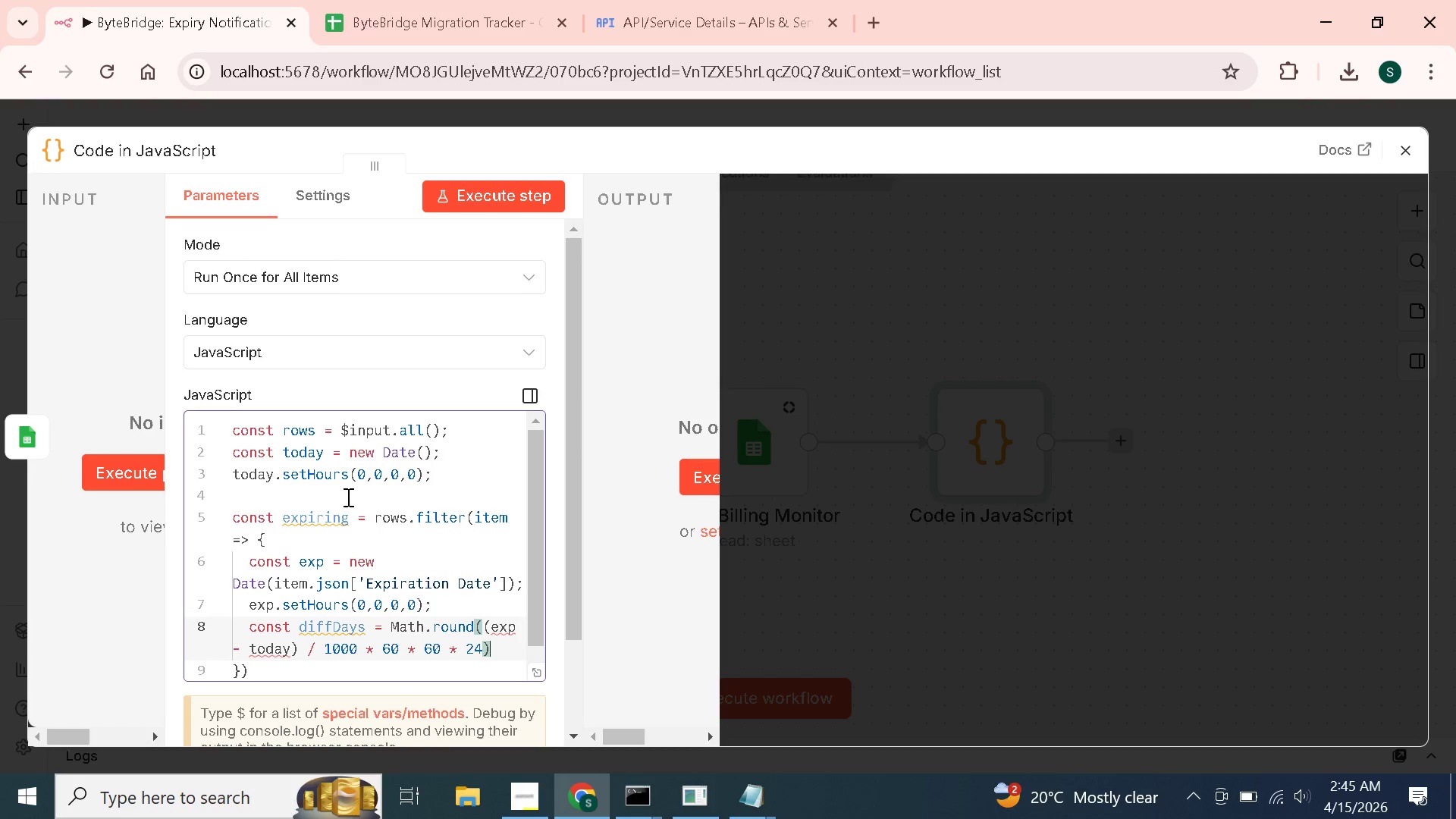 
key(ArrowLeft)
 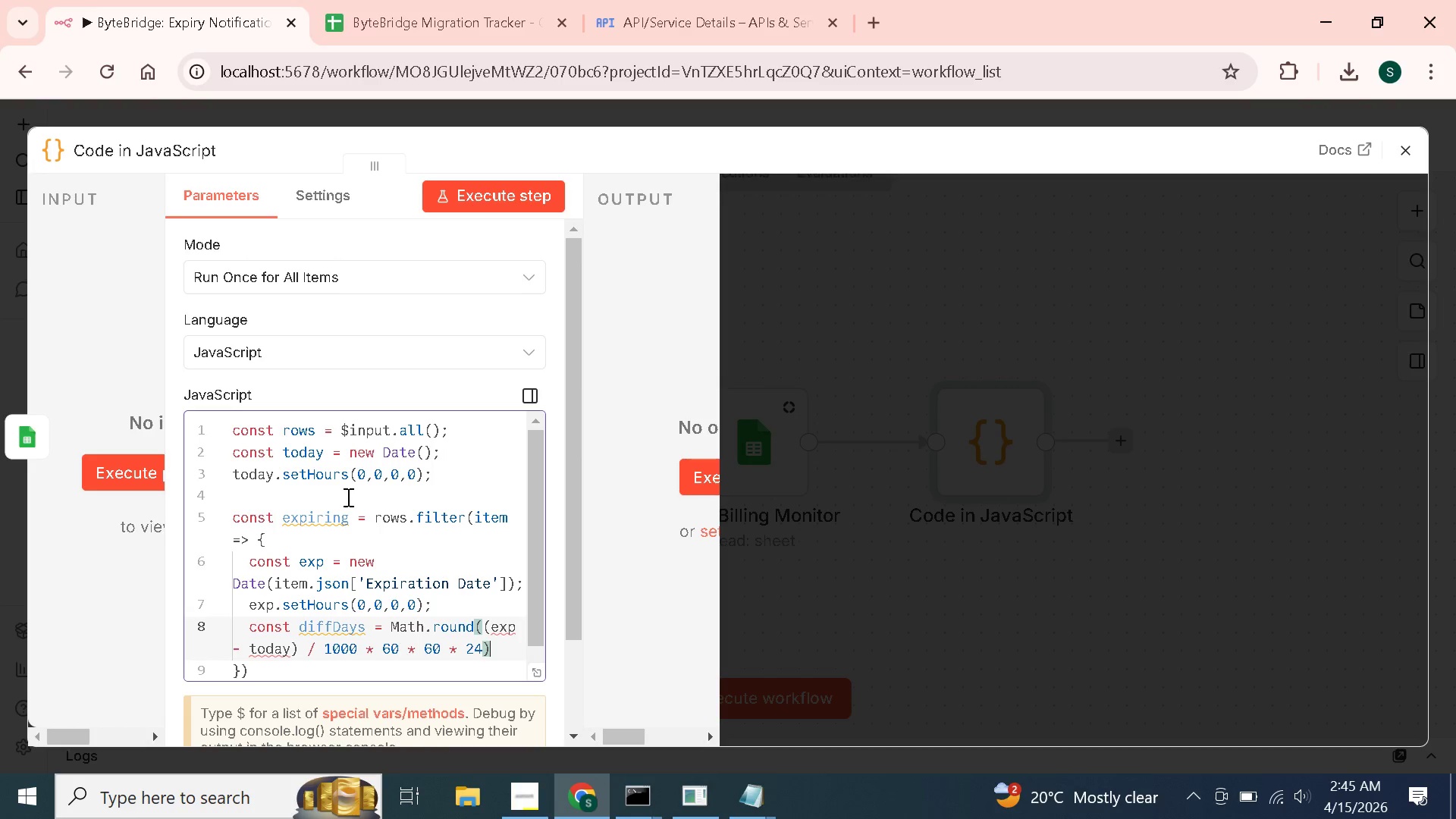 
key(ArrowLeft)
 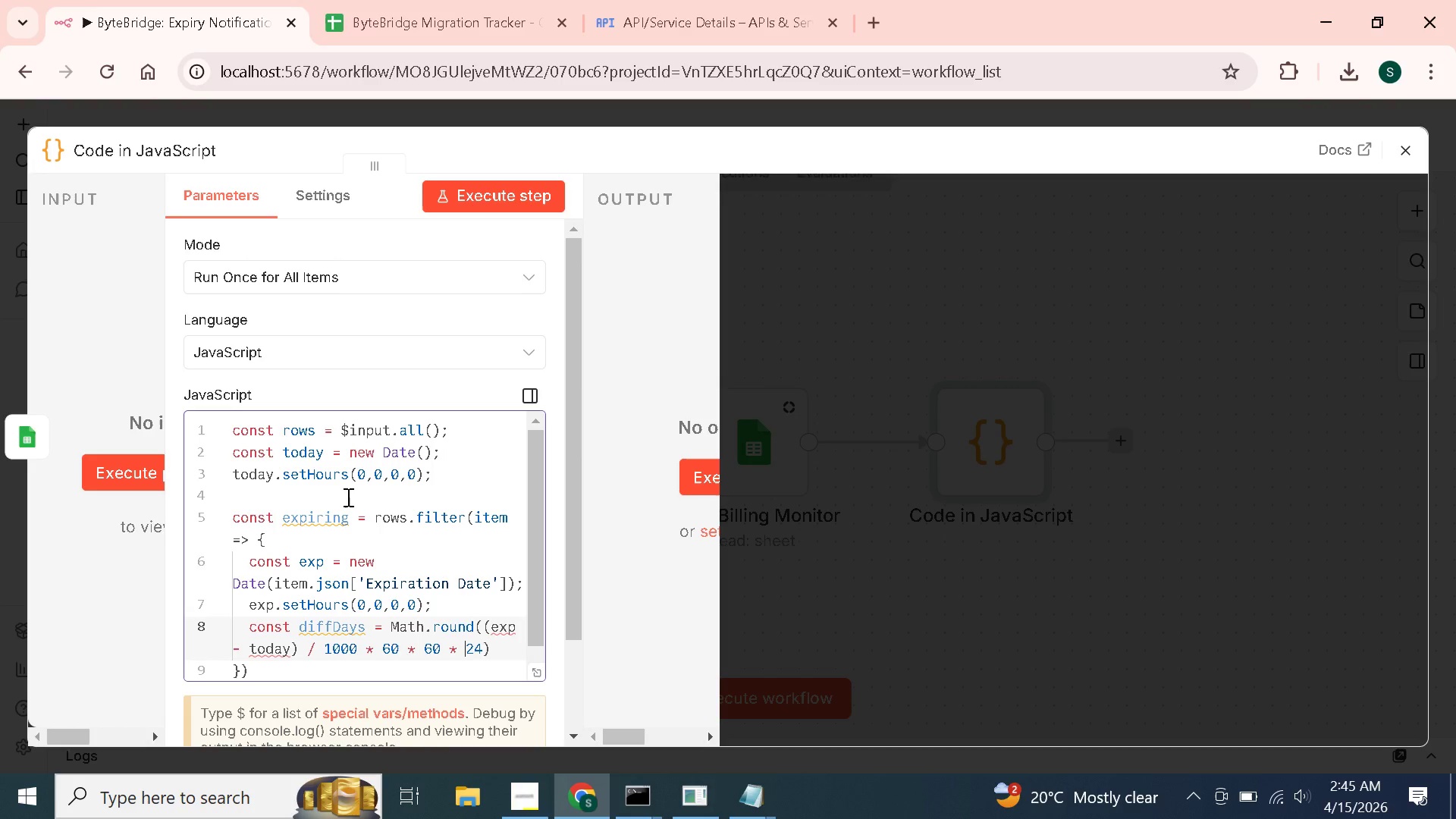 
hold_key(key=ArrowLeft, duration=1.52)
 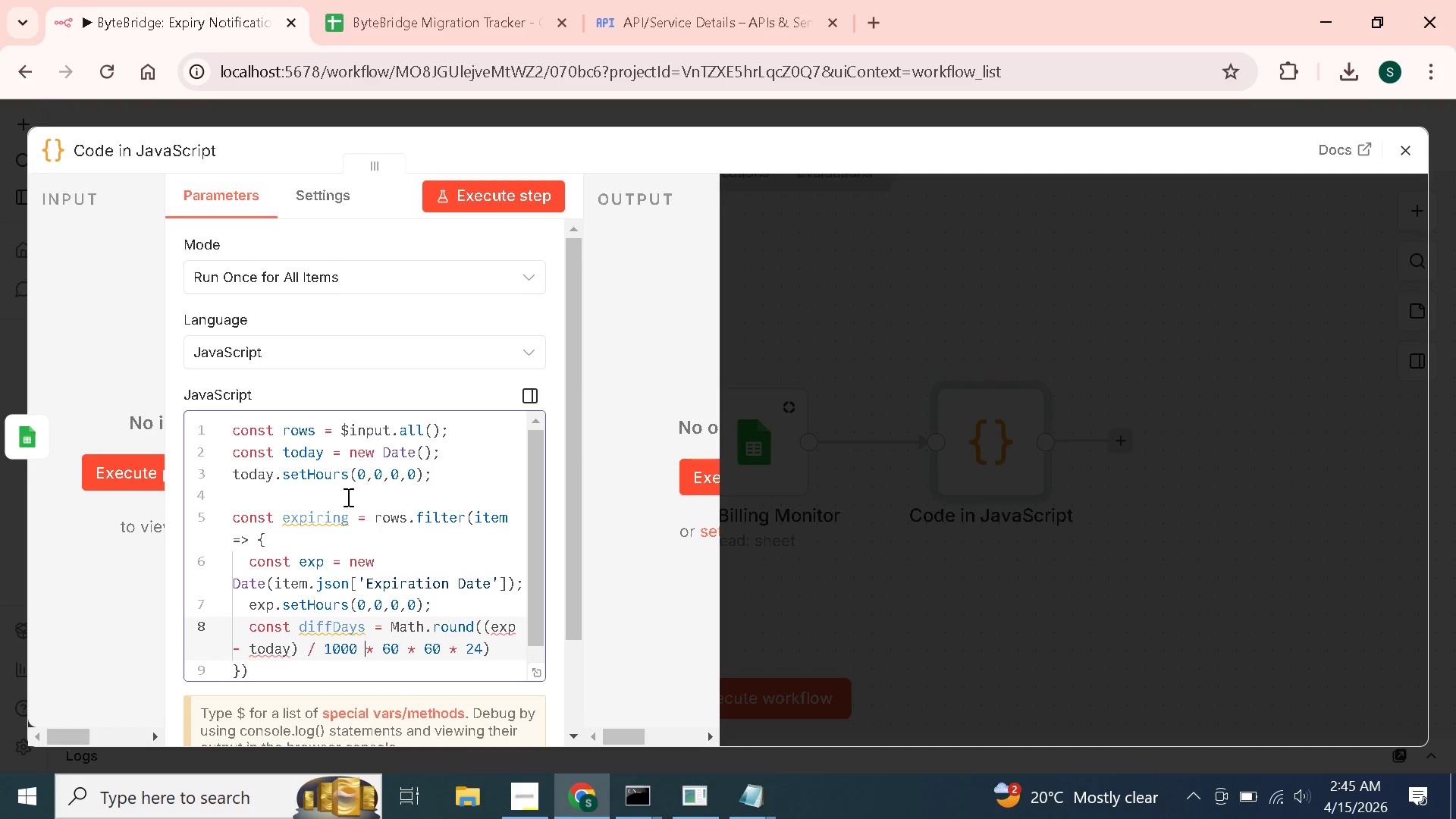 
key(ArrowLeft)
 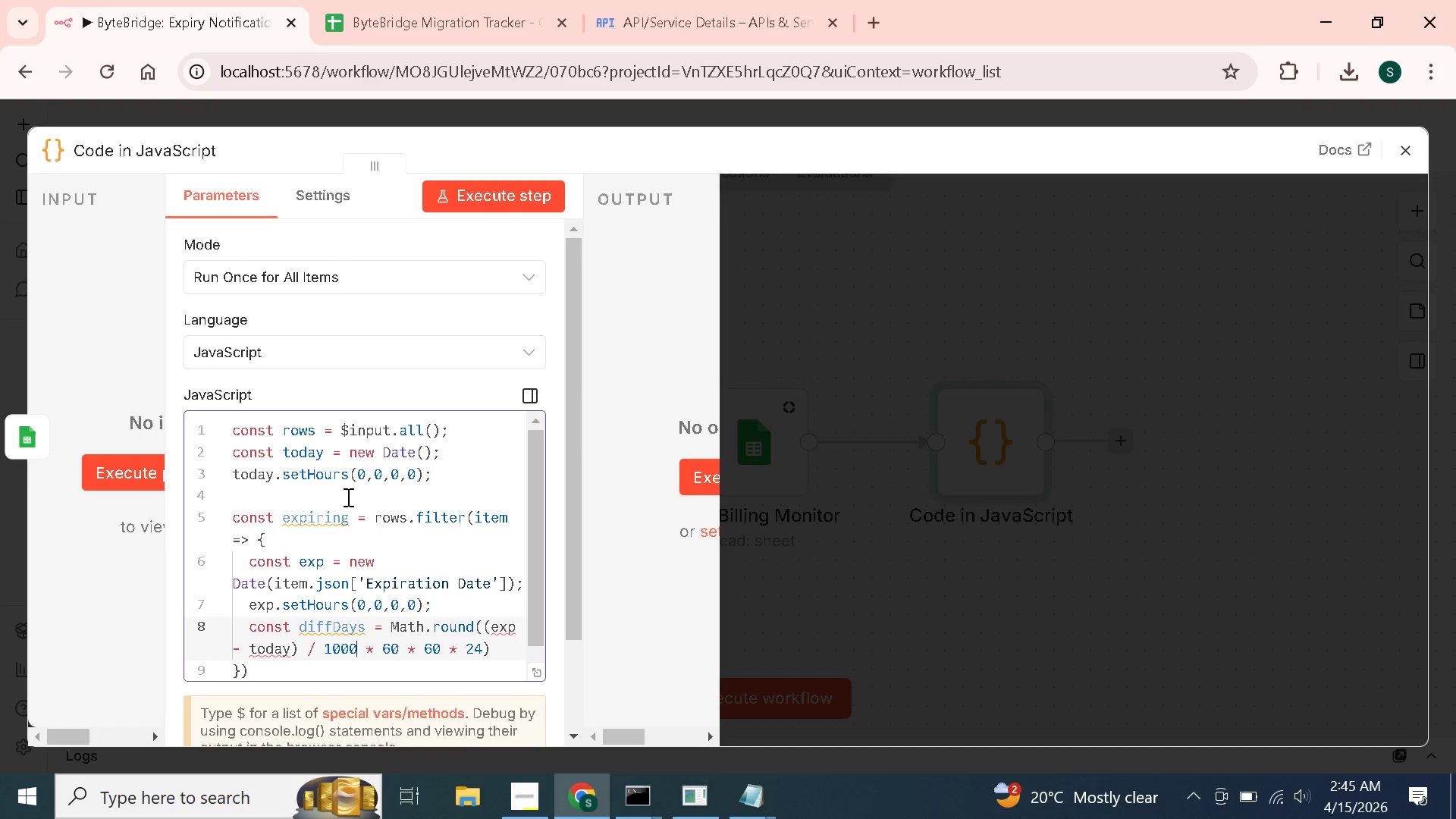 
key(ArrowLeft)
 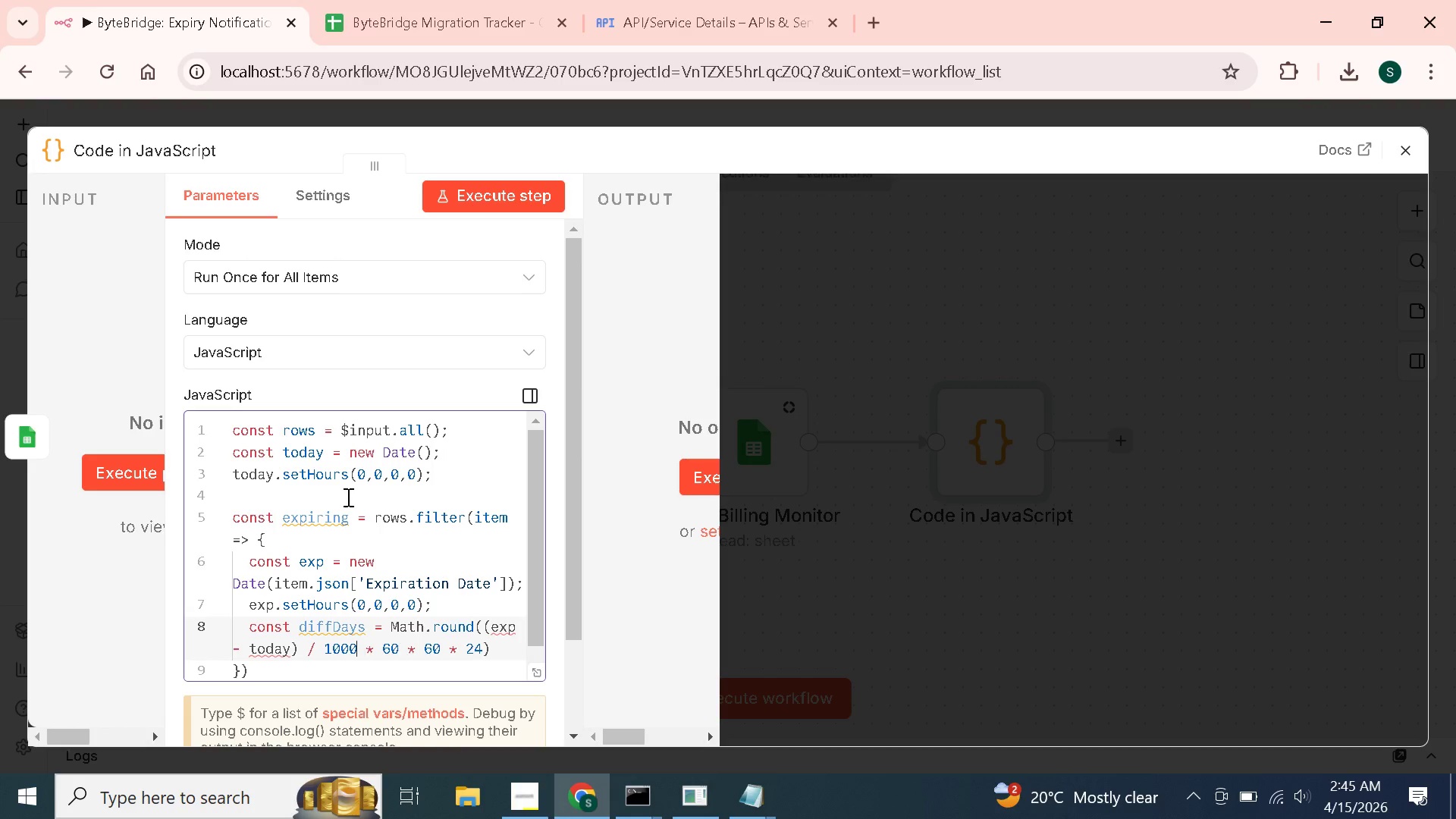 
key(ArrowLeft)
 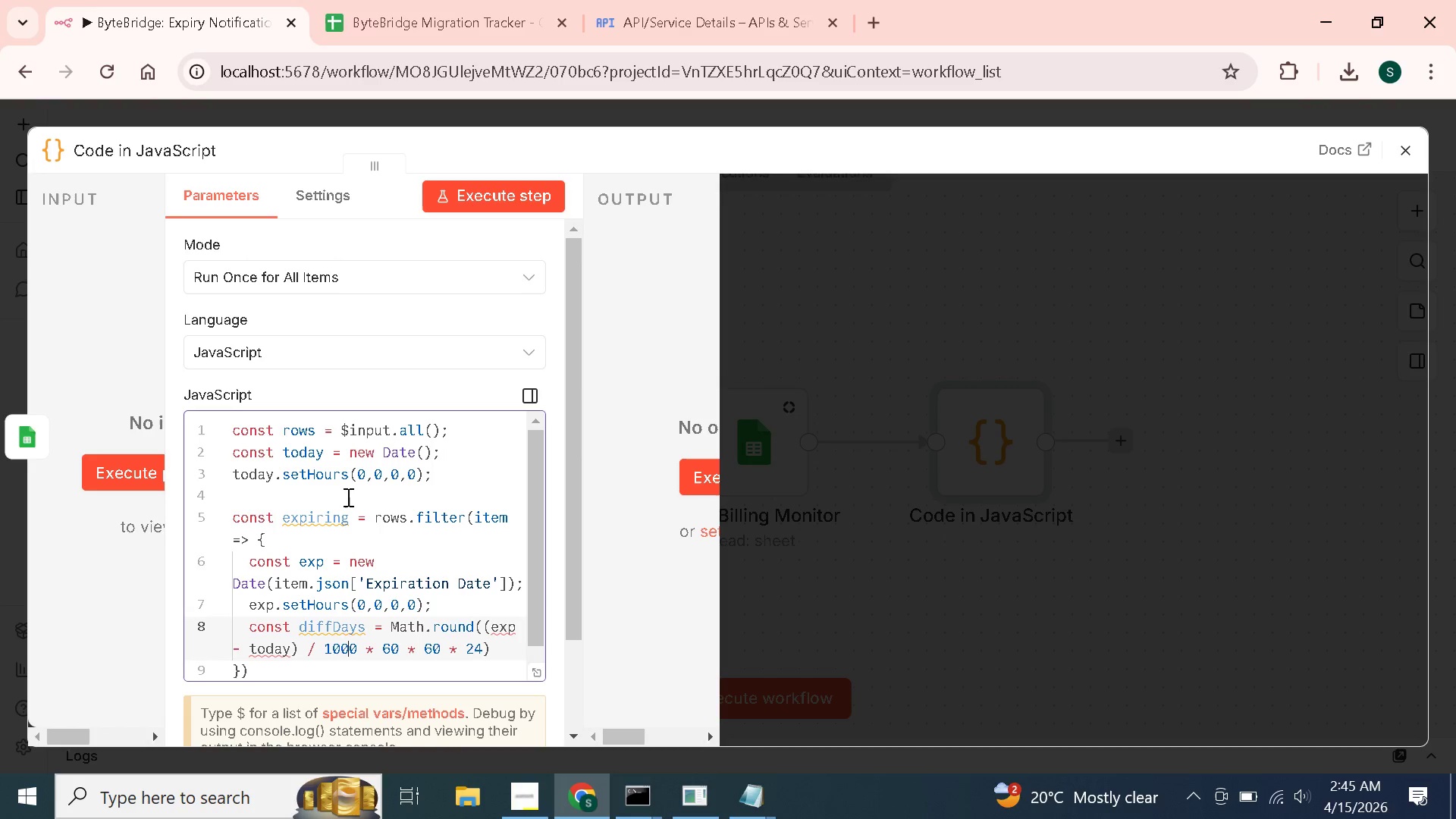 
key(ArrowLeft)
 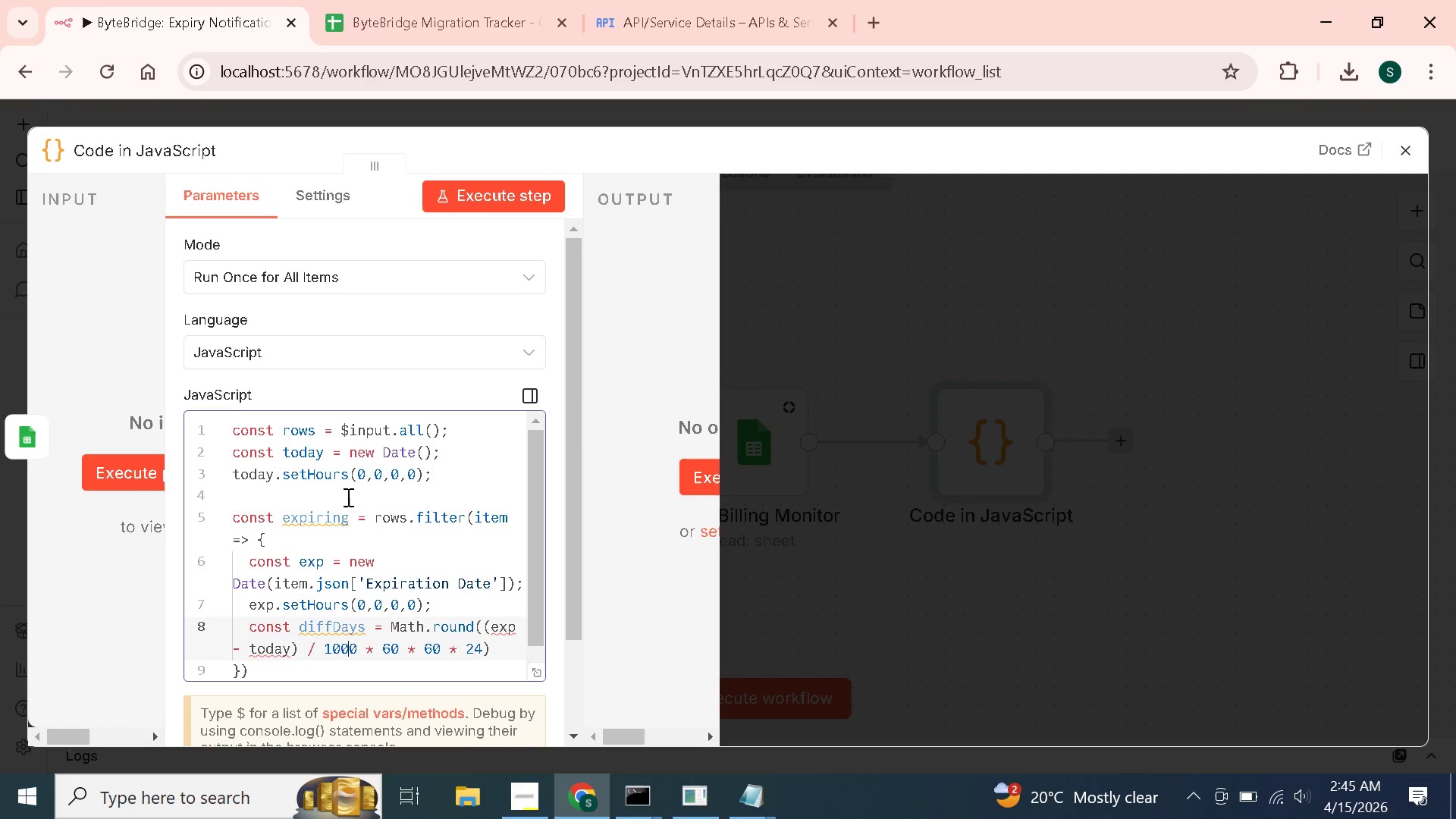 
key(ArrowLeft)
 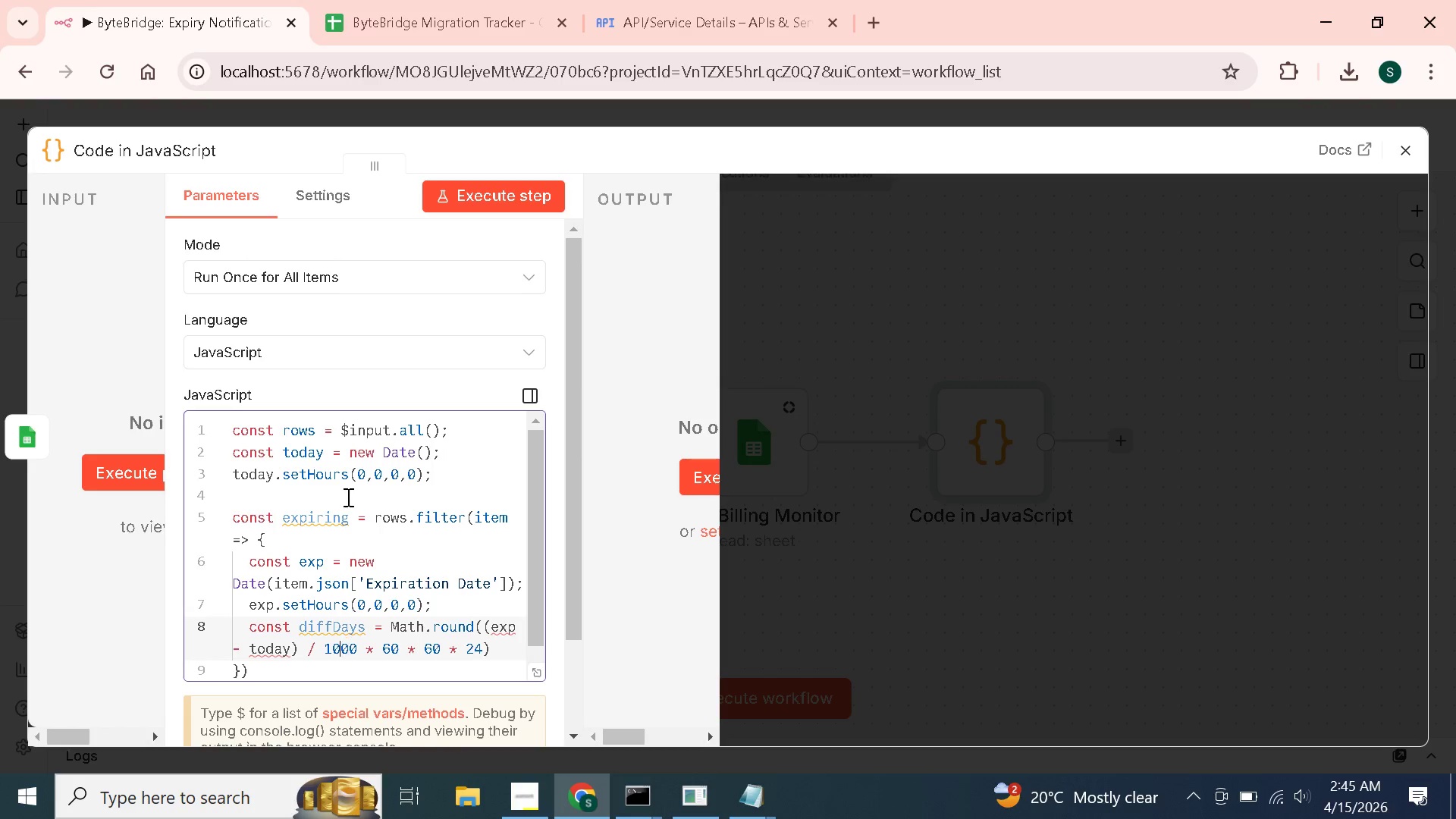 
key(ArrowLeft)
 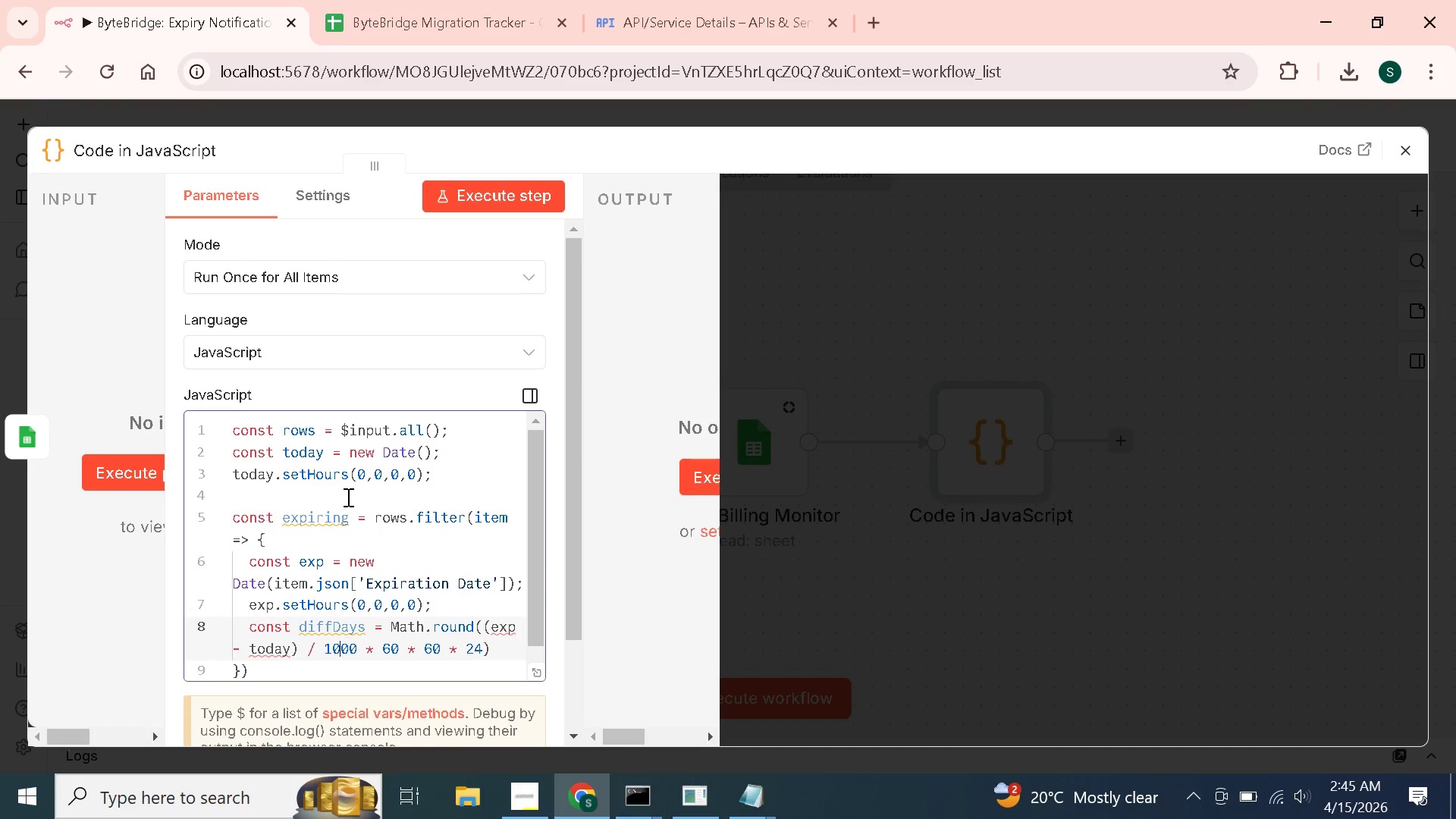 
key(ArrowLeft)
 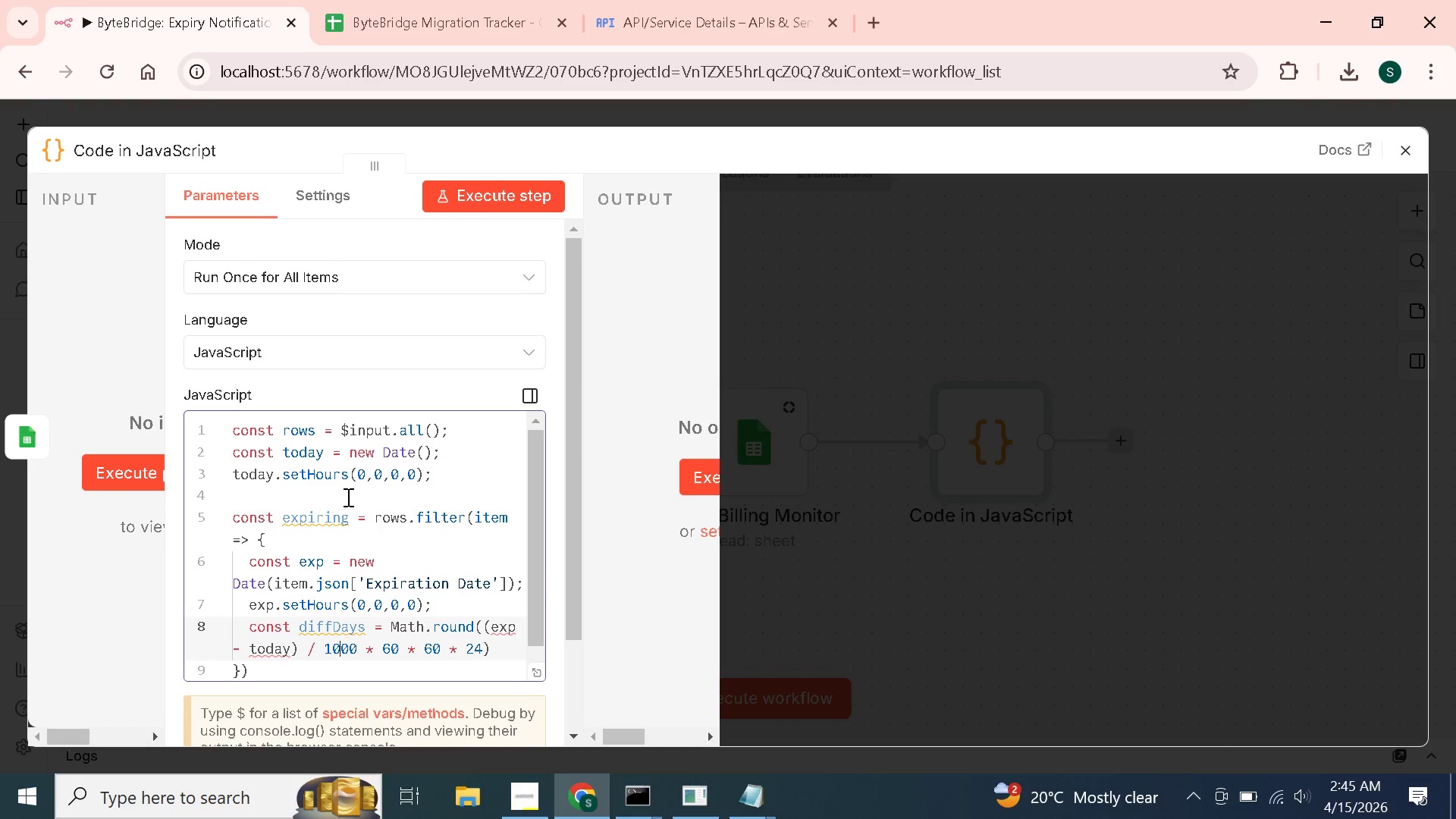 
key(ArrowLeft)
 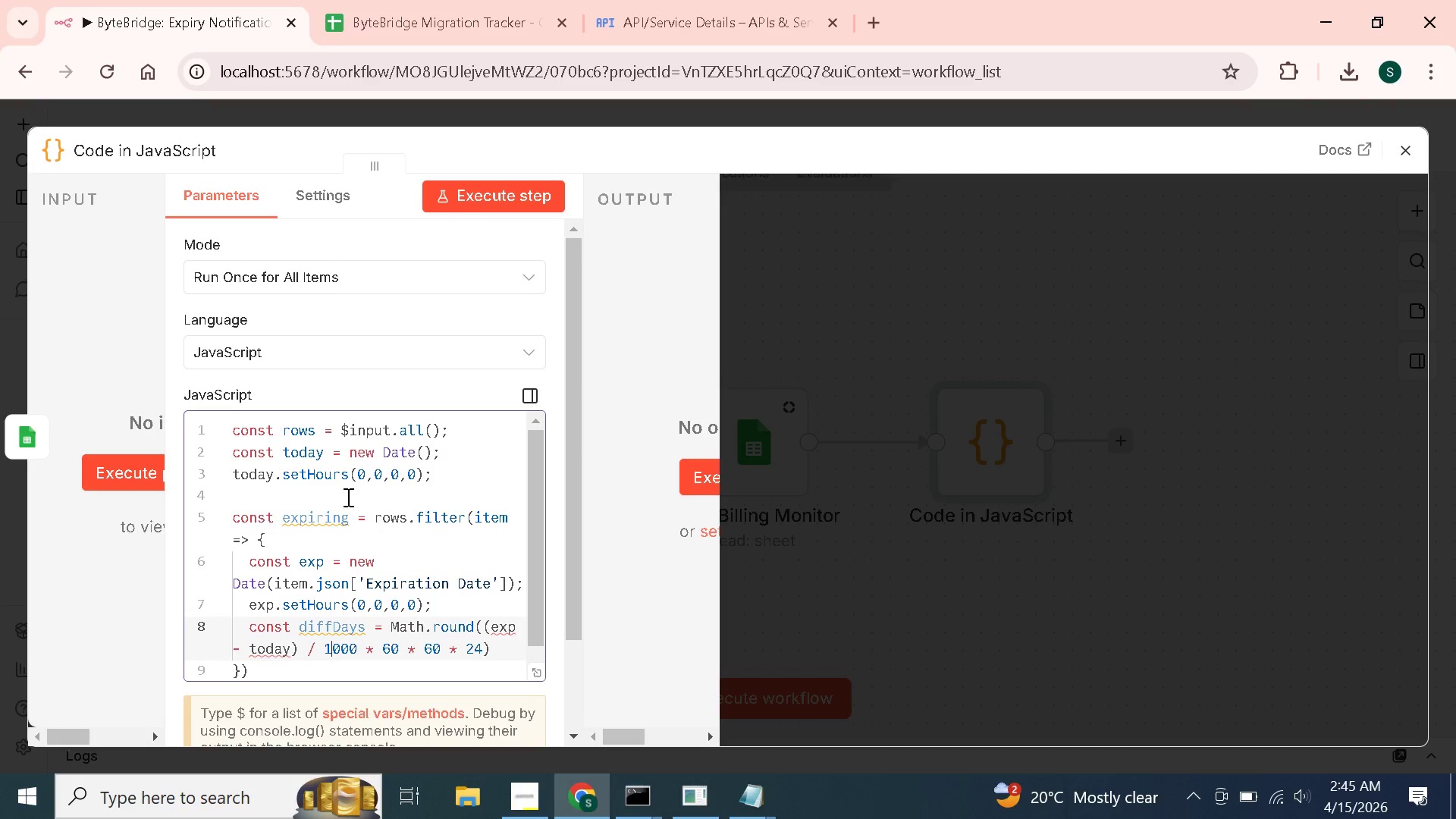 
key(ArrowLeft)
 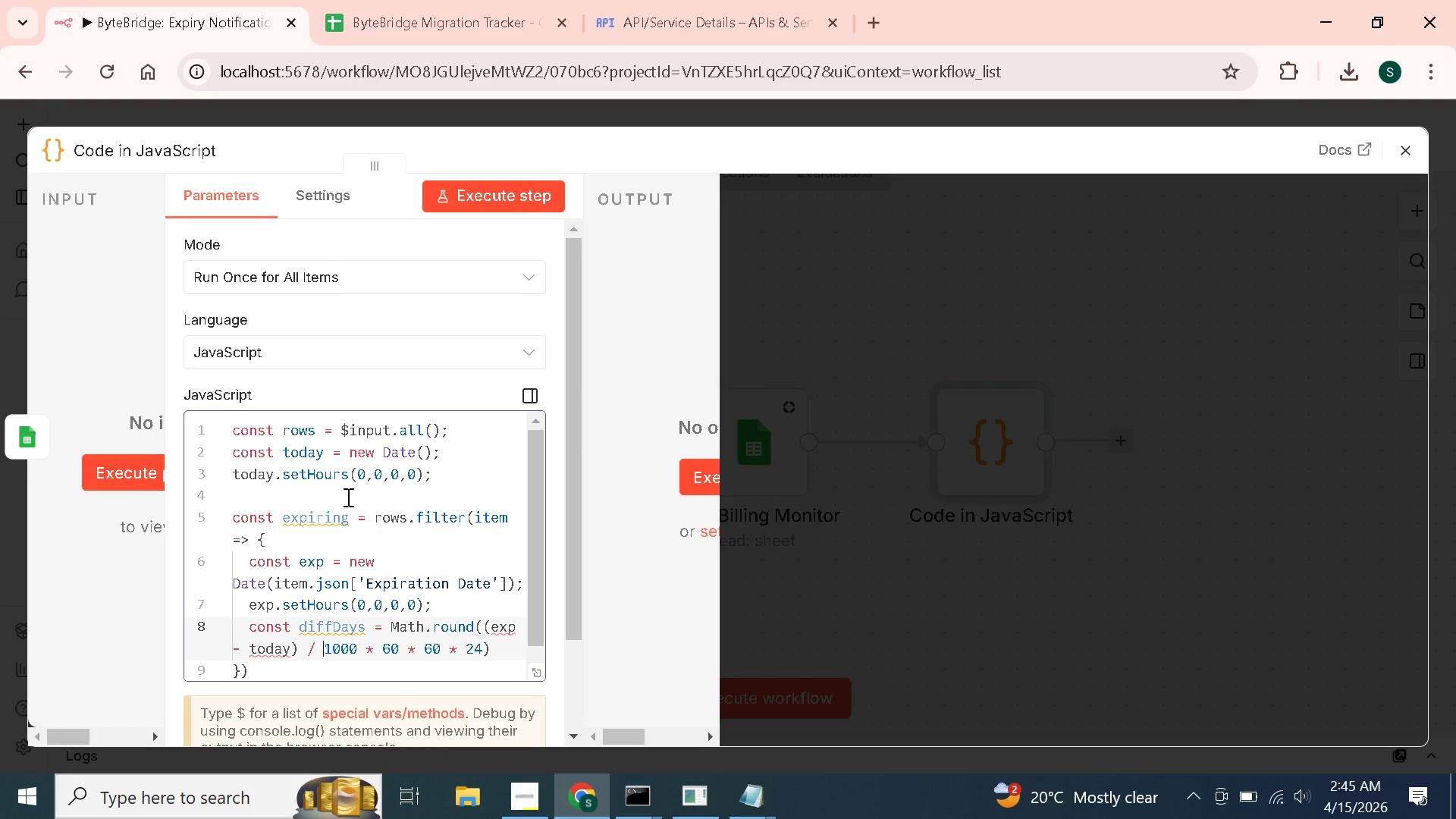 
key(Shift+9)
 